 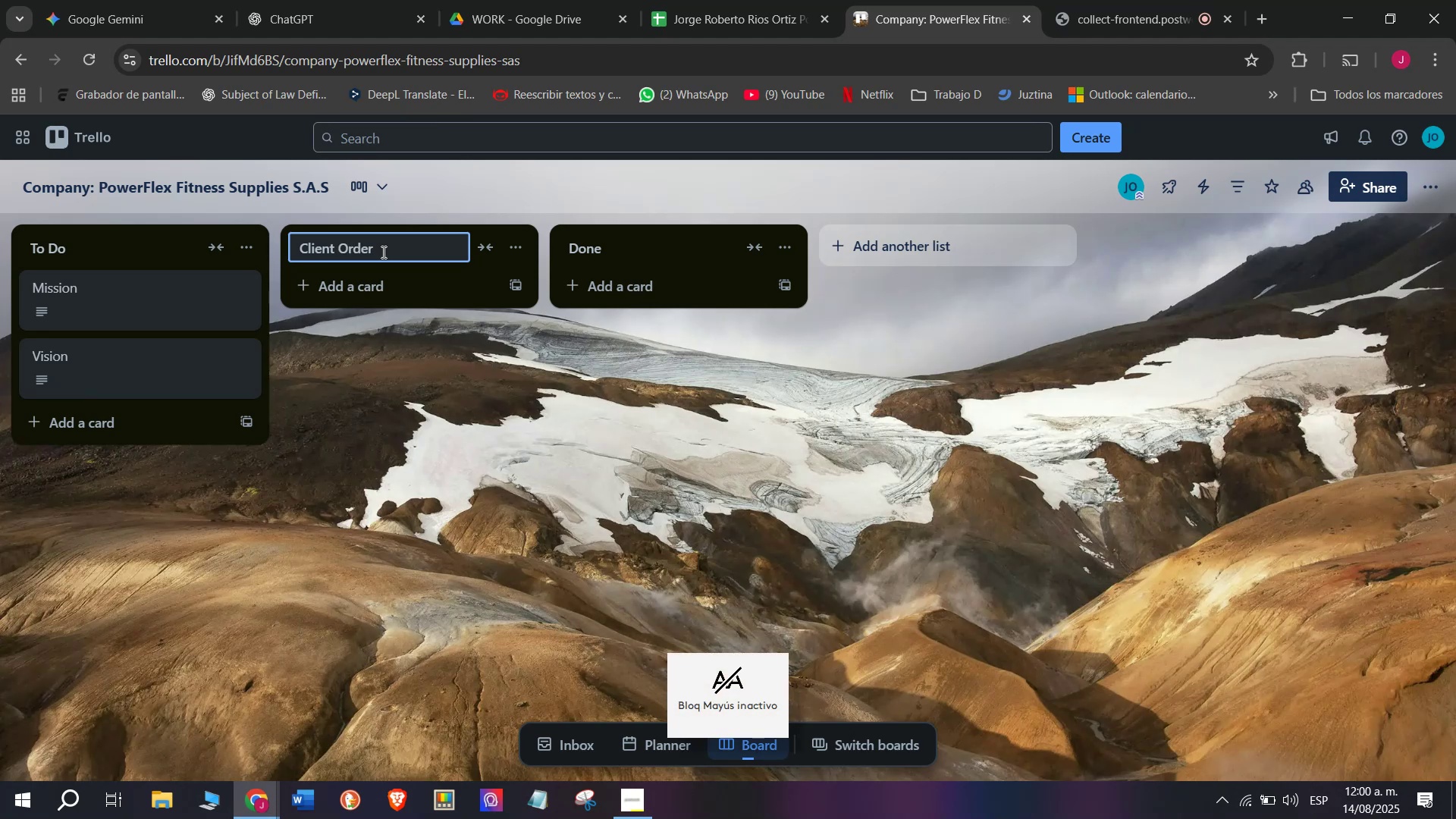 
hold_key(key=ShiftRight, duration=0.64)
 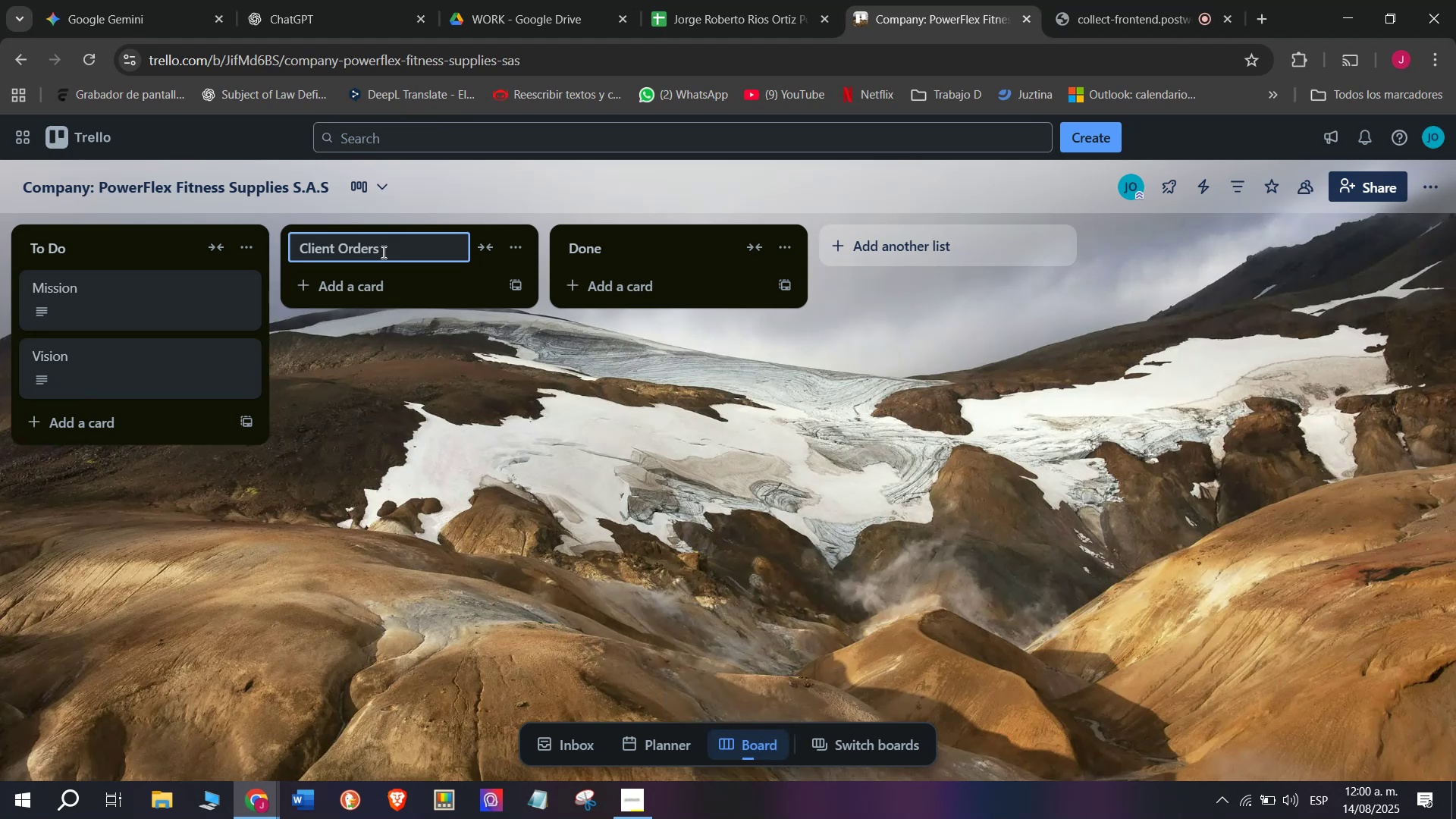 
hold_key(key=ShiftRight, duration=0.56)
 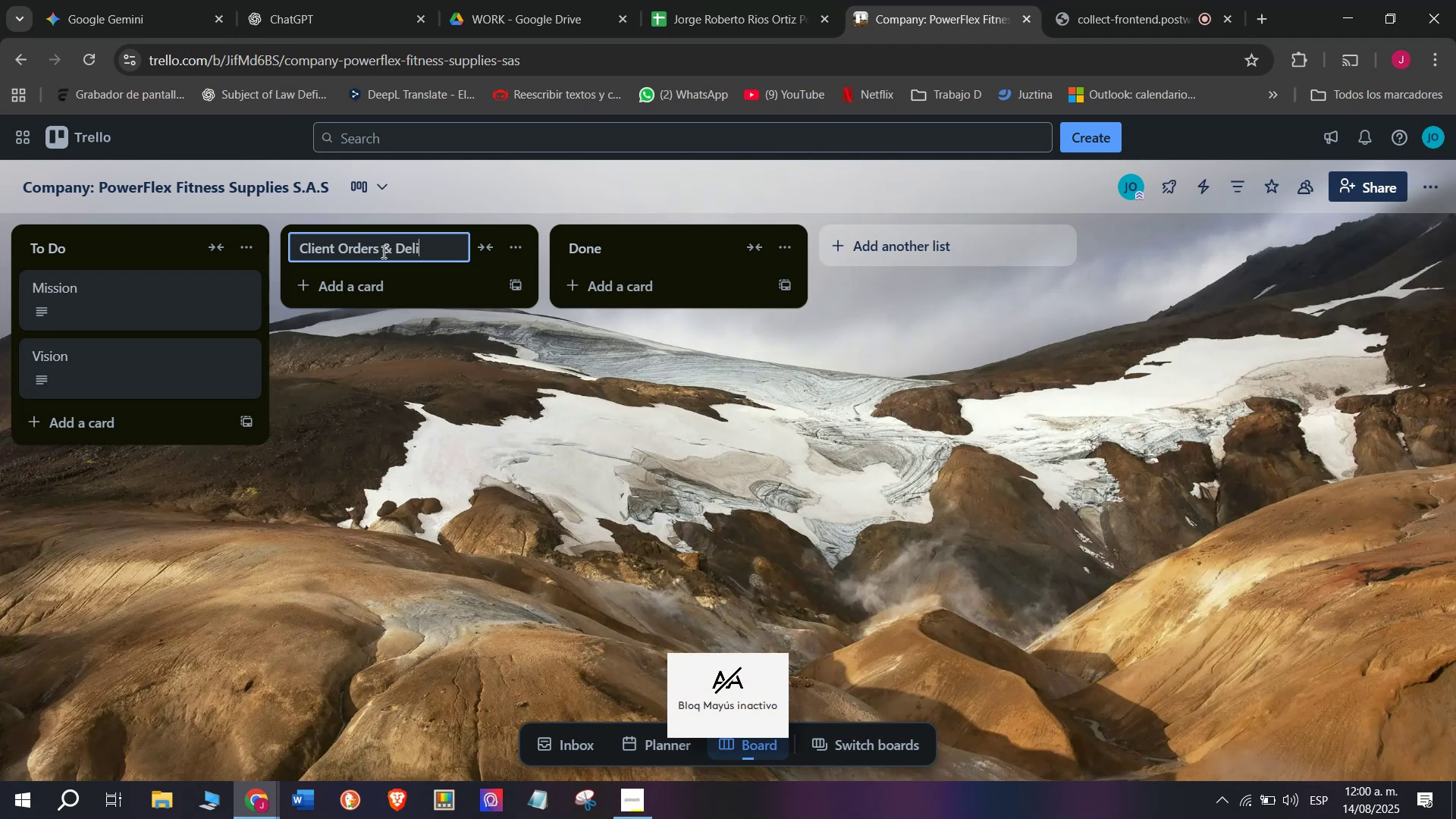 
wait(9.94)
 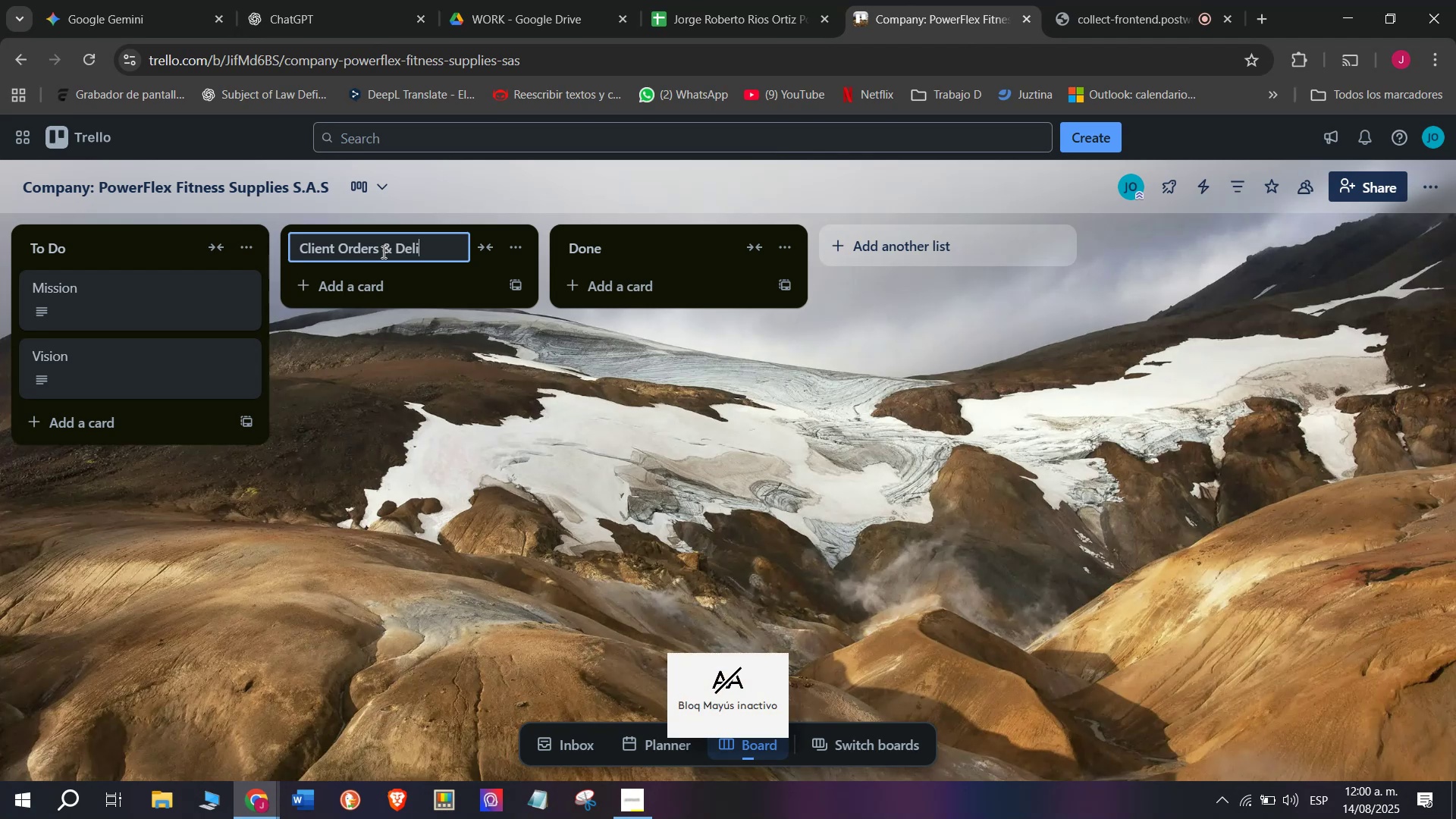 
type(ries)
 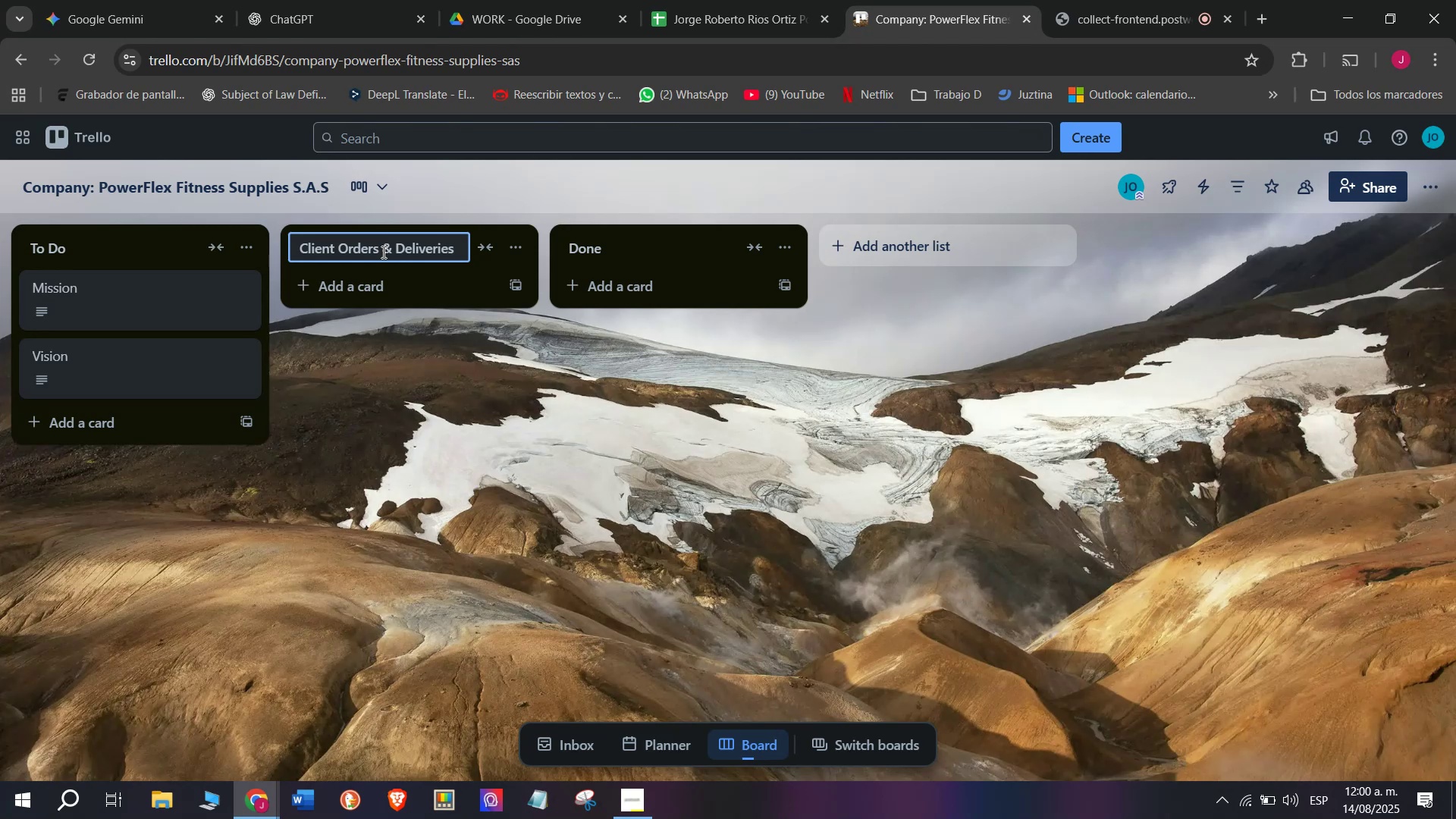 
key(Enter)
 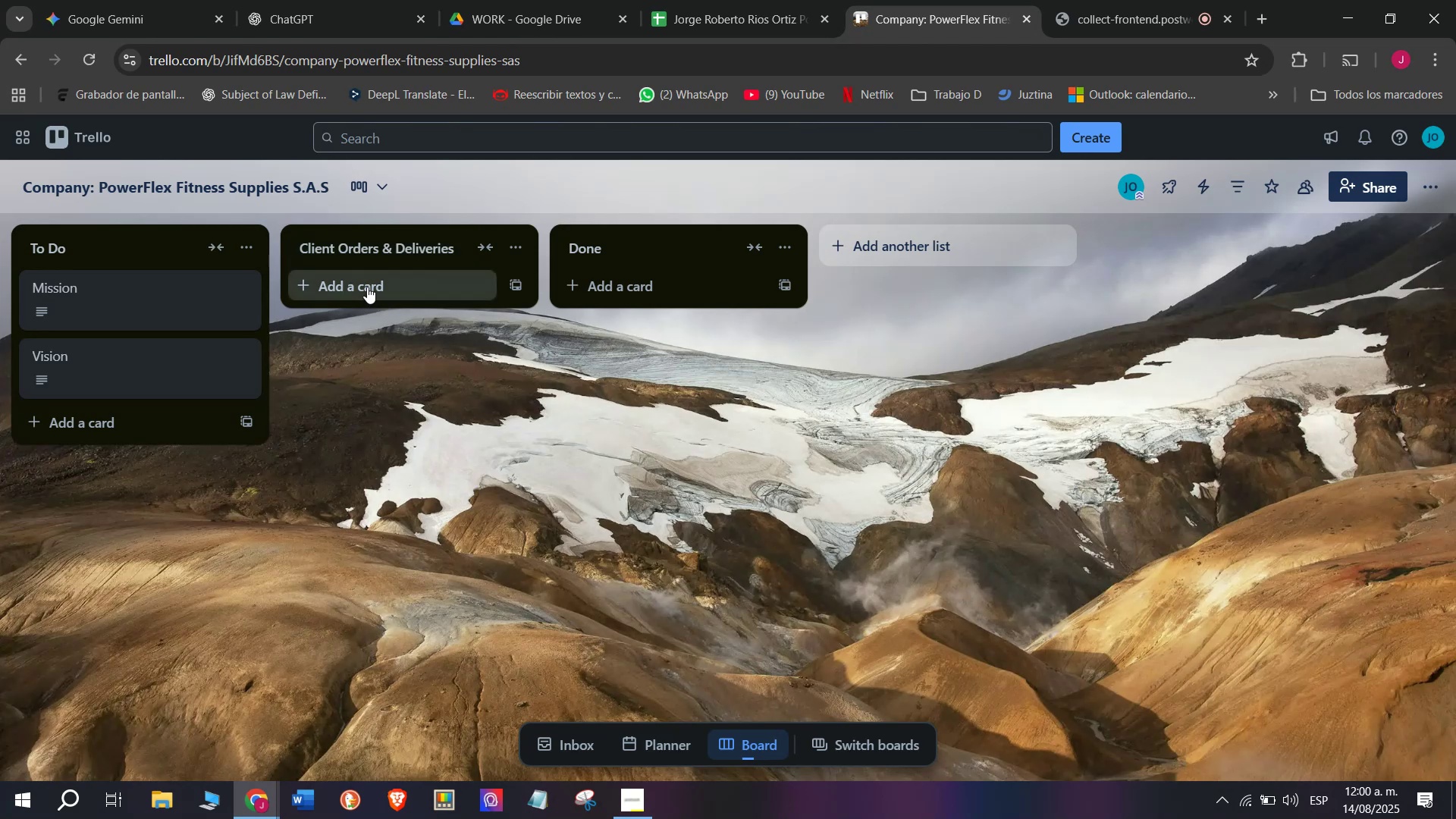 
left_click([369, 293])
 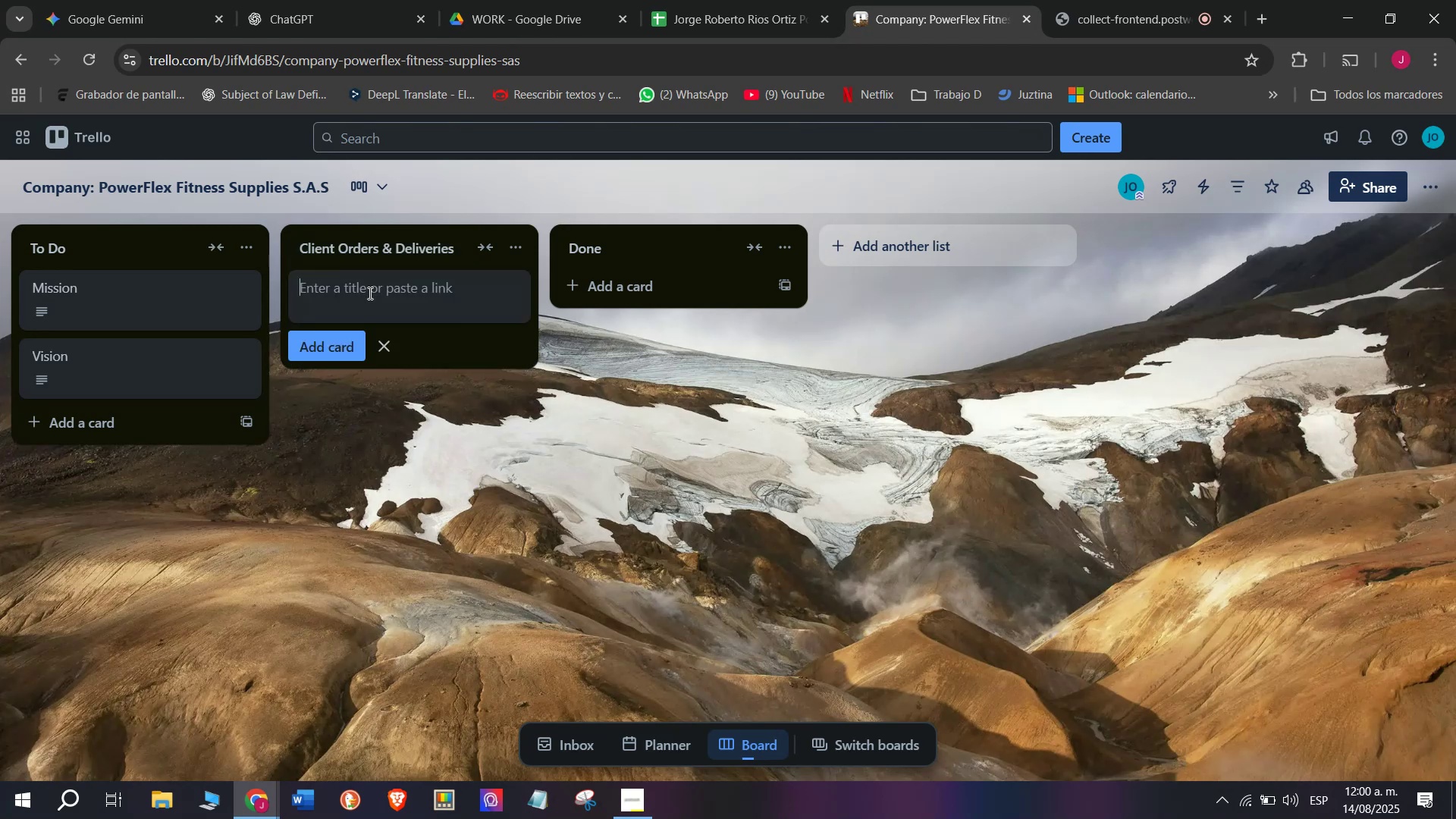 
type(20 Adjustable)
 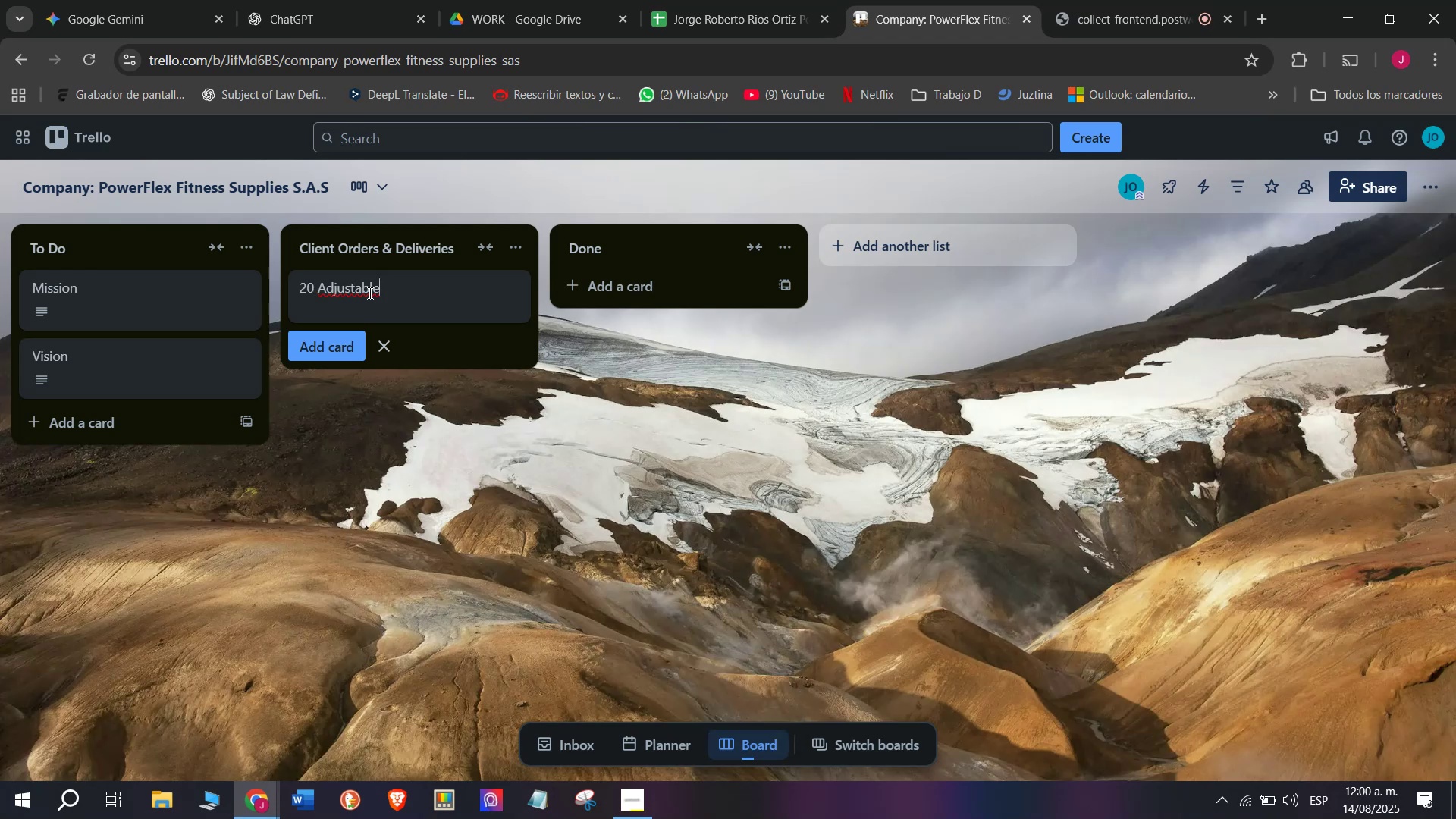 
type( SD)
key(Backspace)
key(Backspace)
type(dUM)
key(Backspace)
key(Backspace)
key(Backspace)
type(Dumbbell nSets)
 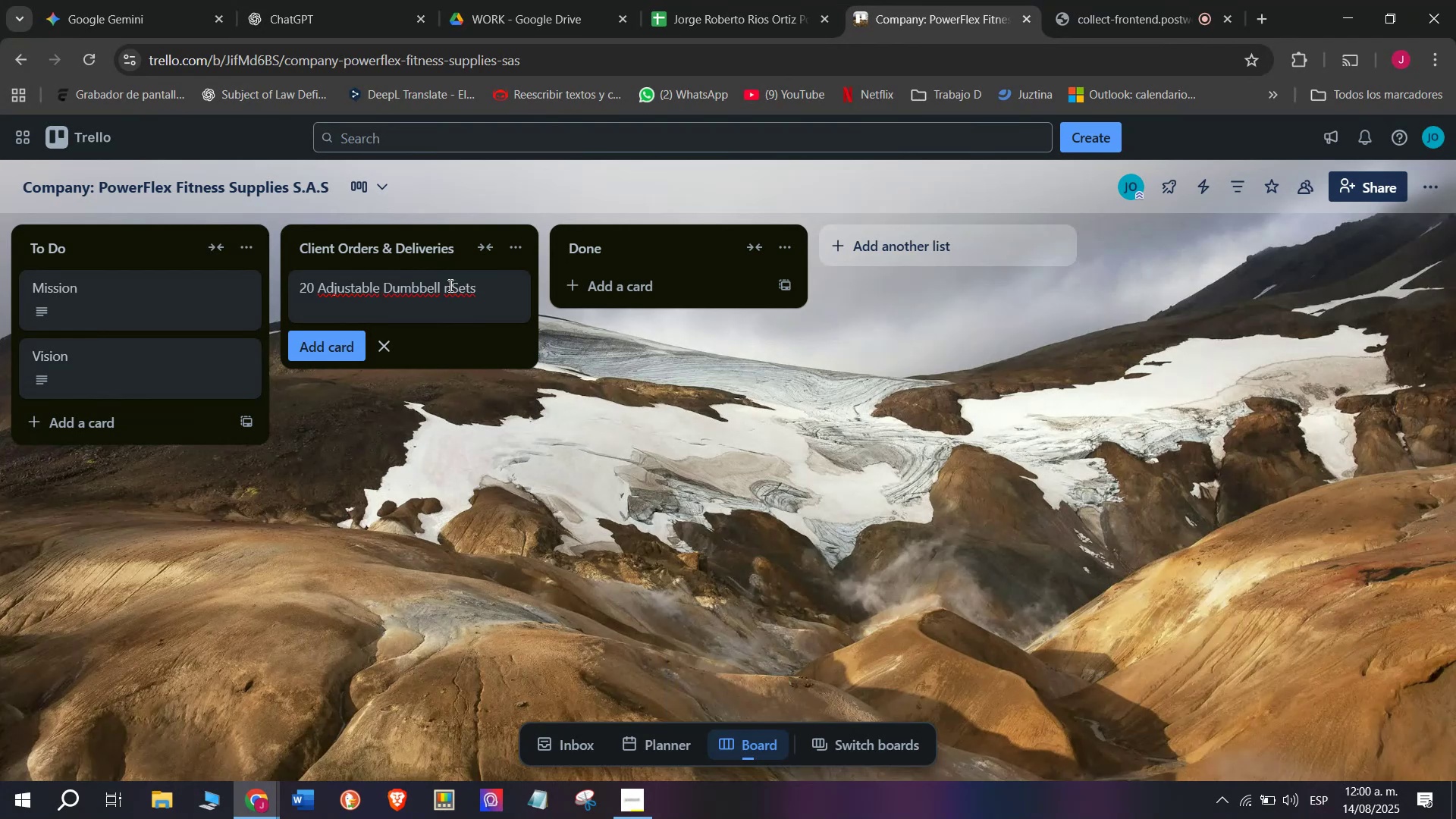 
key(Backspace)
 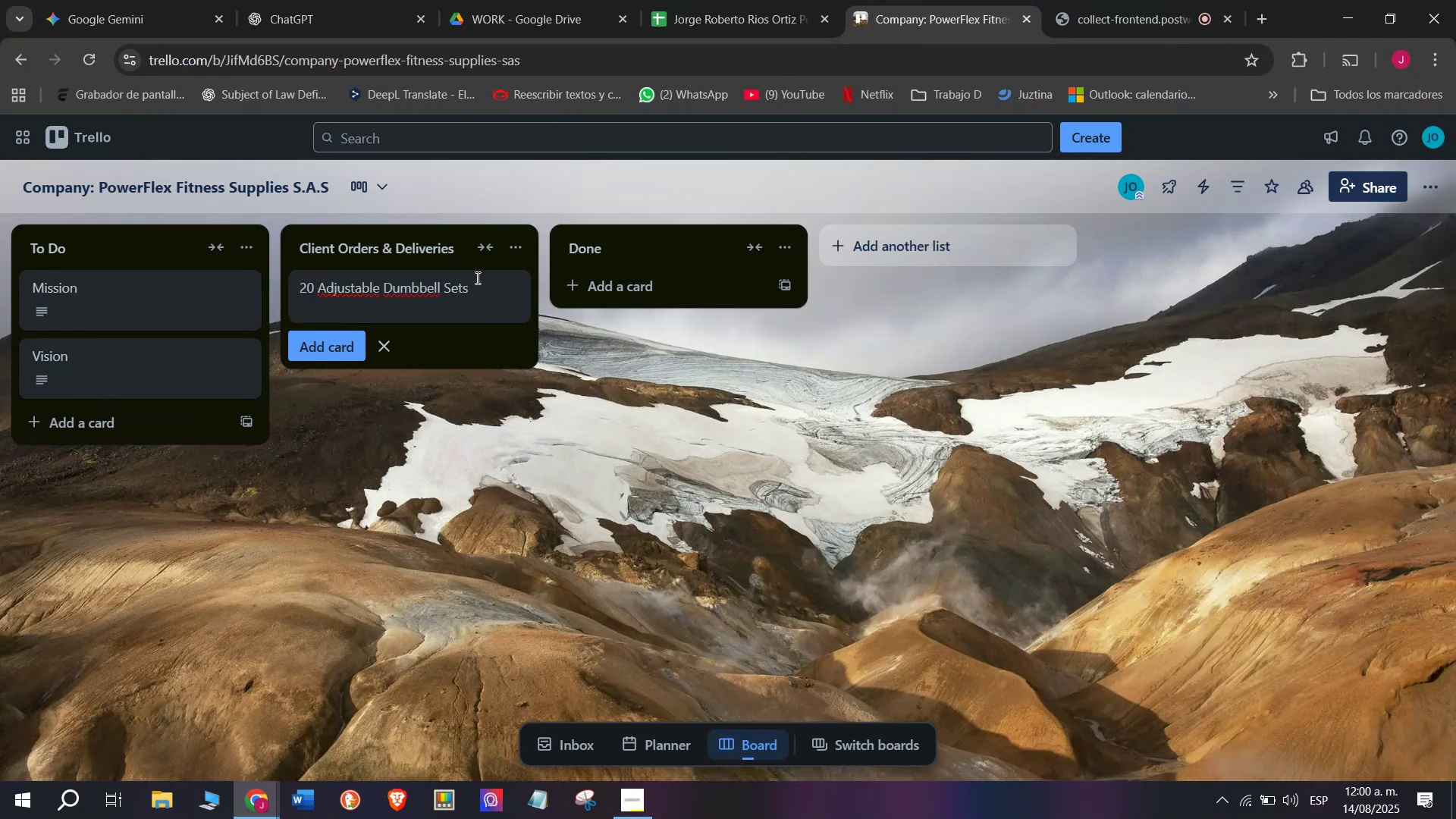 
left_click([466, 293])
 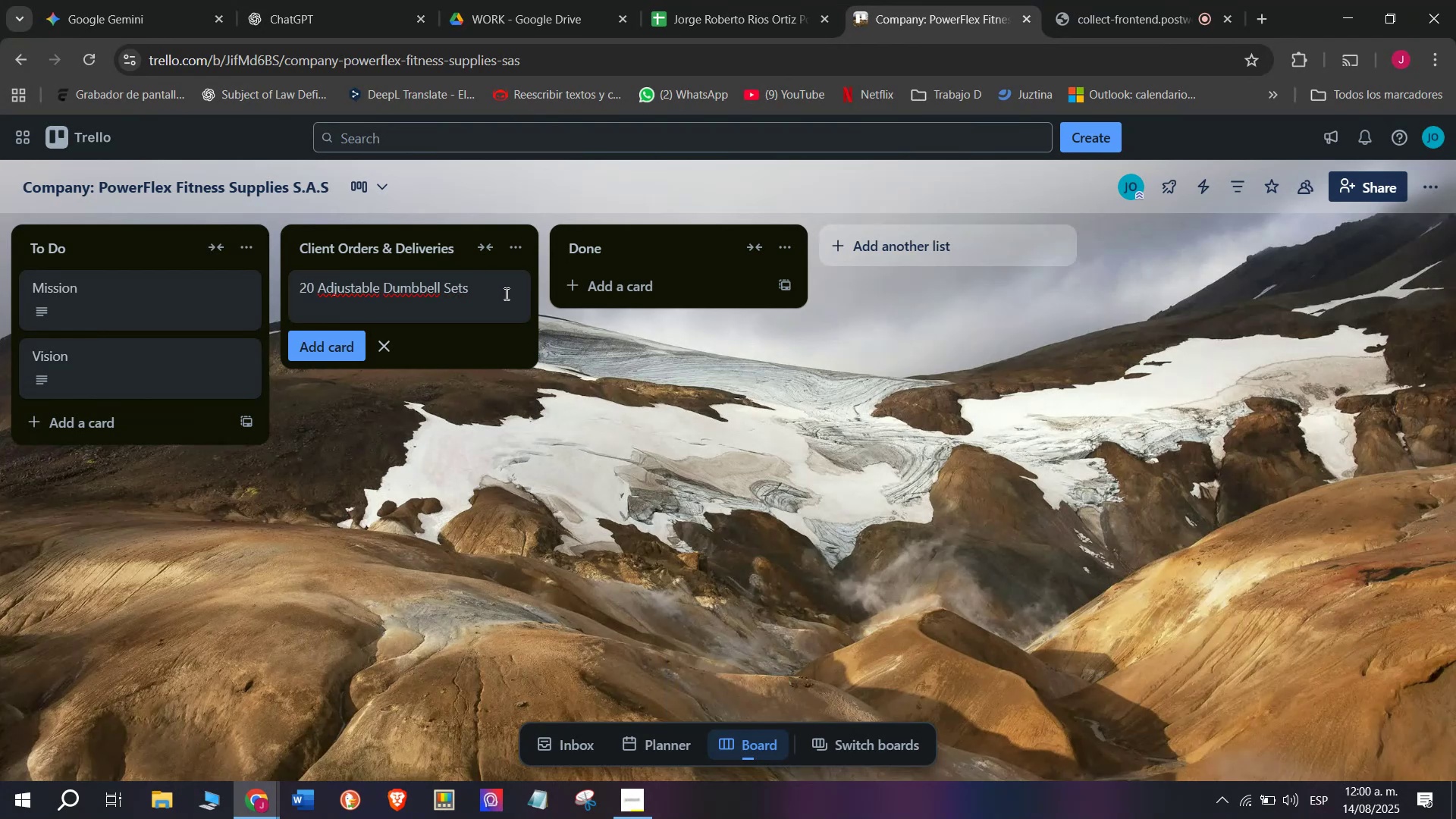 
type(- Bogot;a)
 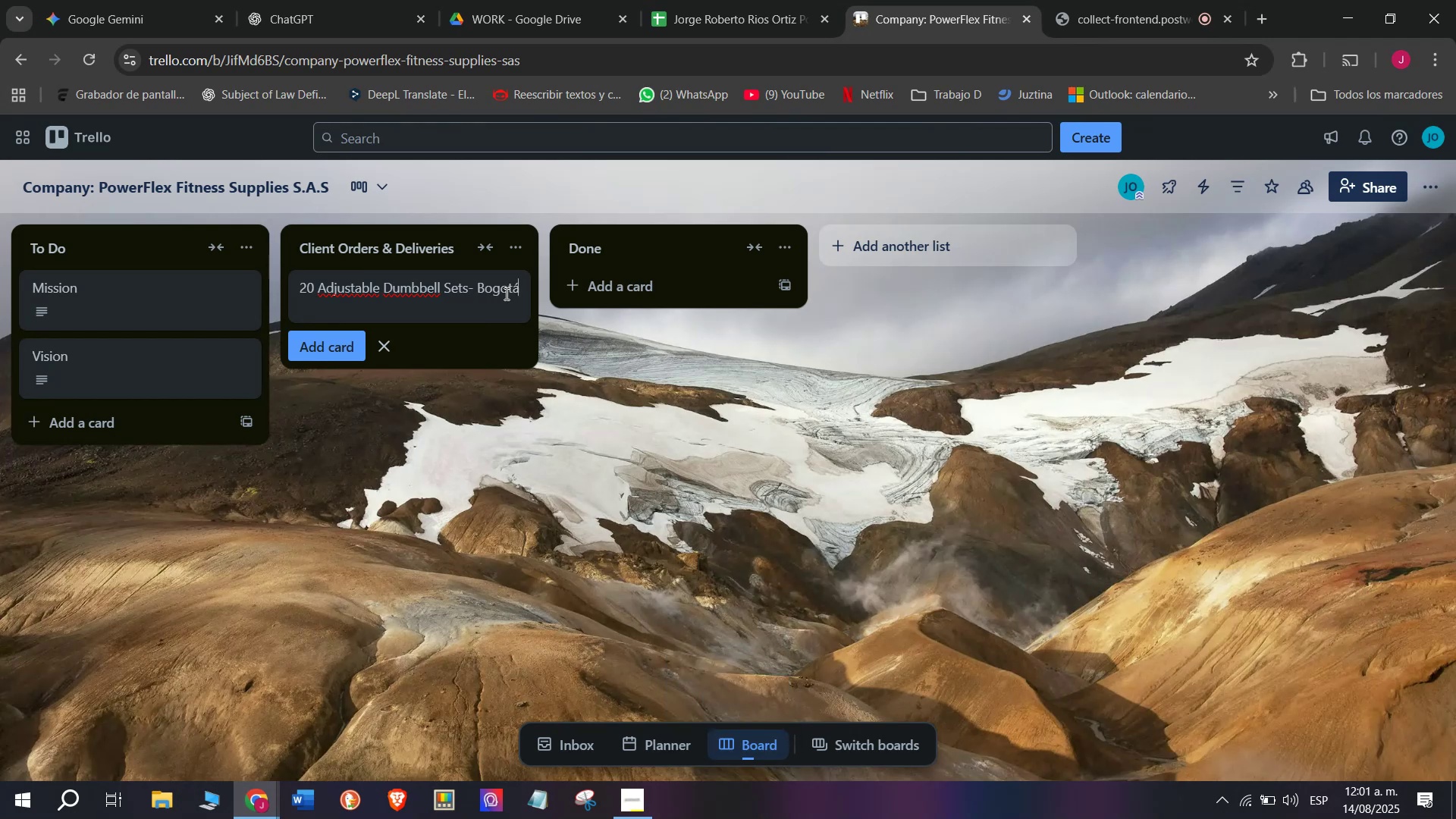 
key(Enter)
 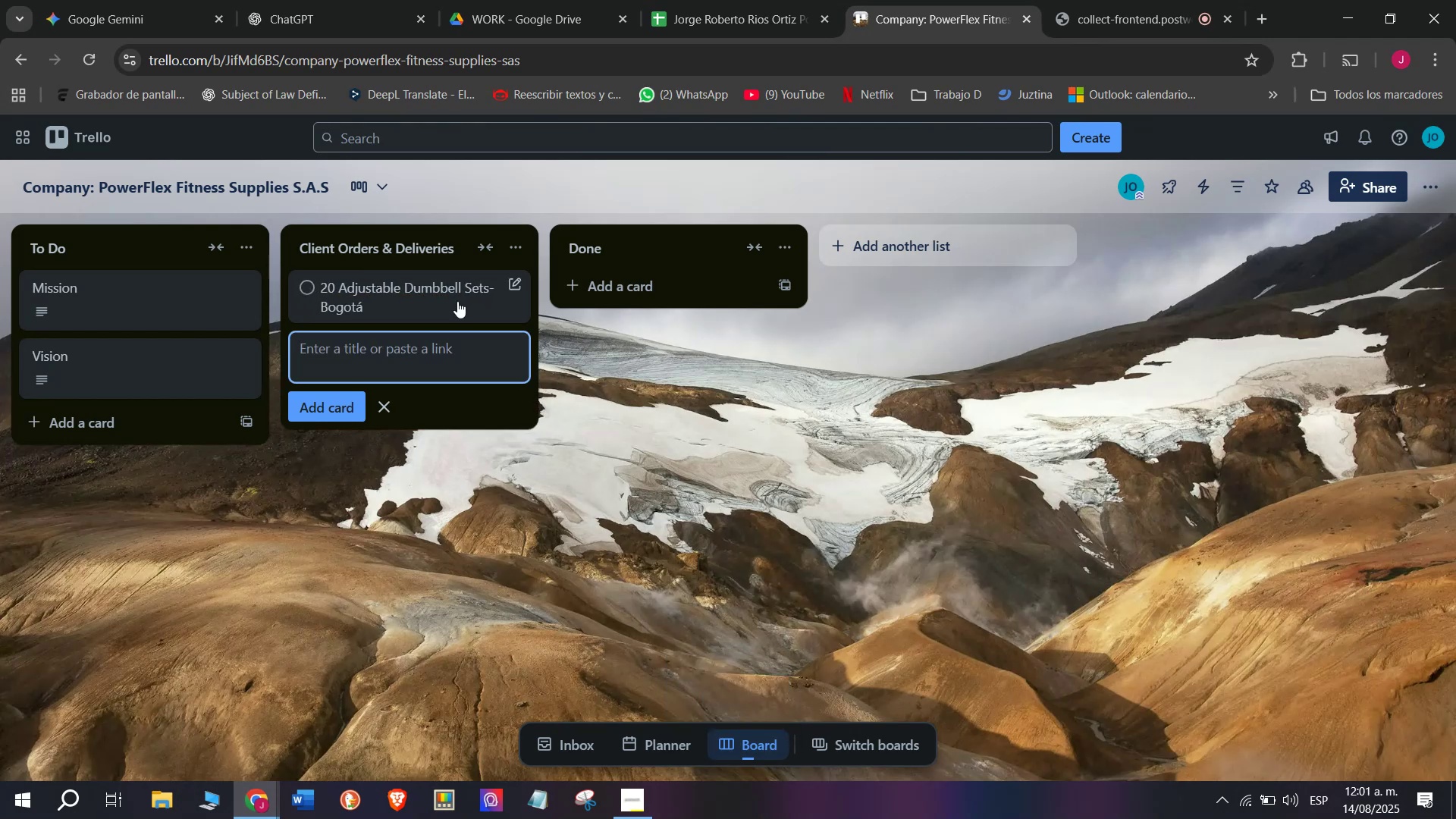 
left_click([434, 300])
 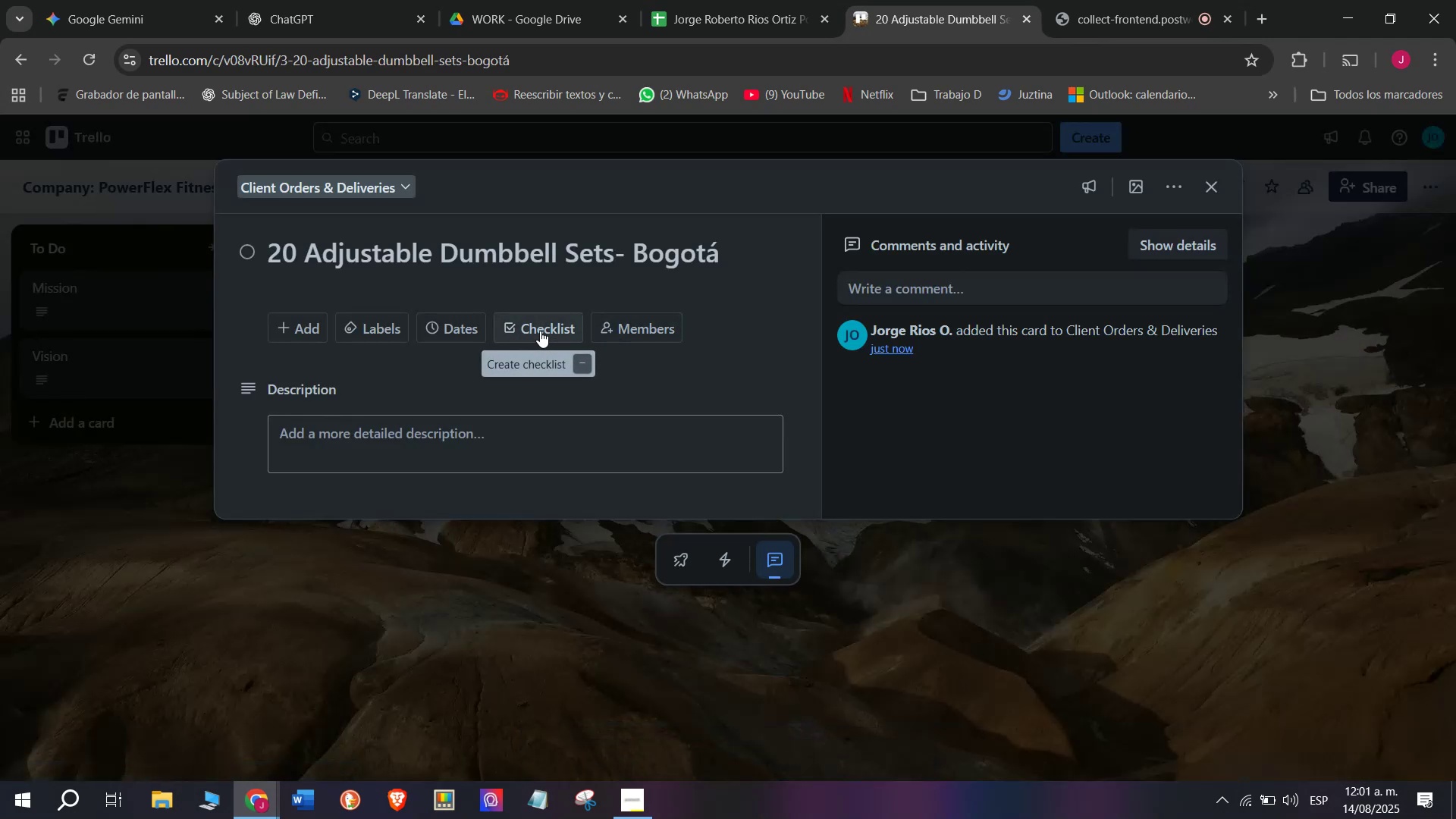 
left_click([540, 331])
 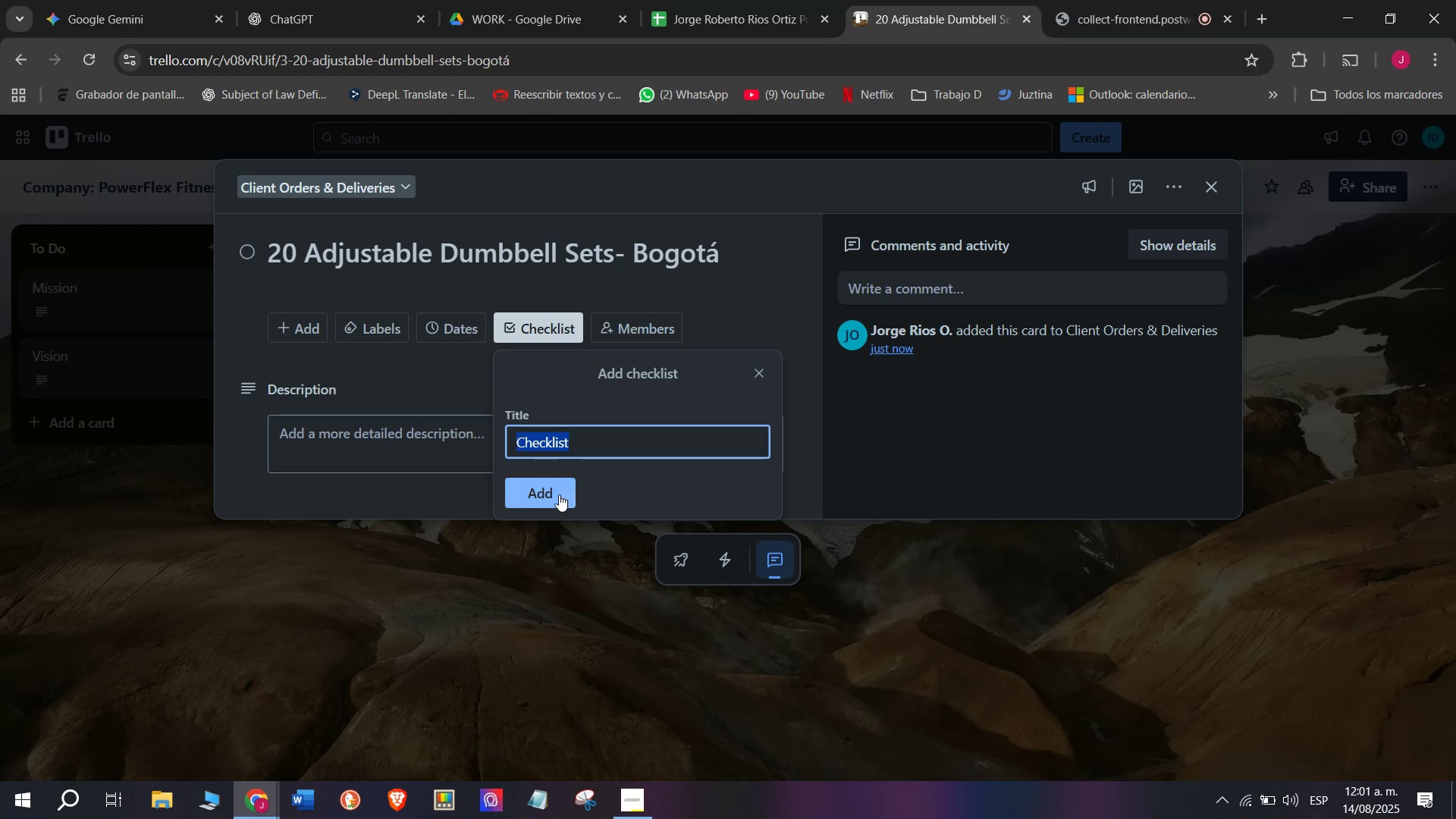 
left_click([548, 497])
 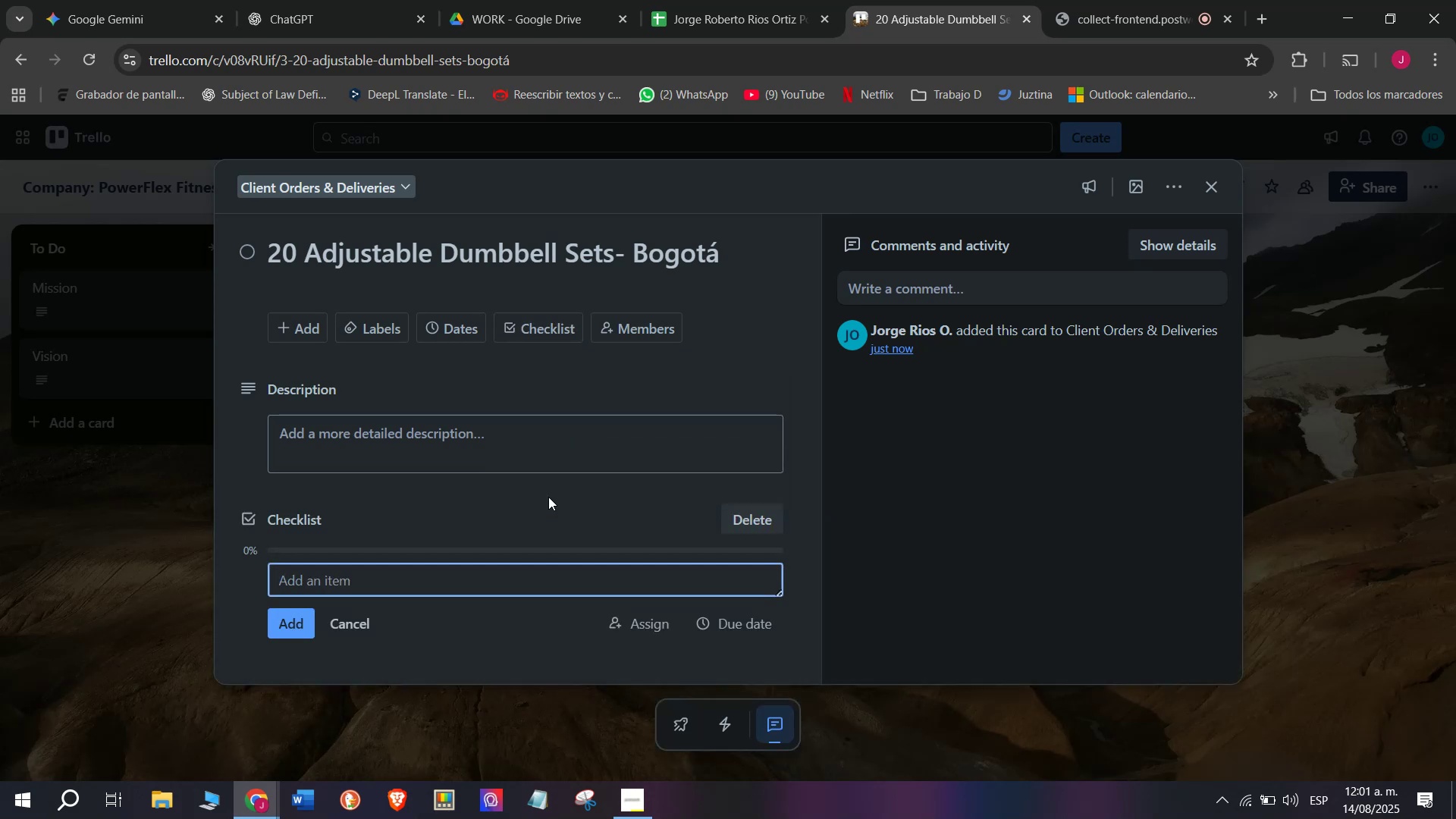 
wait(5.99)
 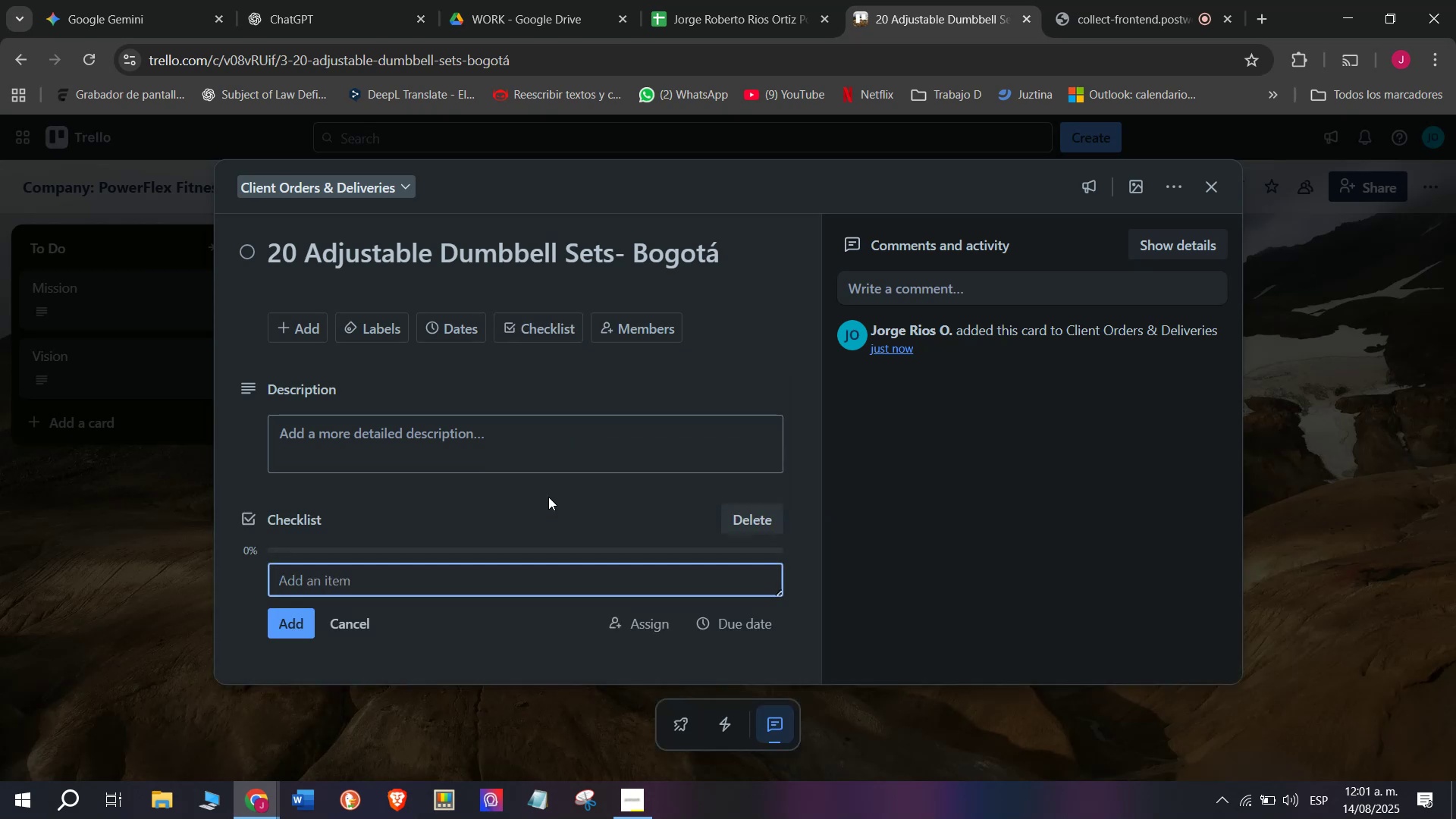 
scroll: coordinate [453, 549], scroll_direction: down, amount: 2.0
 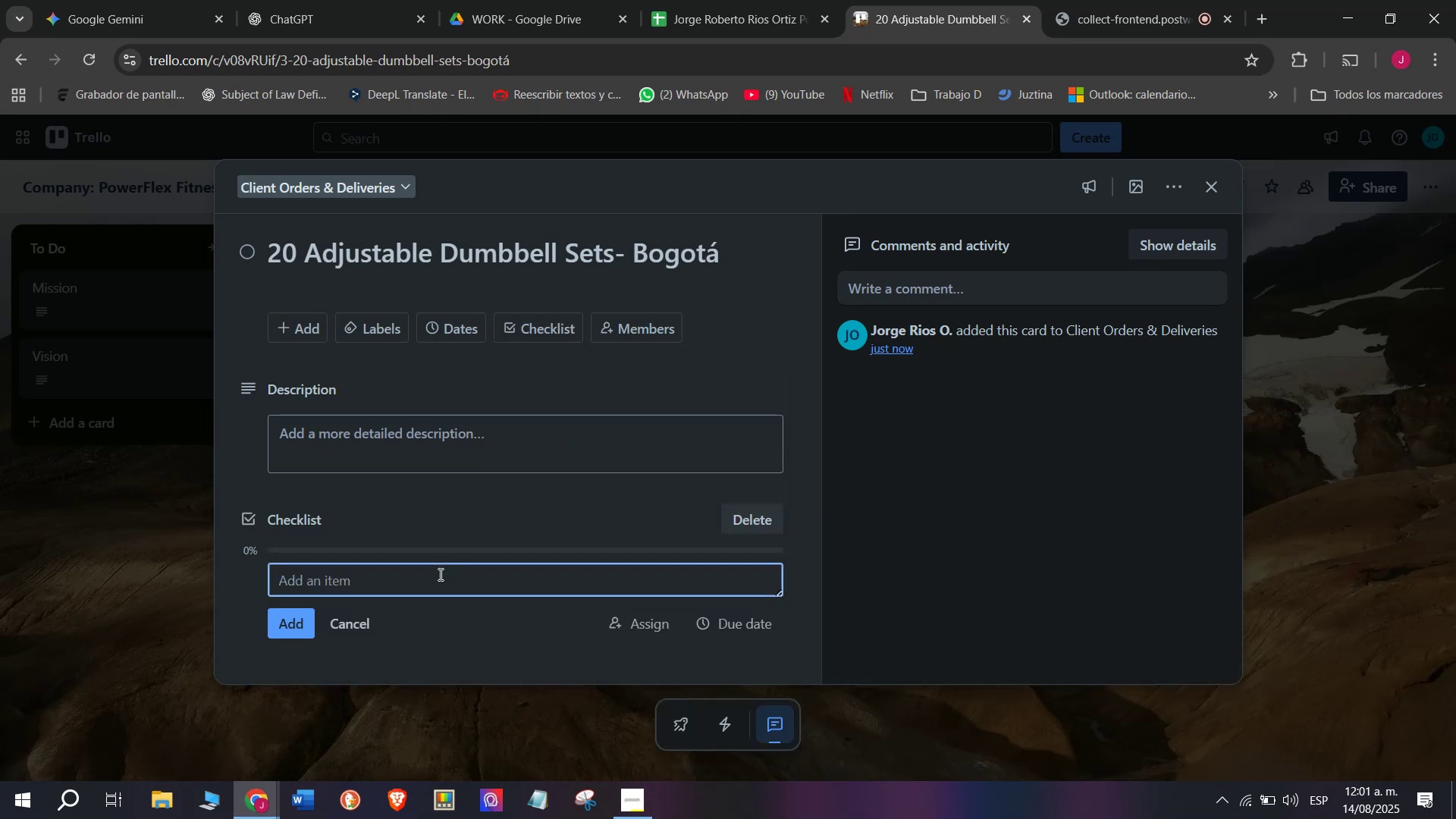 
left_click([439, 574])
 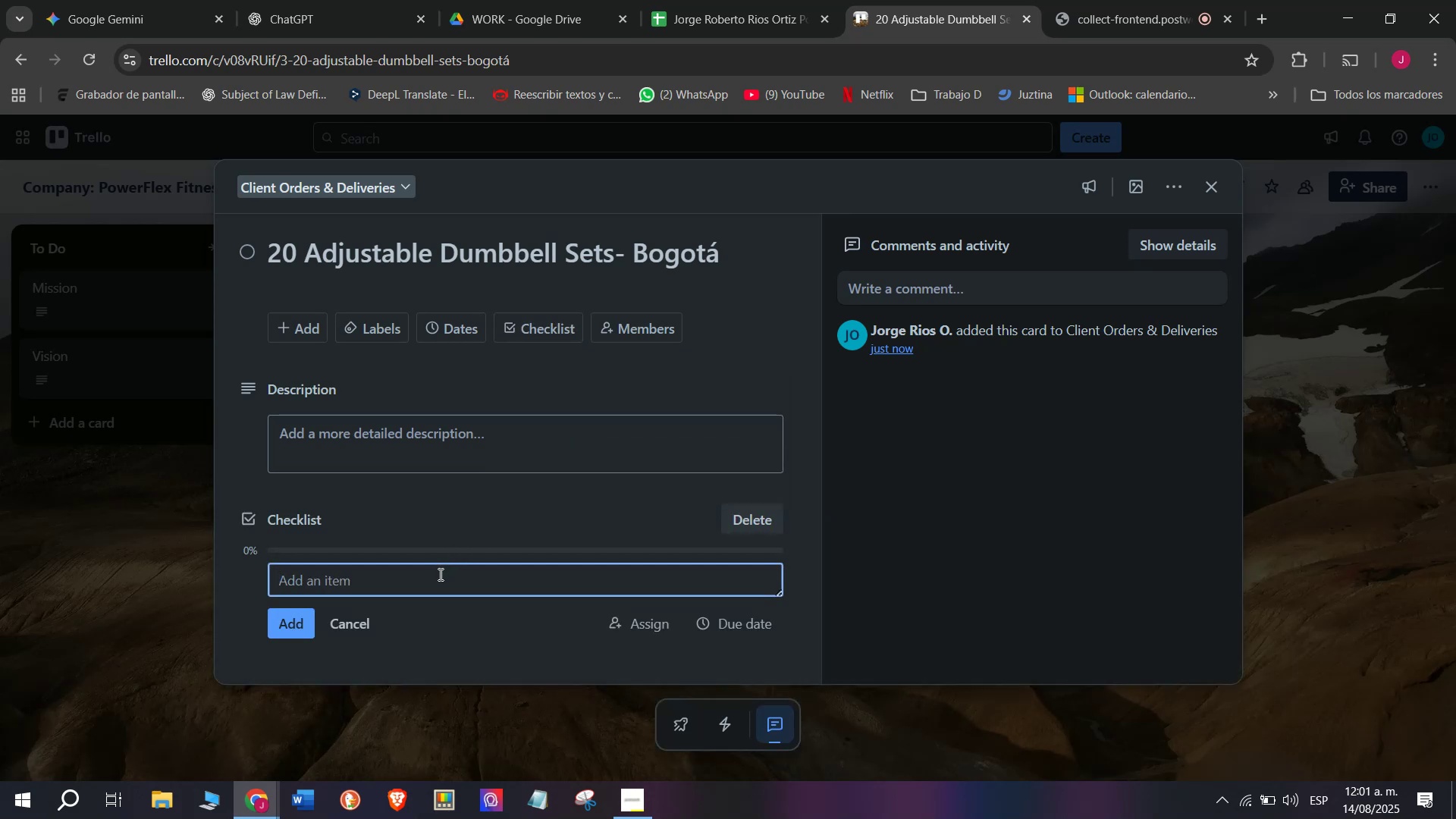 
type(Confirm clientr])
key(Backspace)
key(Backspace)
type( order details)
 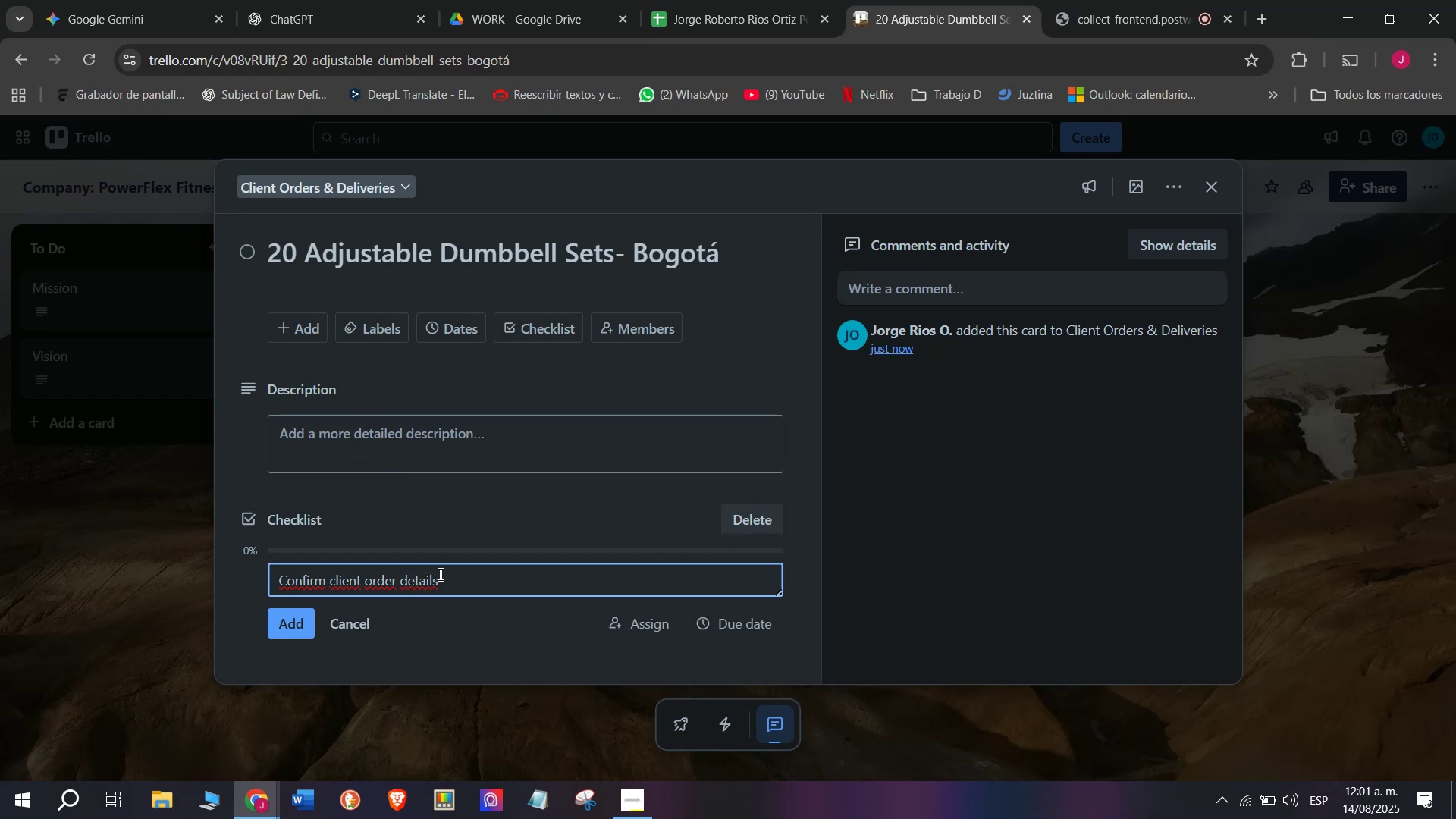 
key(Enter)
 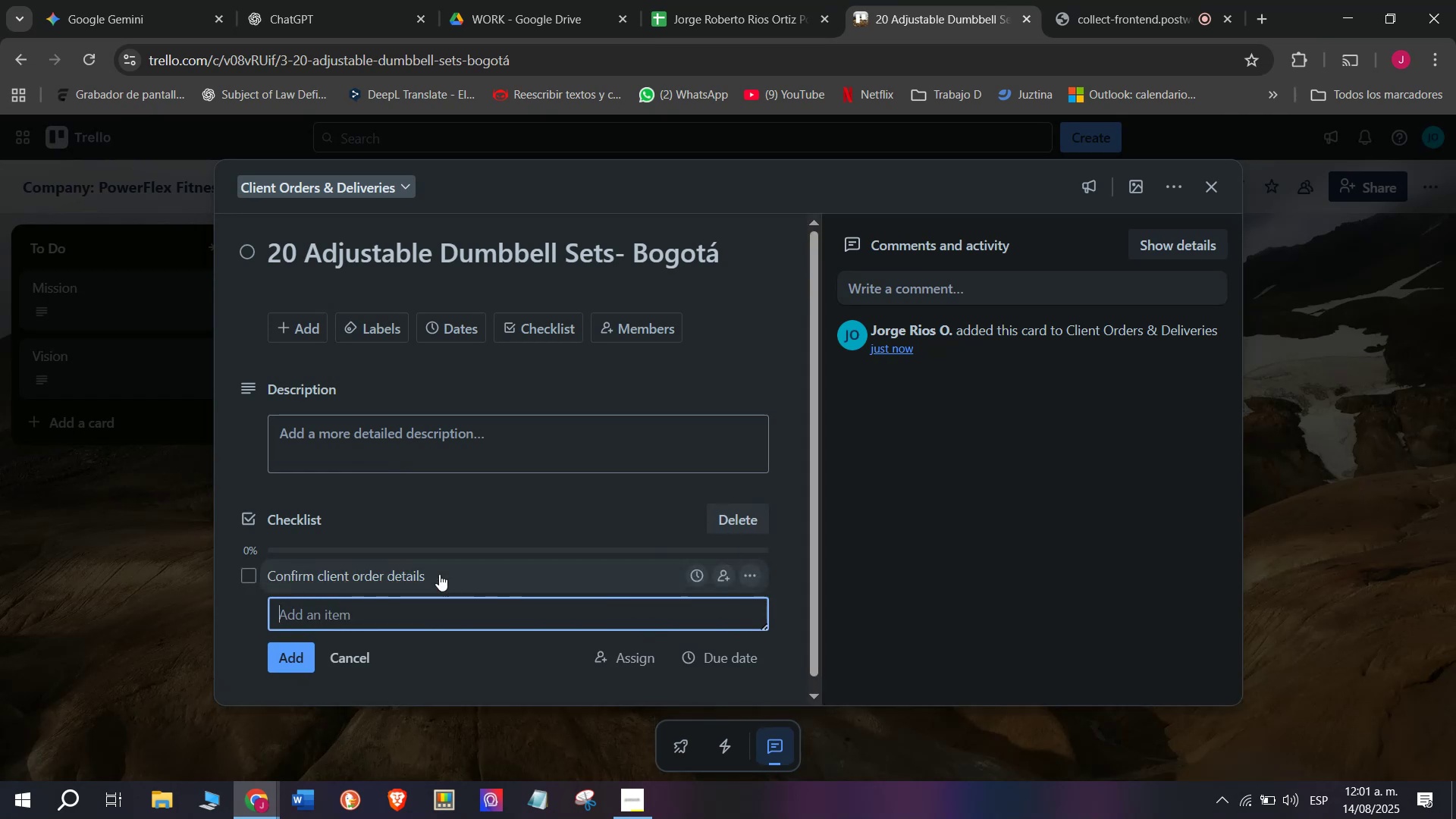 
type(Prepare invoice)
 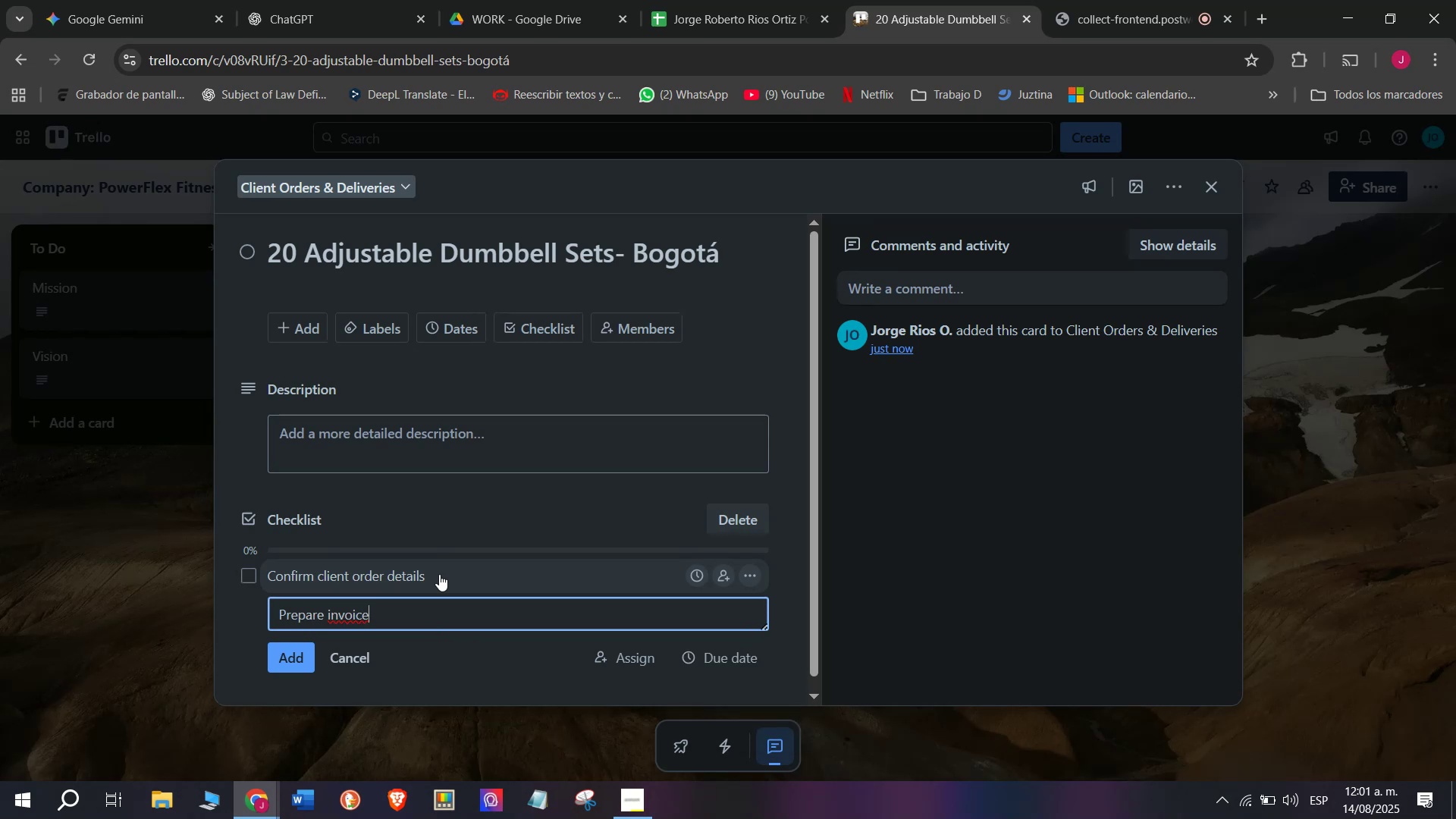 
key(Enter)
 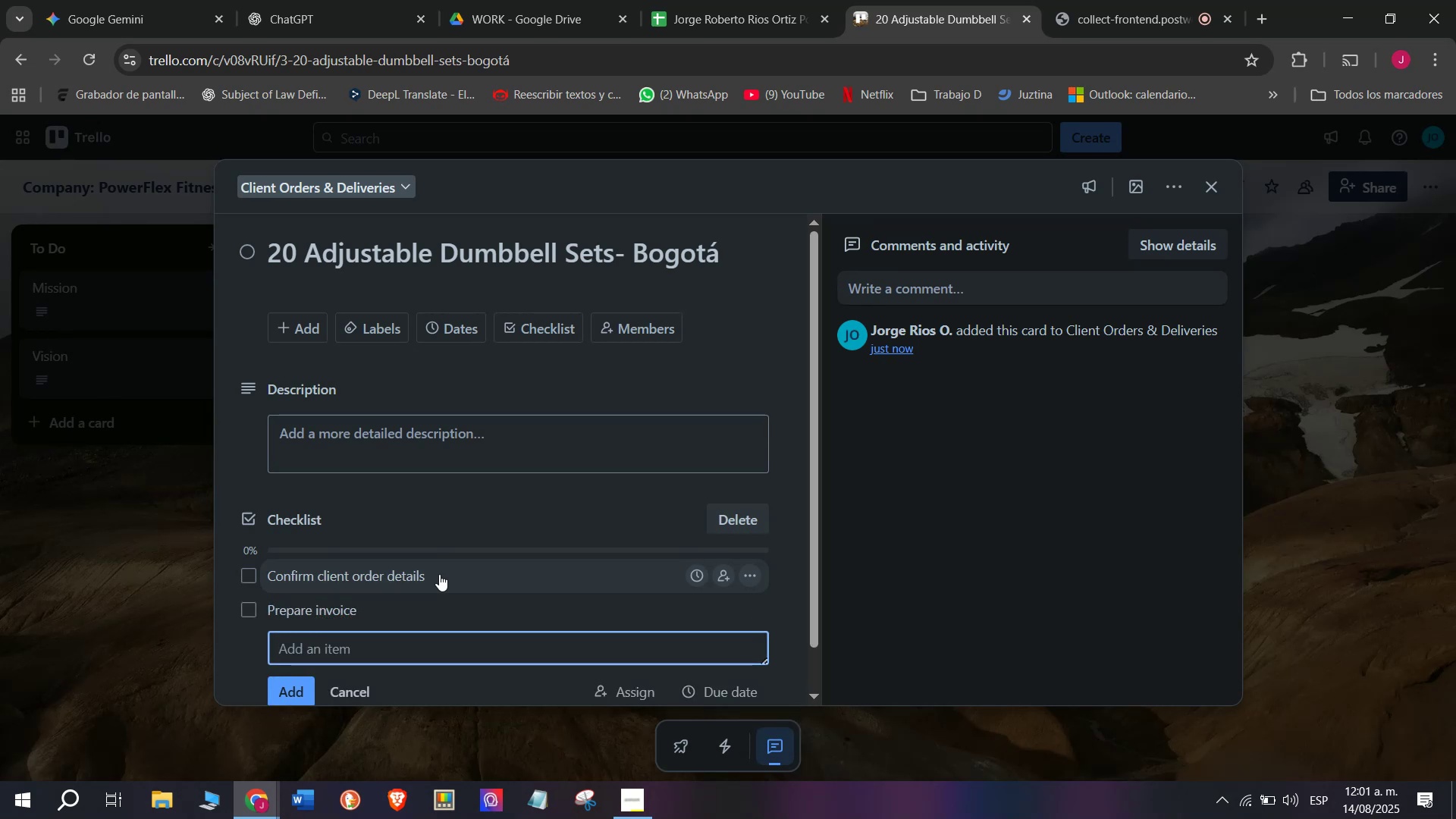 
type(Chxcek)
key(Backspace)
key(Backspace)
key(Backspace)
key(Backspace)
type(eck producto)
 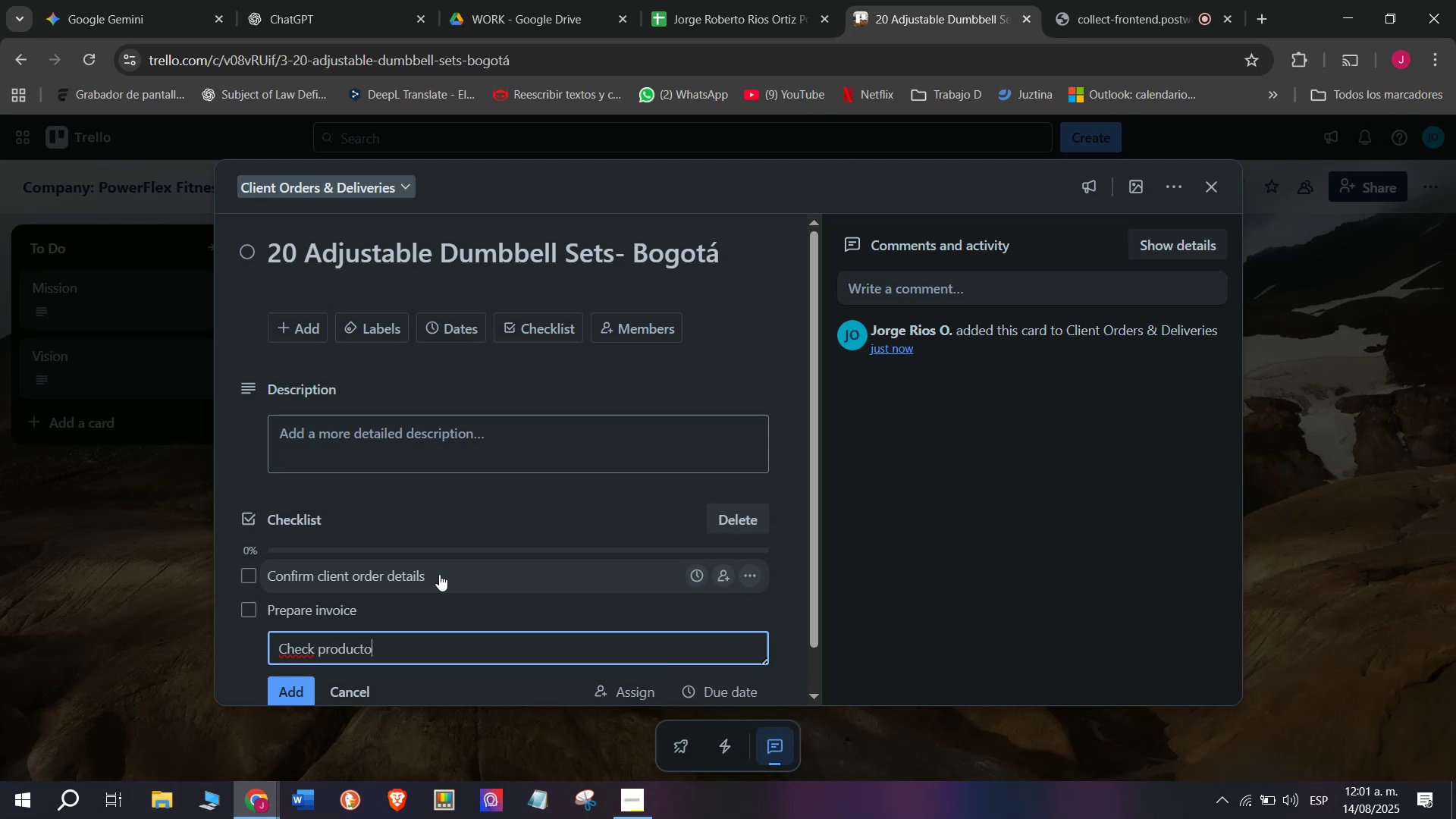 
key(Backspace)
type( avai)
 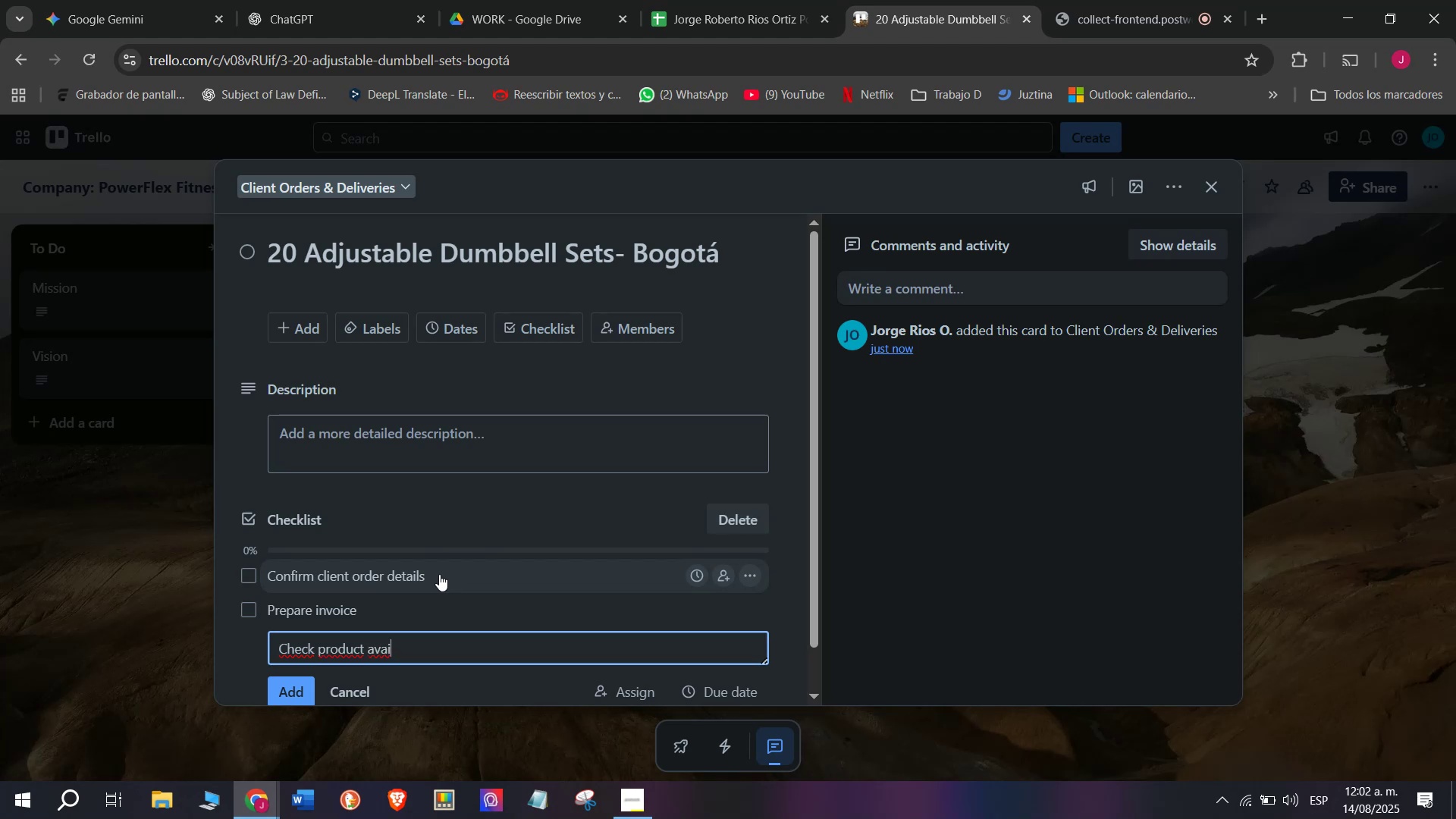 
type(labli)
key(Backspace)
key(Backspace)
 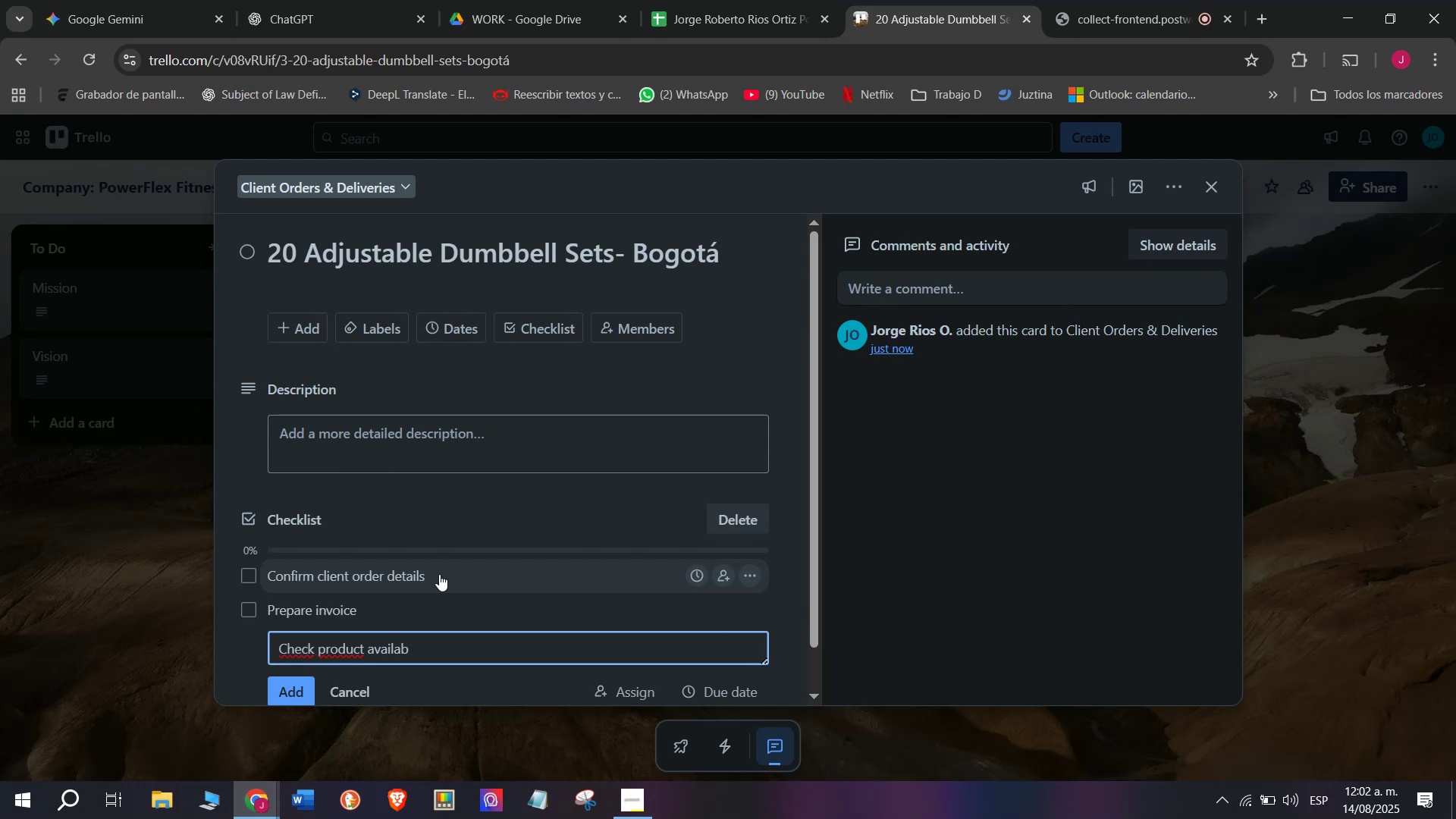 
type(ilioty)
key(Backspace)
key(Backspace)
key(Backspace)
type(ty)
 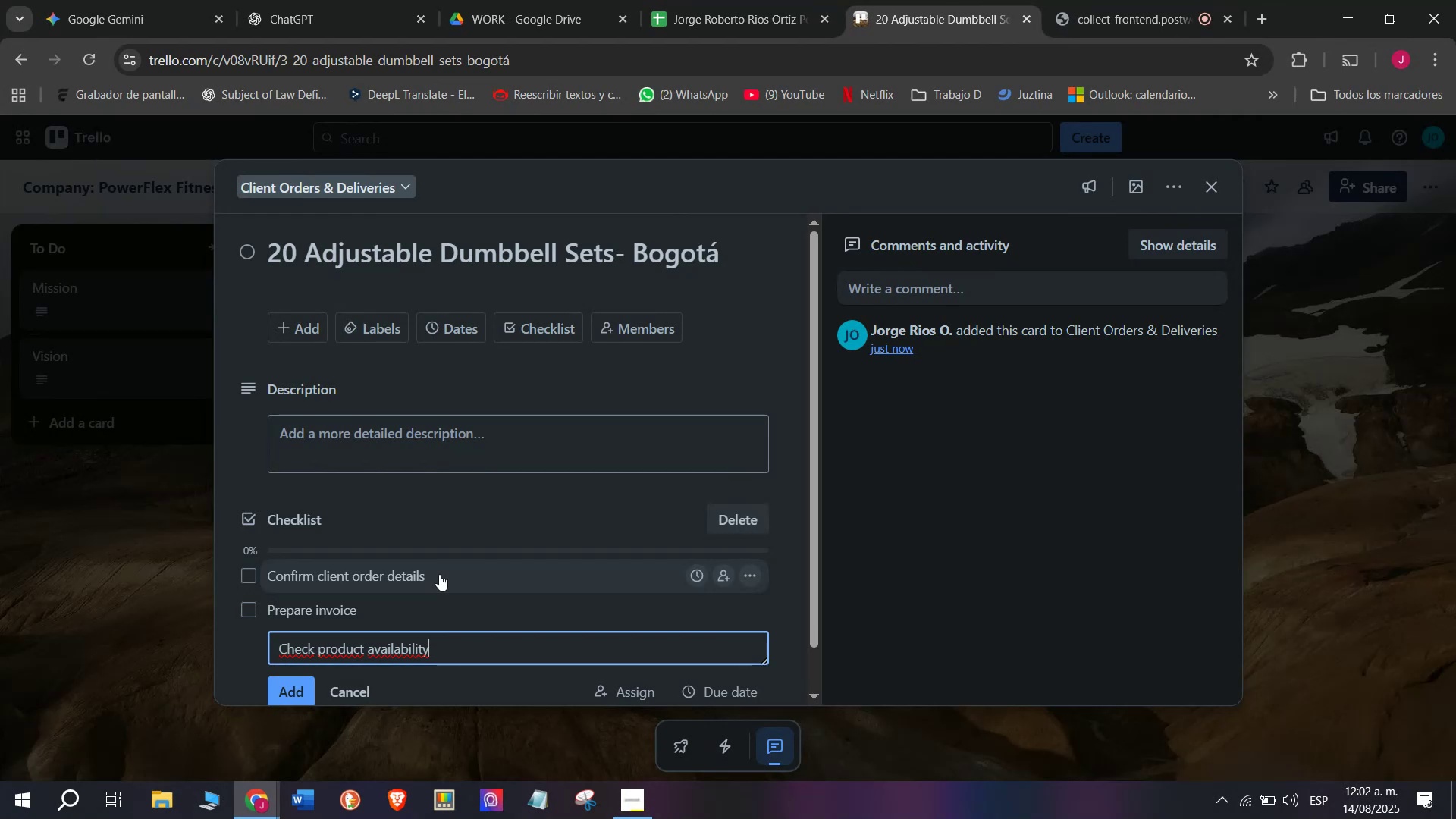 
key(Enter)
 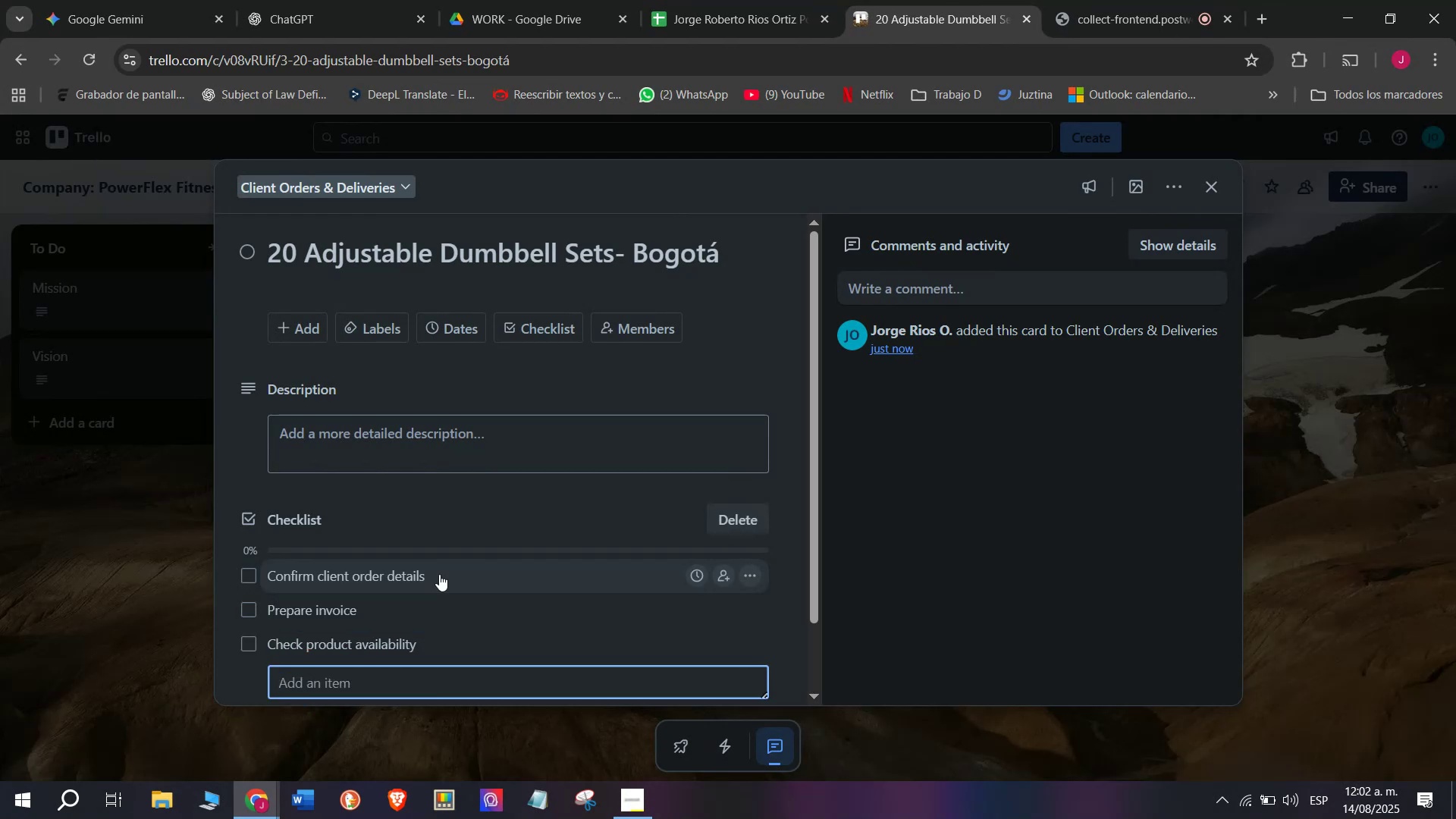 
type(Pack sedcu]])
key(Backspace)
key(Backspace)
key(Backspace)
key(Backspace)
key(Backspace)
type(curely for trabs)
key(Backspace)
key(Backspace)
type(nsport)
 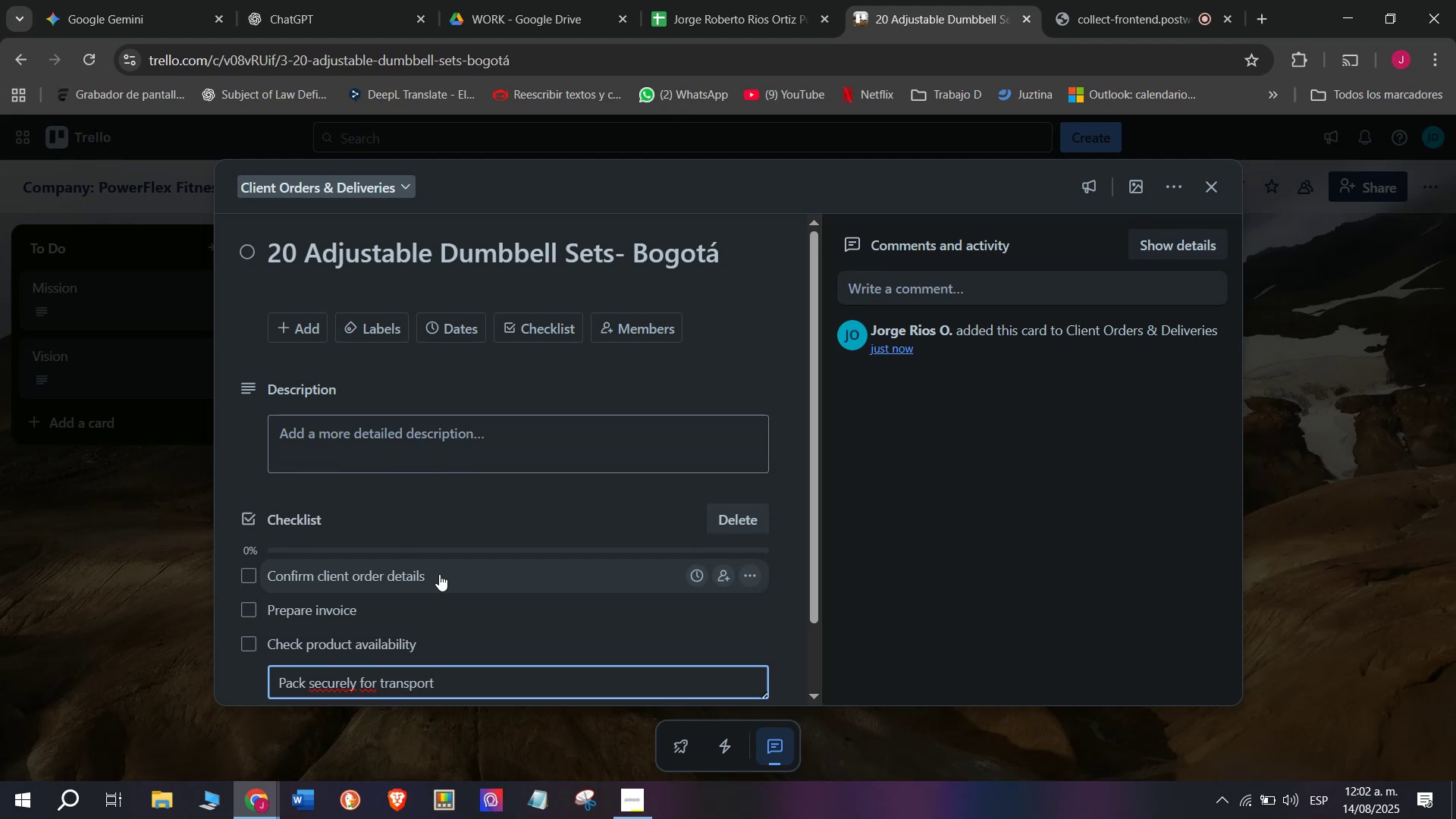 
key(Enter)
 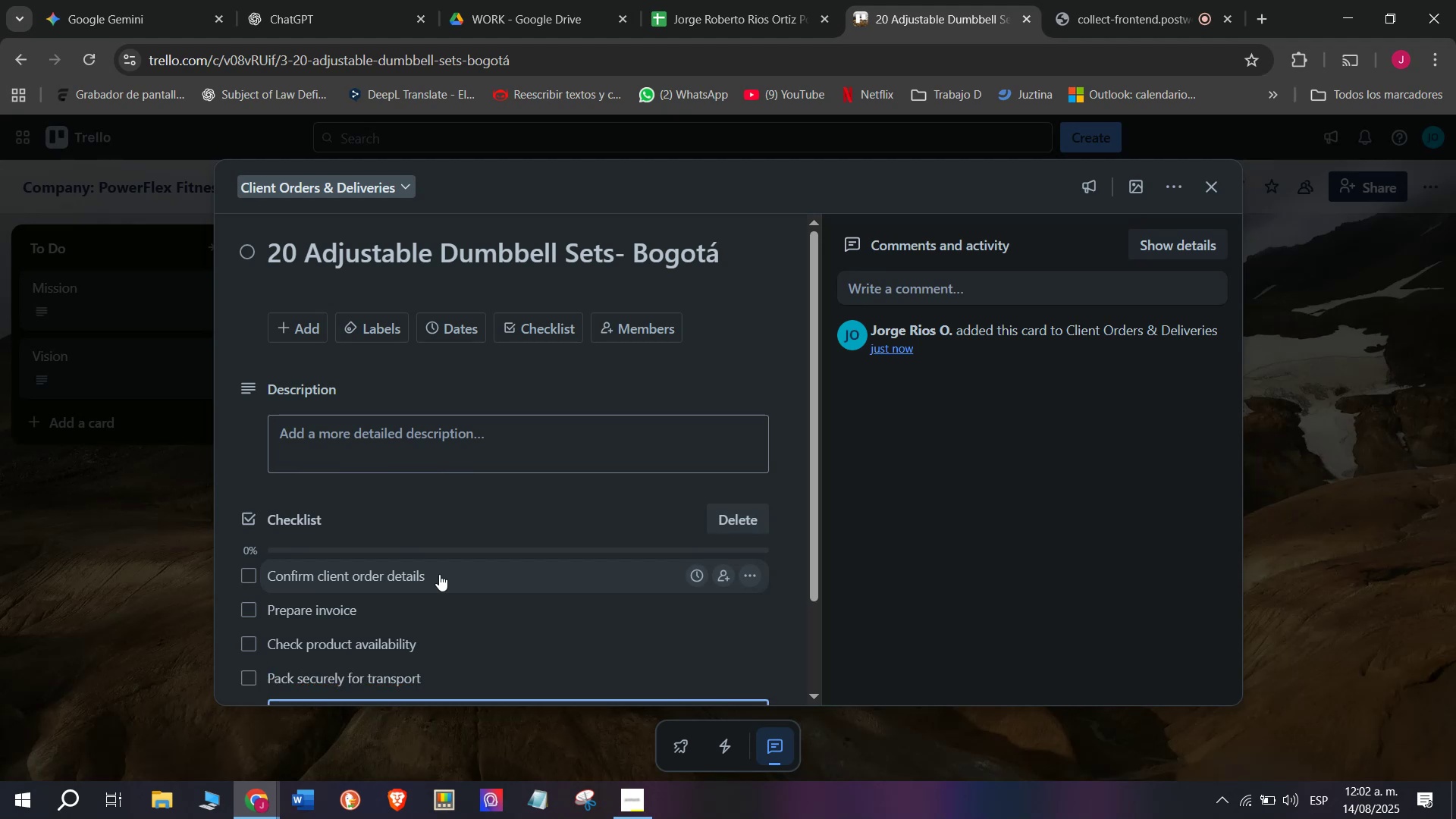 
type(Arrange )
 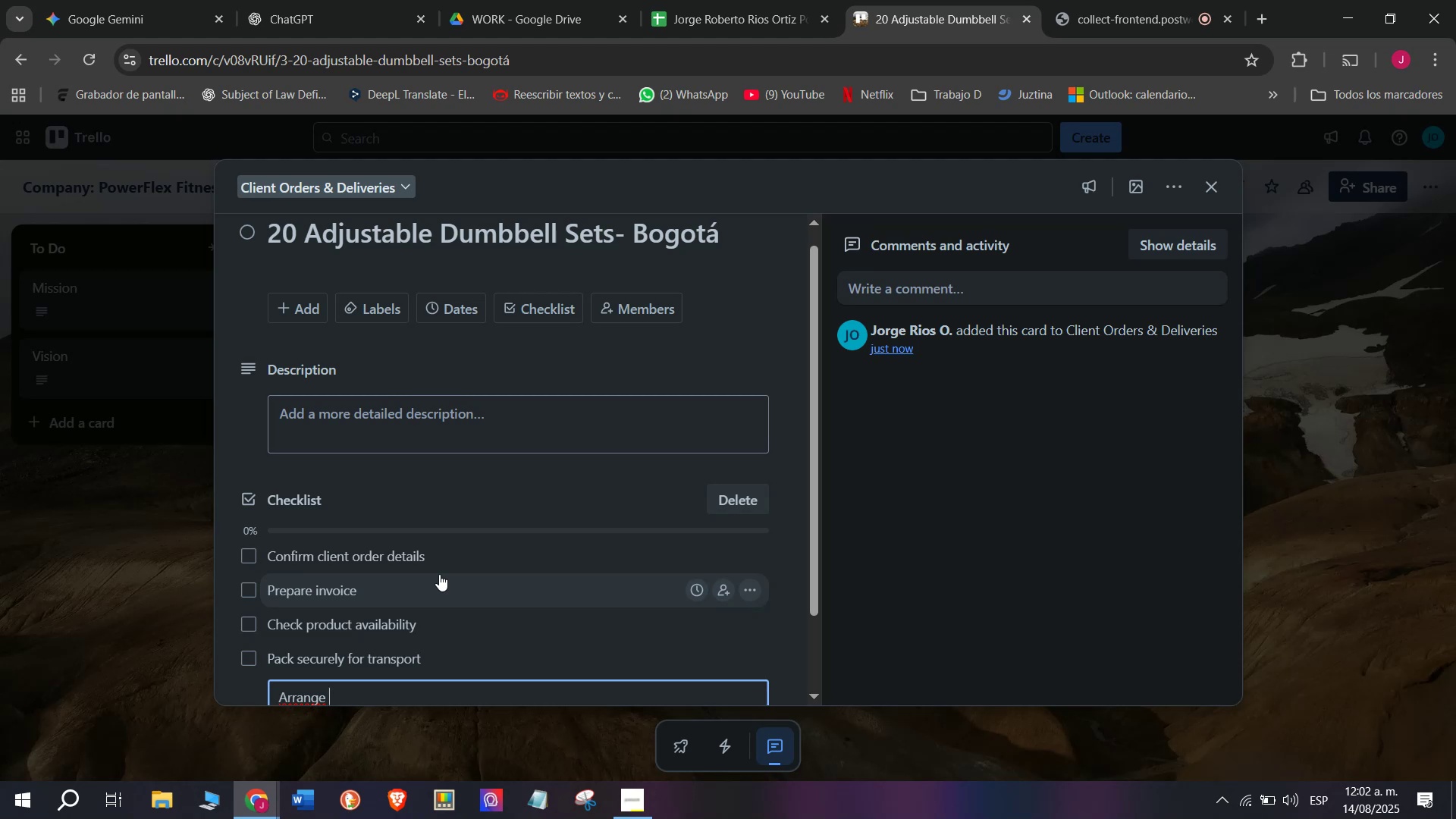 
scroll: coordinate [439, 574], scroll_direction: down, amount: 3.0
 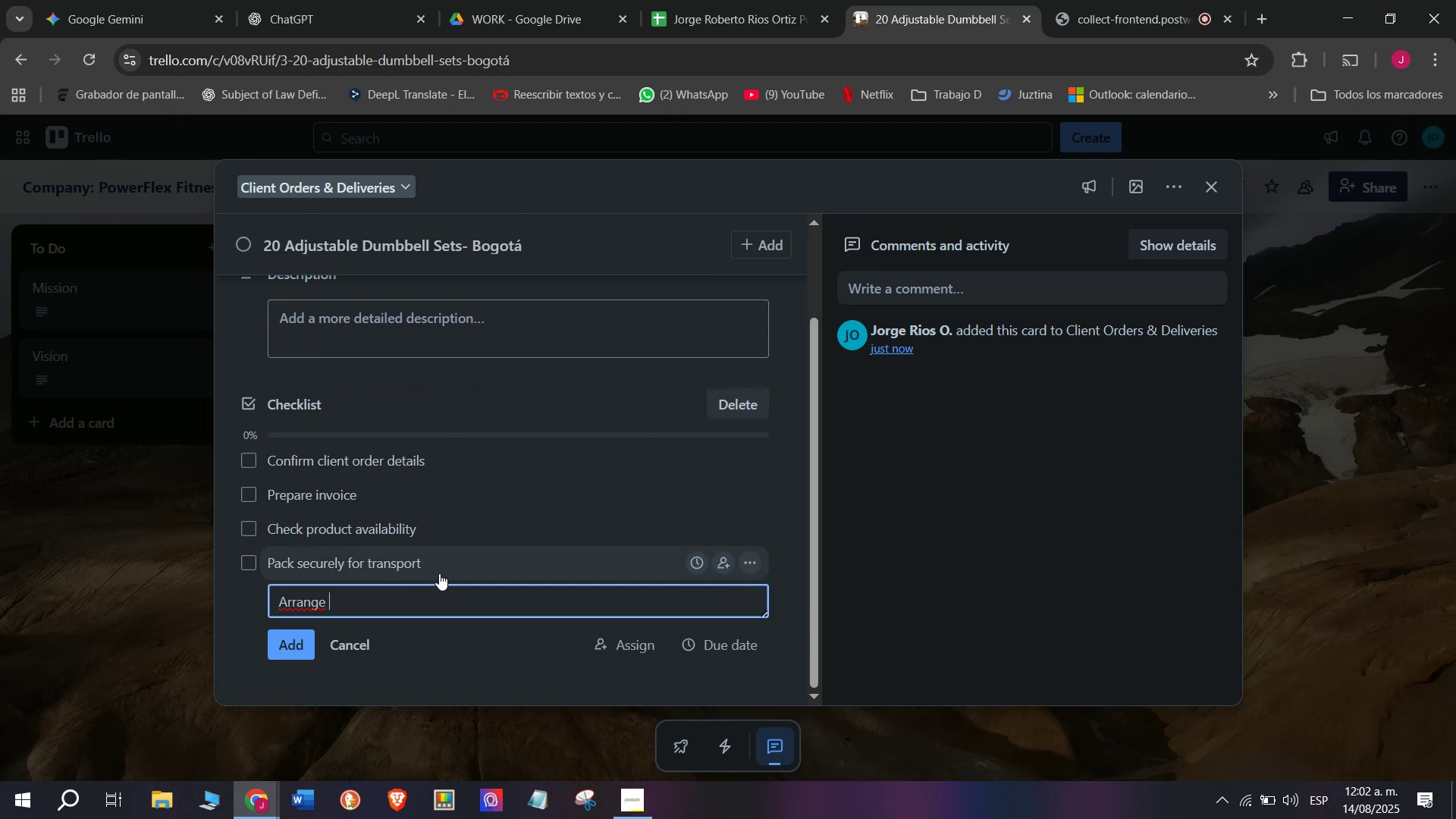 
wait(9.86)
 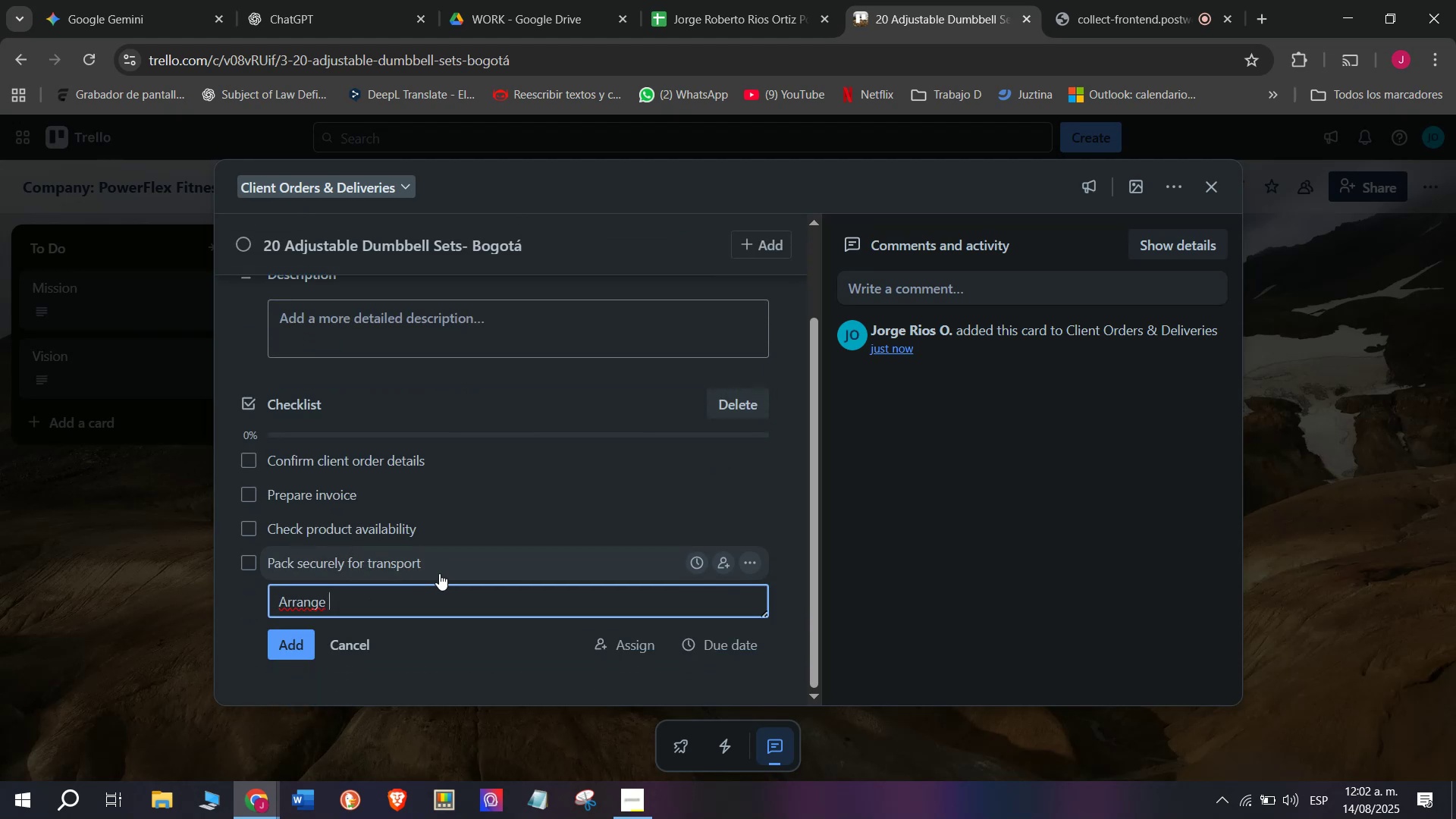 
type(Deli])
key(Backspace)
key(Backspace)
key(Backspace)
key(Backspace)
key(Backspace)
type(delivery )
 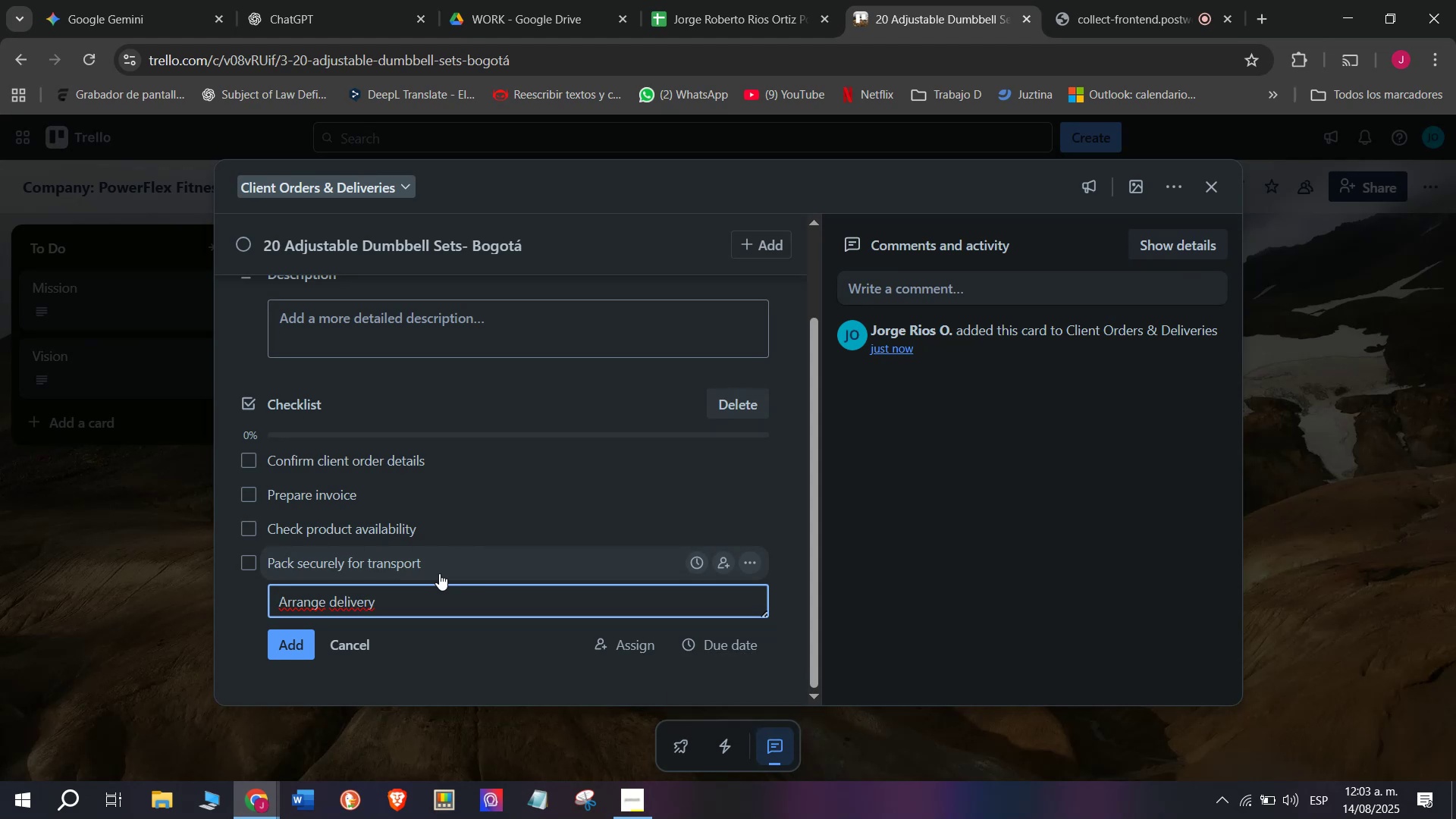 
type(service)
 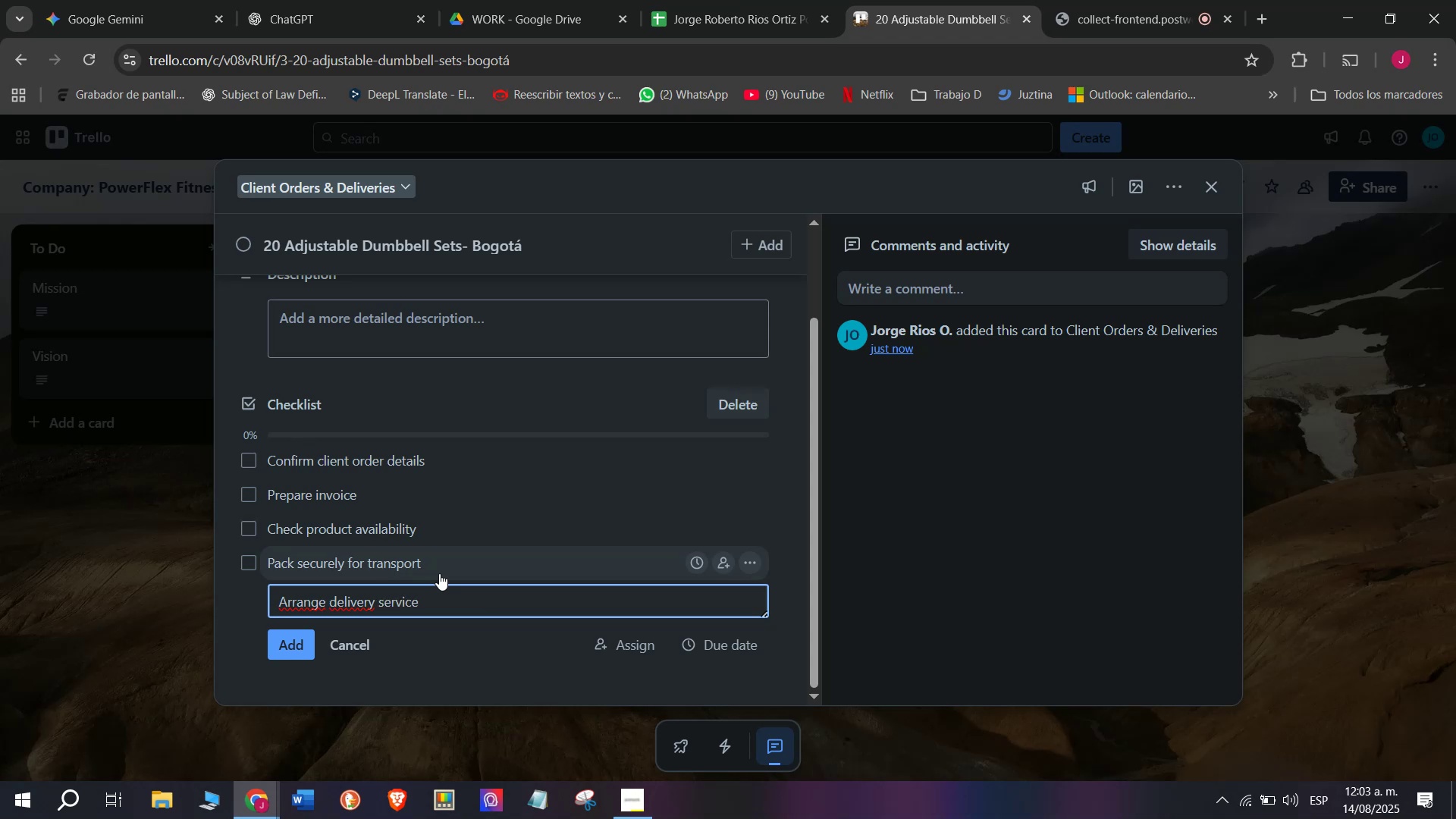 
key(Enter)
 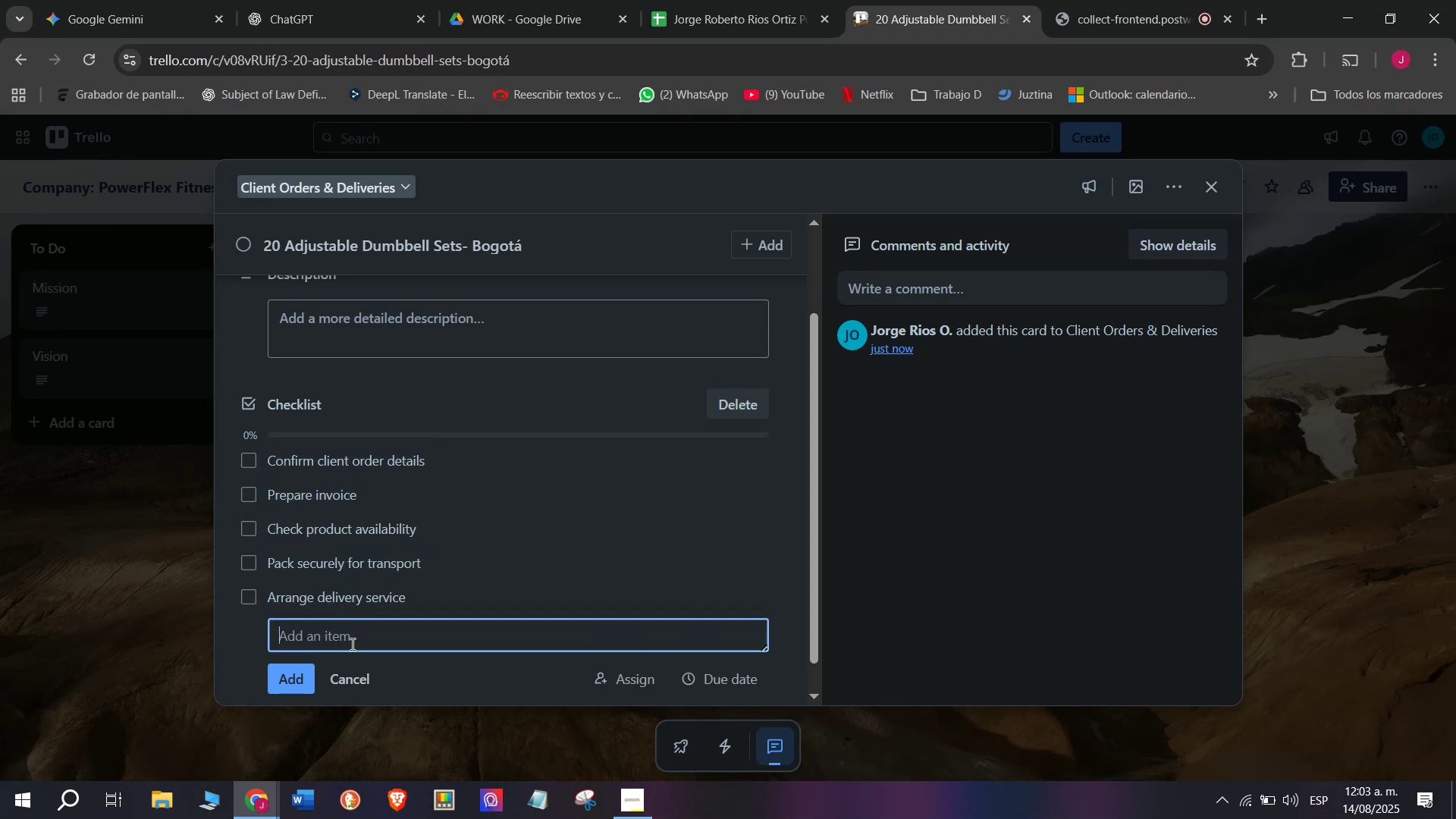 
wait(7.63)
 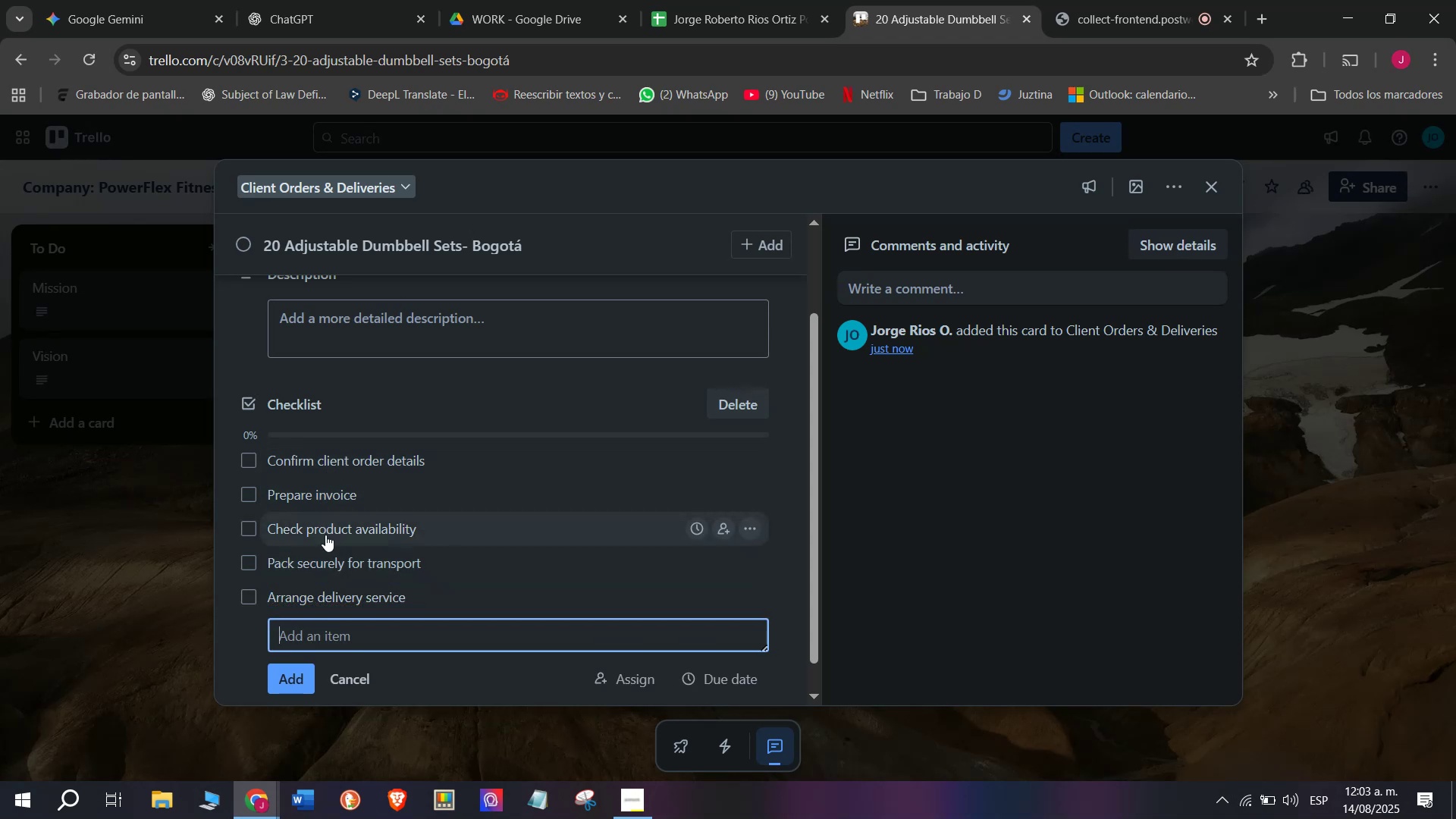 
type(Send trancking)
 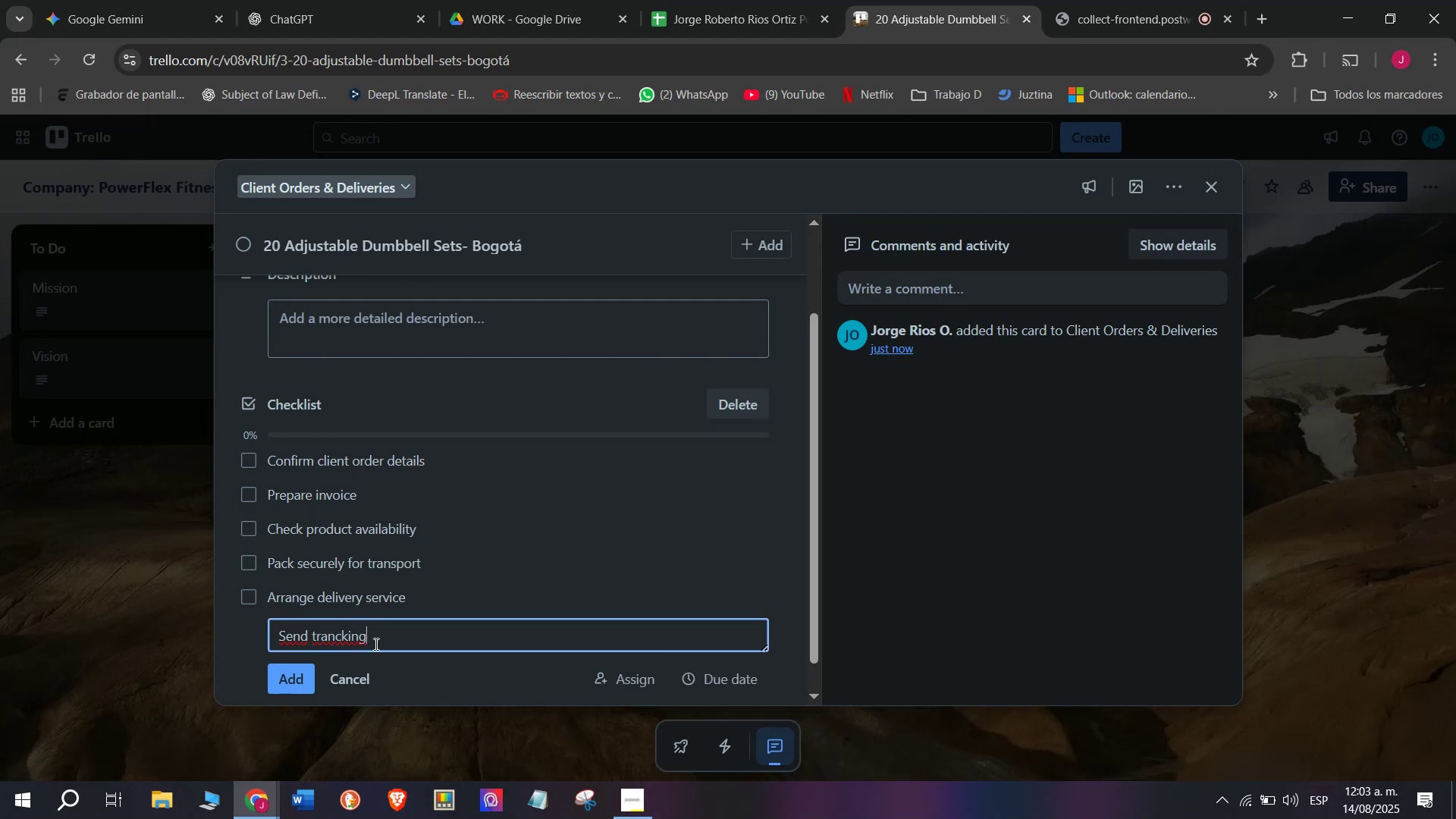 
type(detya)
key(Backspace)
key(Backspace)
key(Backspace)
key(Backspace)
key(Backspace)
type( details)
 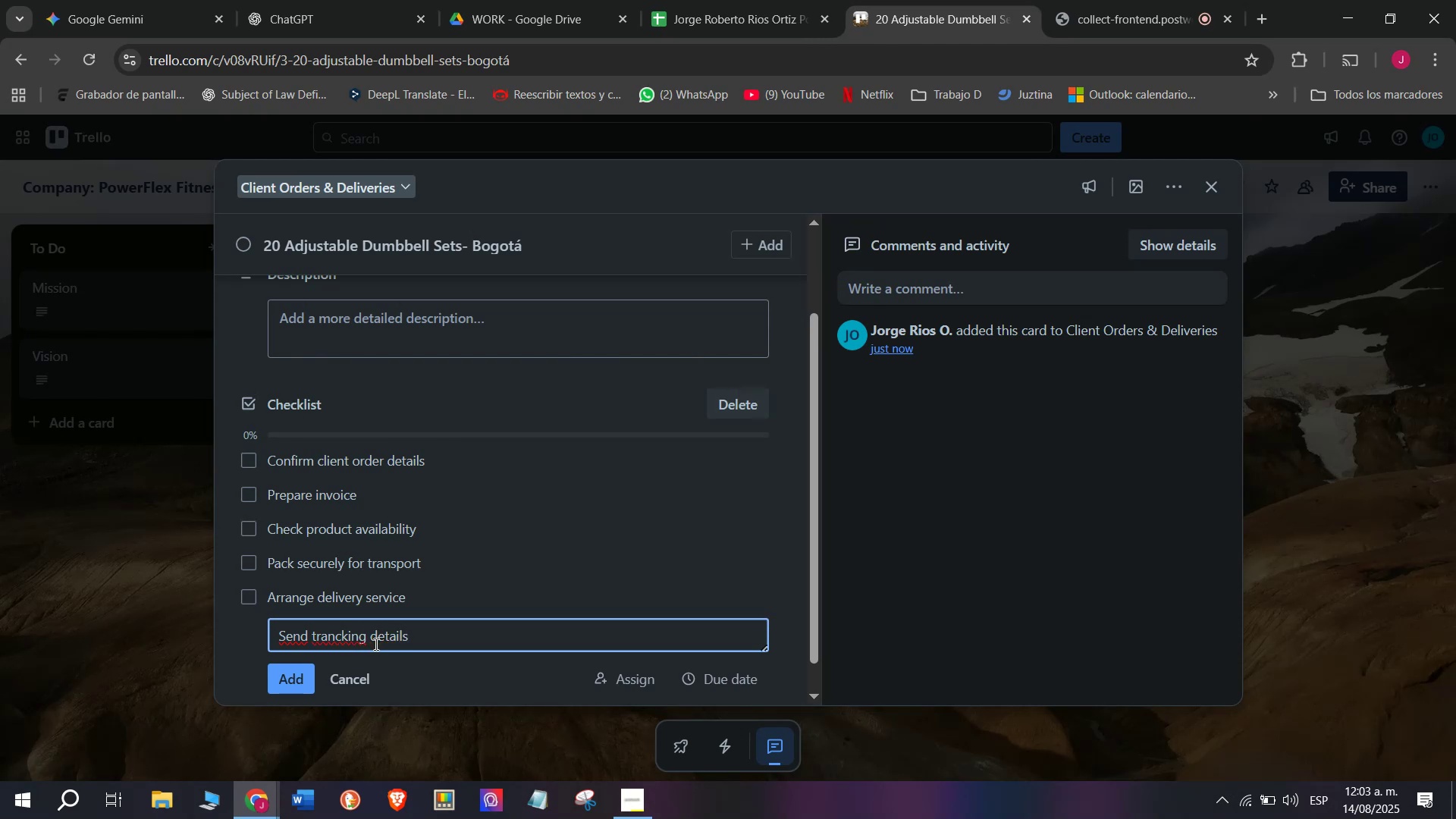 
key(Enter)
 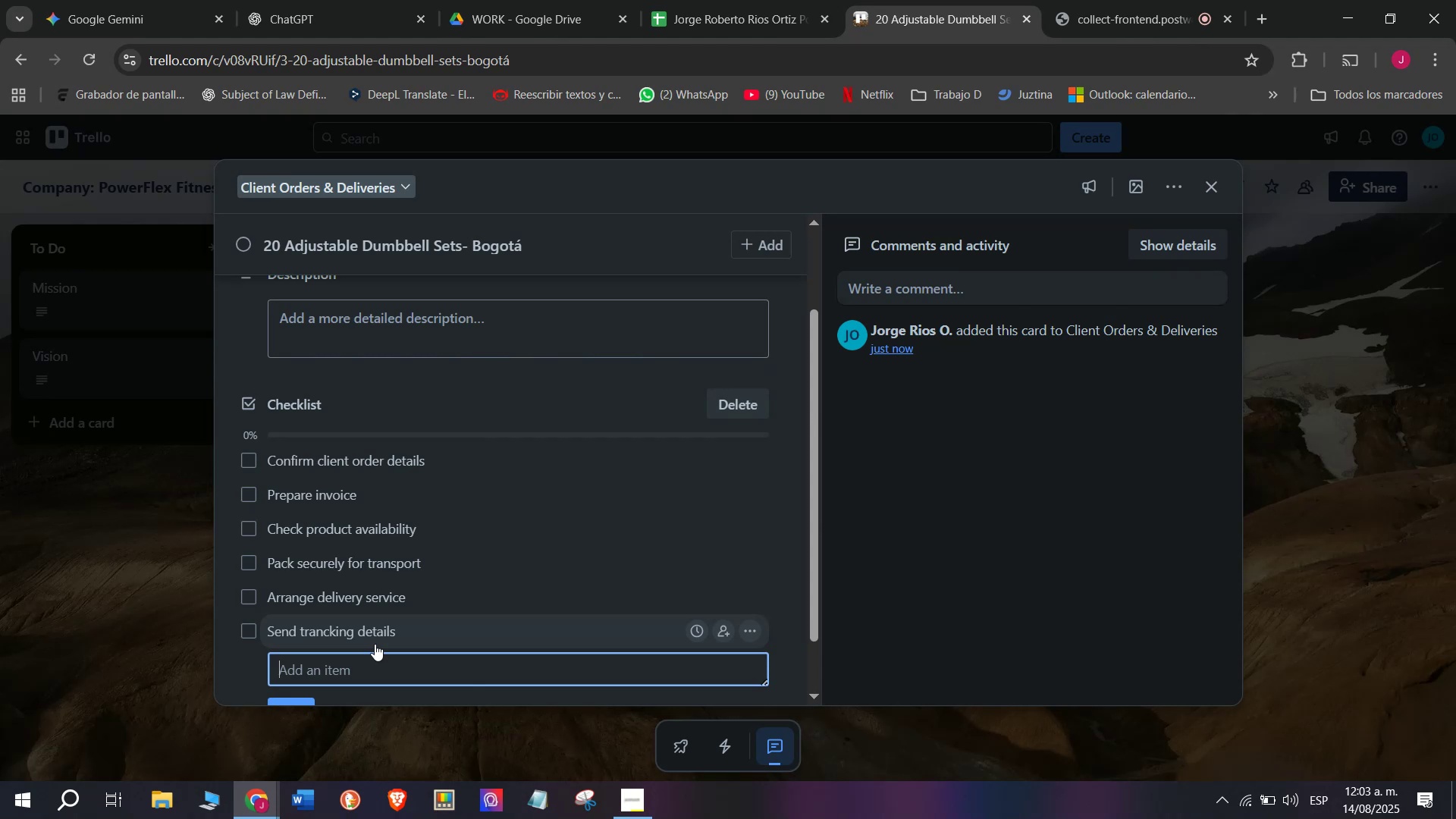 
scroll: coordinate [396, 523], scroll_direction: up, amount: 3.0
 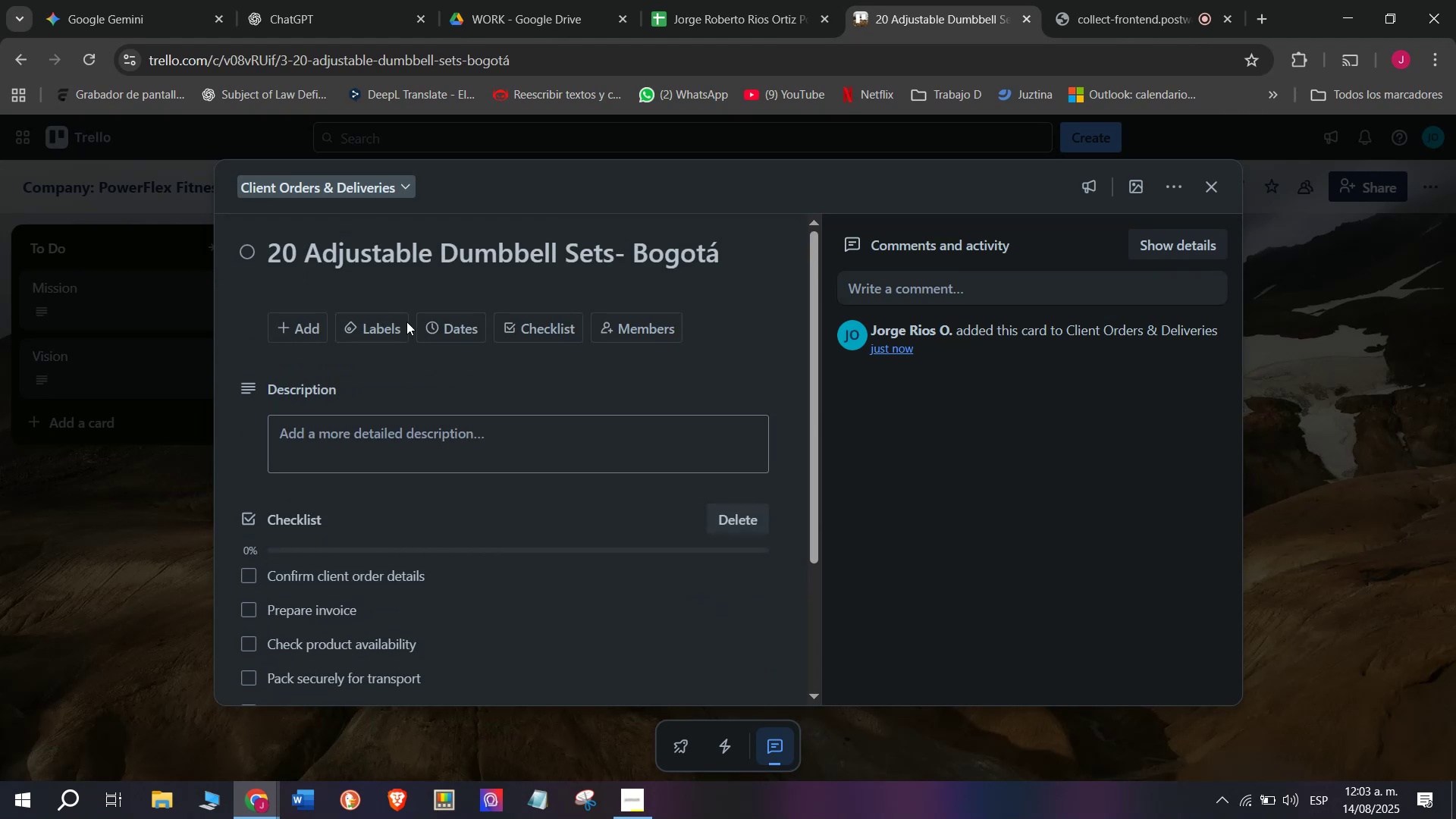 
left_click([405, 322])
 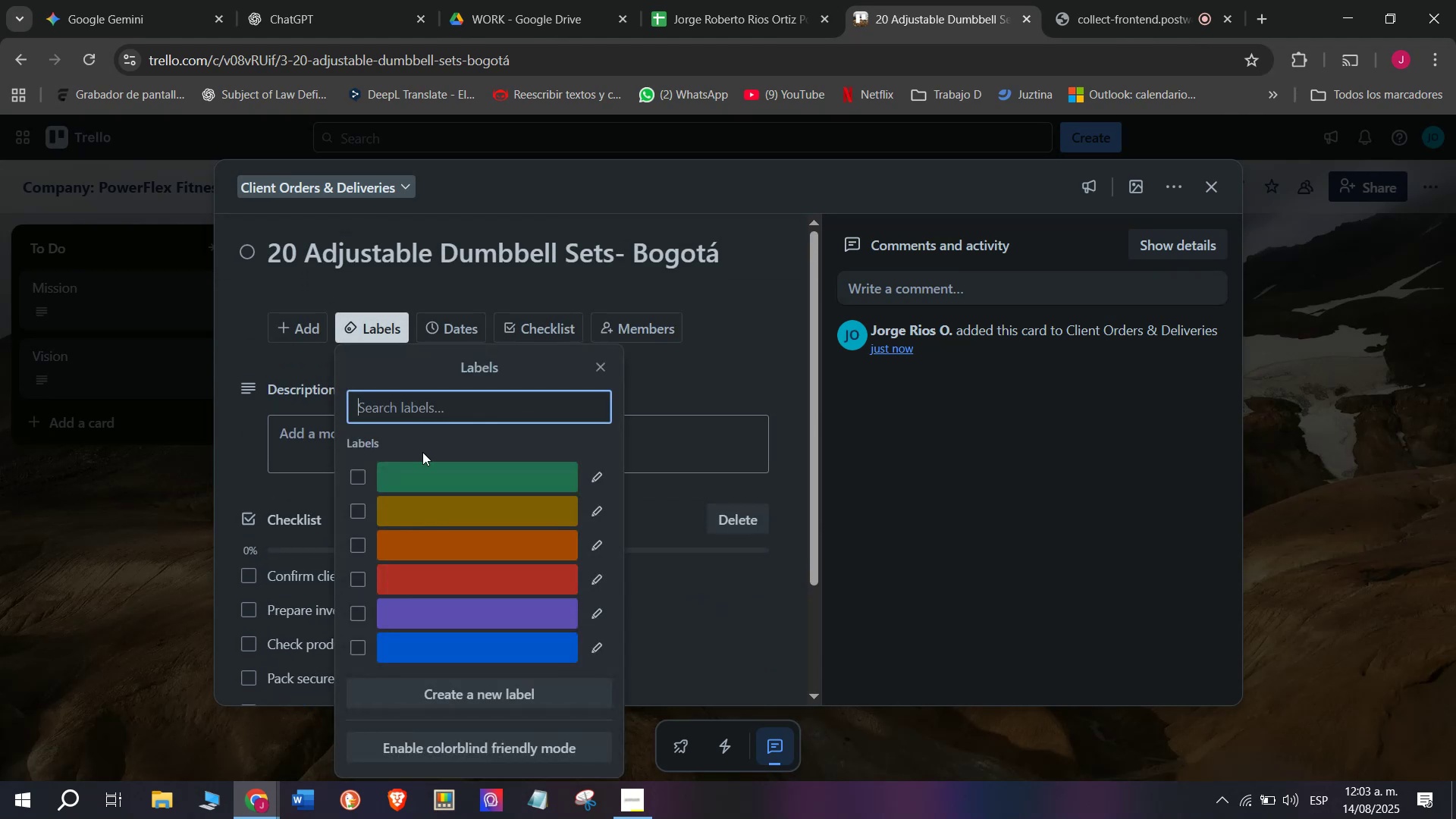 
left_click([446, 571])
 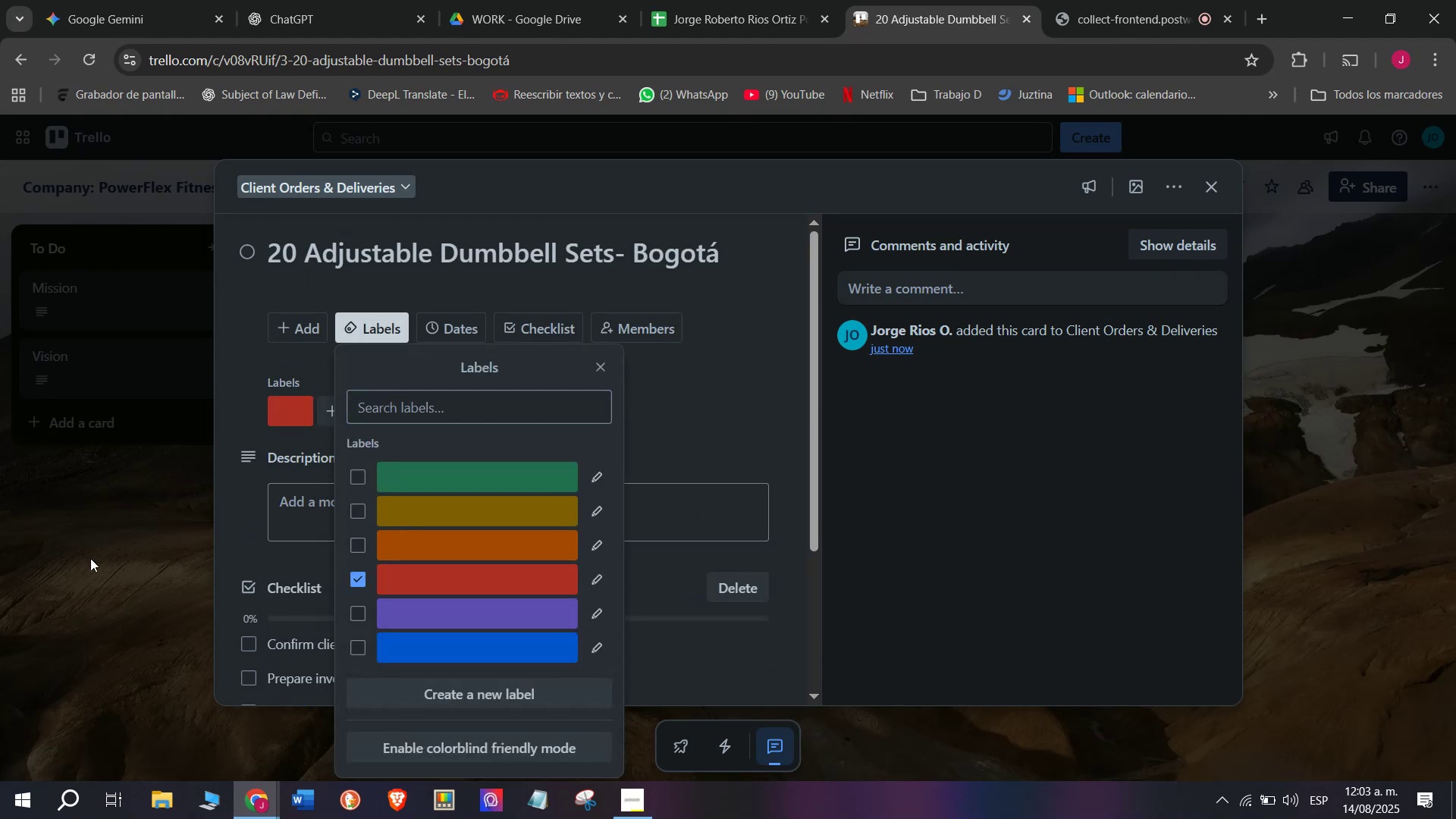 
double_click([90, 558])
 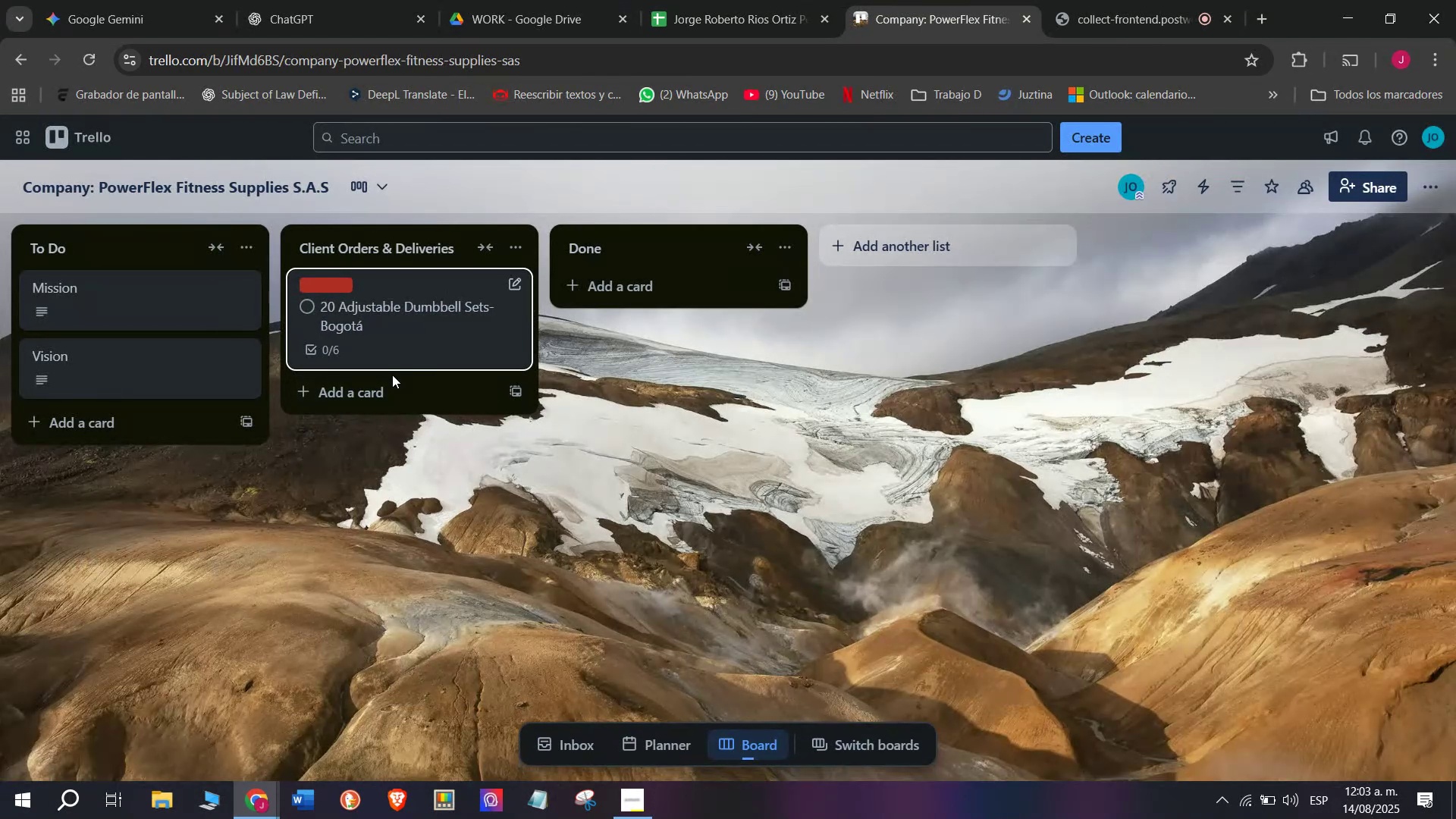 
left_click([386, 381])
 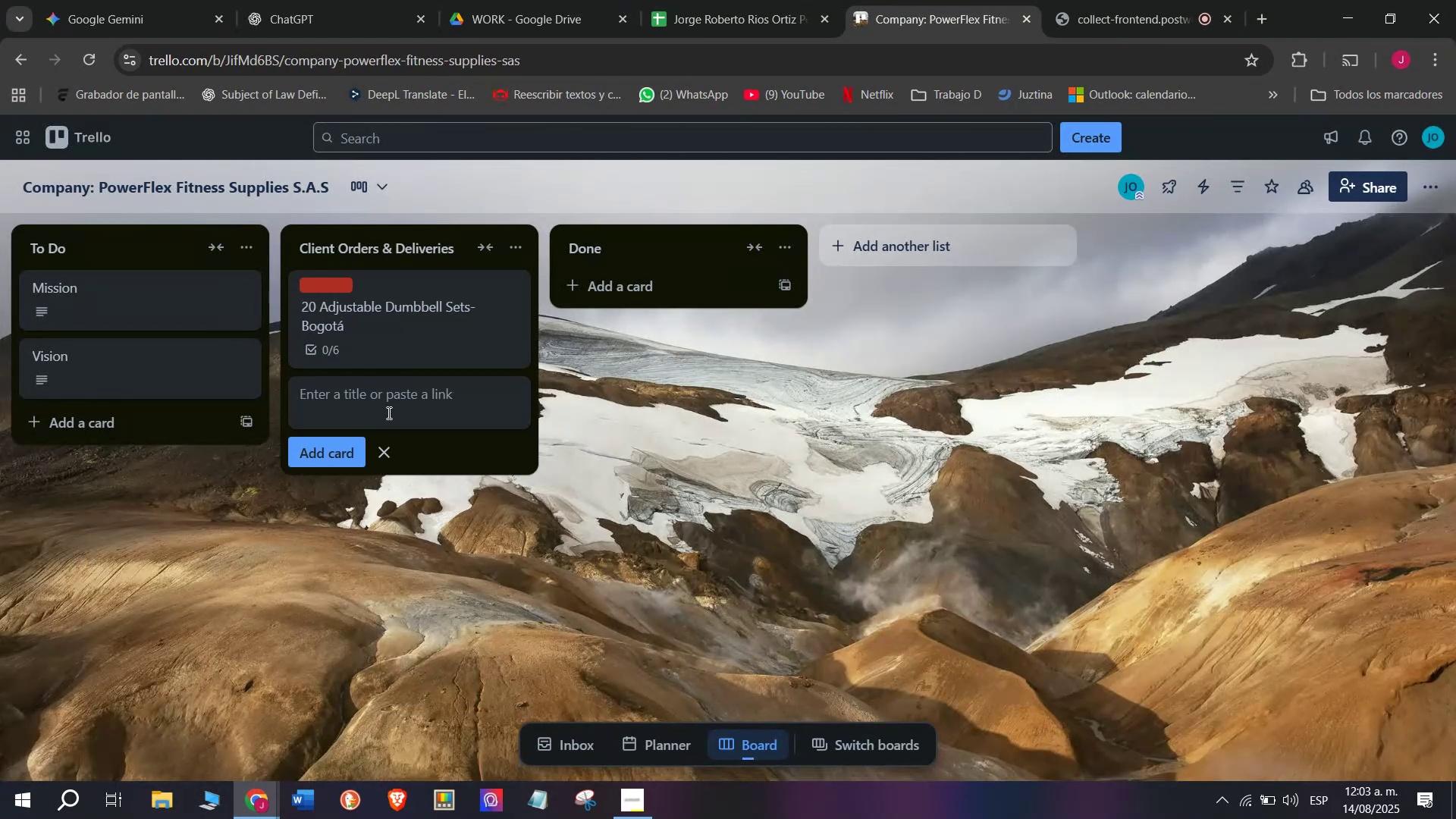 
left_click([388, 413])
 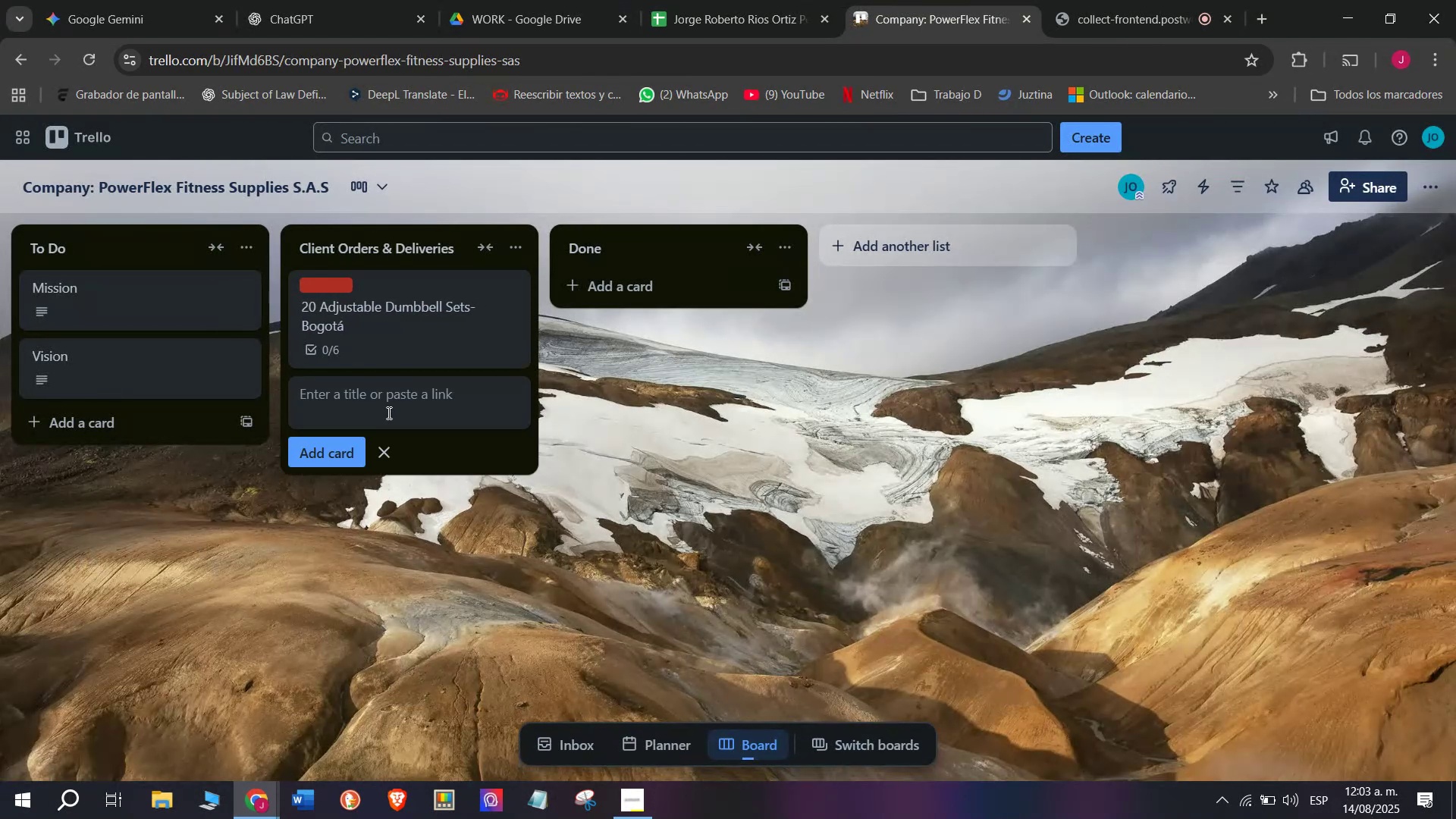 
type(56 )
key(Backspace)
key(Backspace)
type( Trea)
 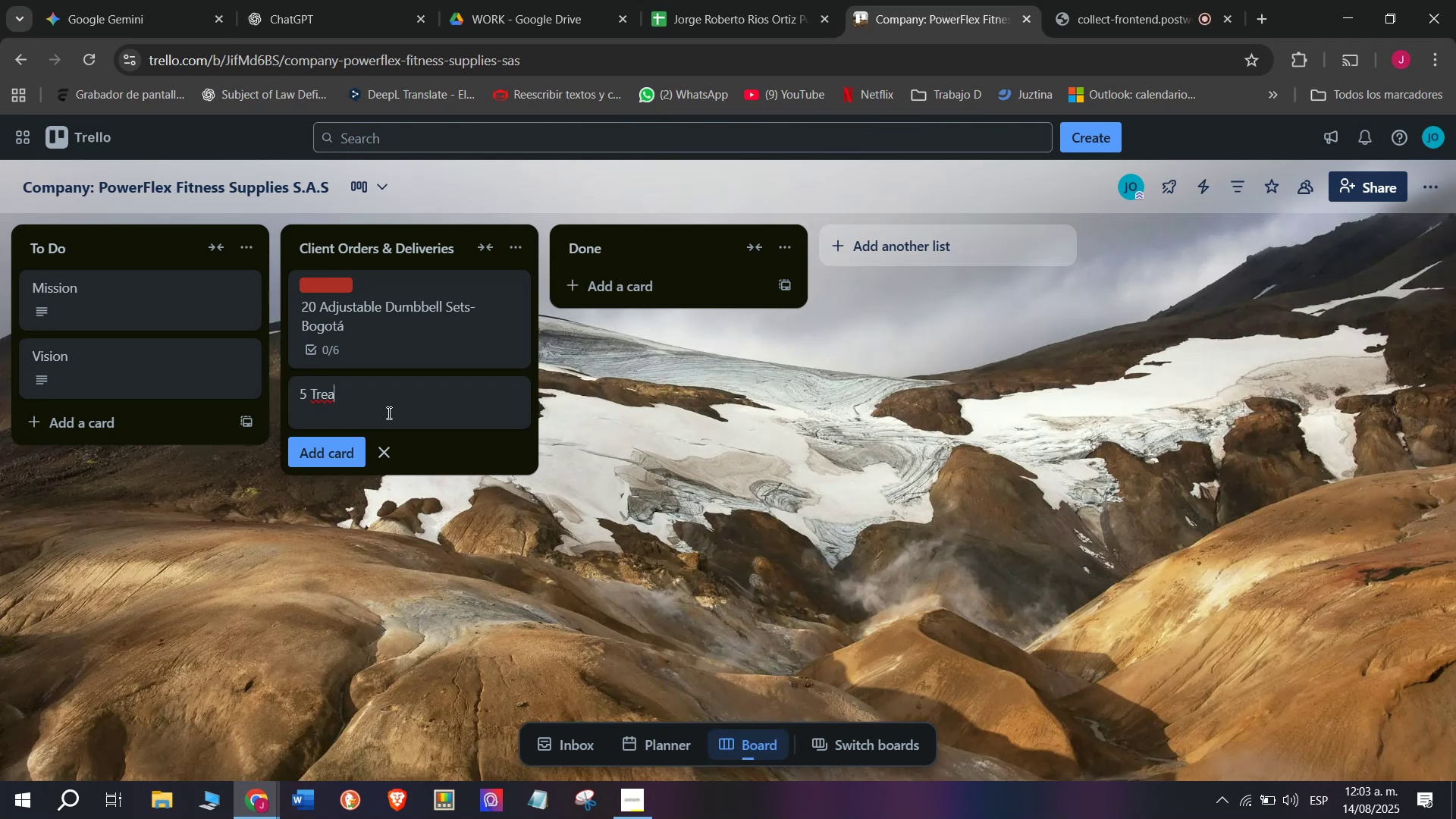 
wait(7.51)
 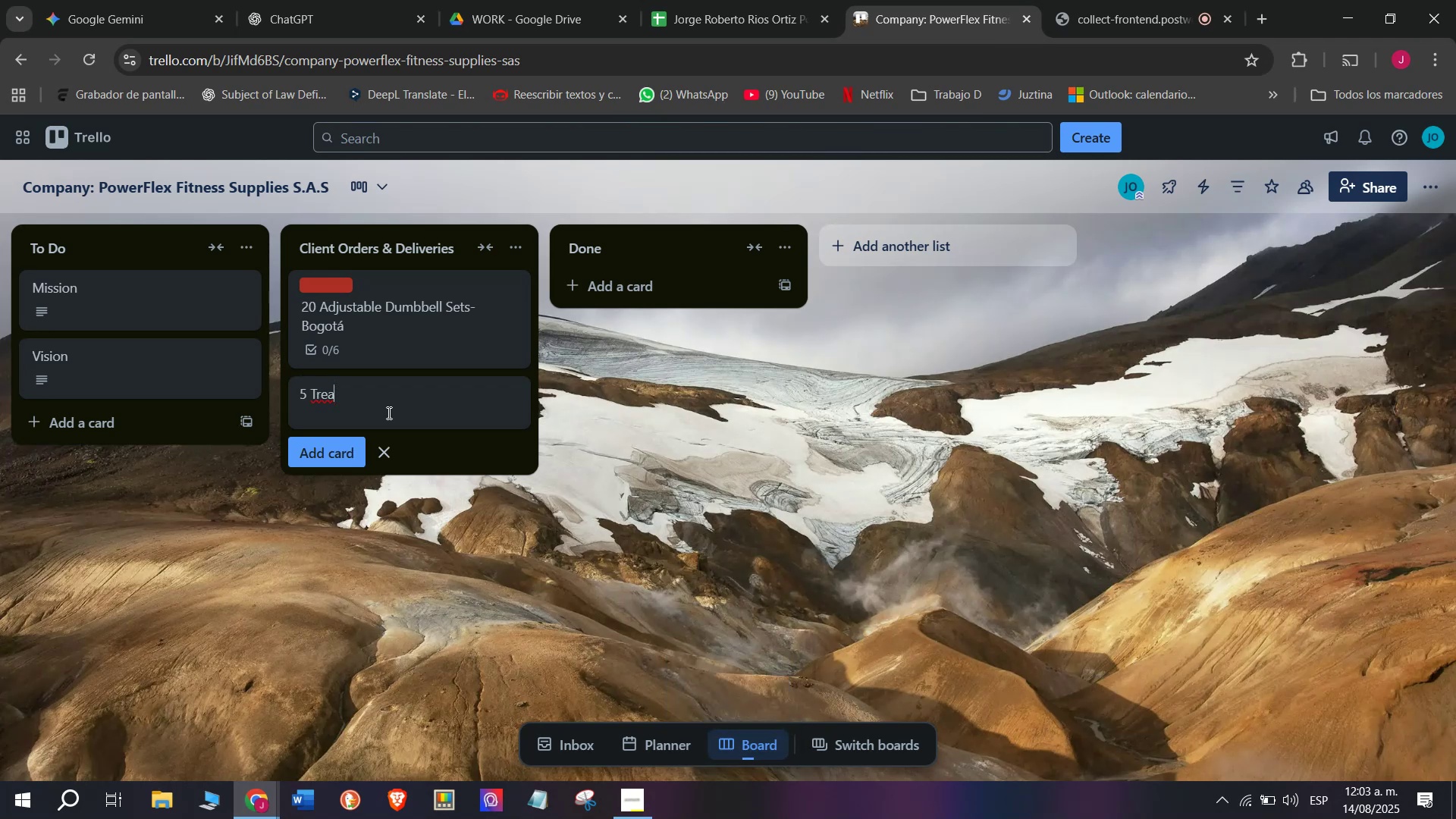 
type(dmills)
 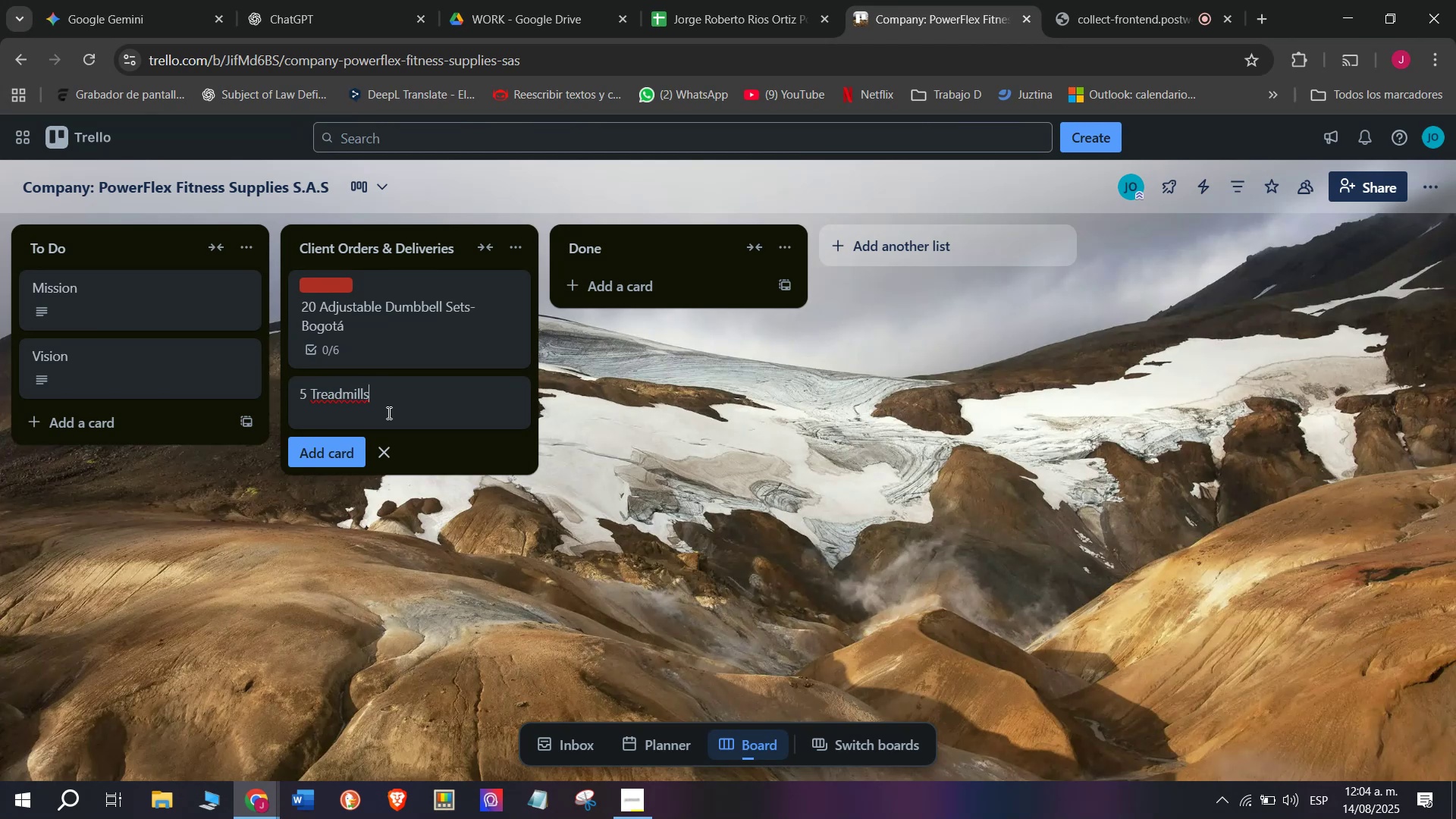 
type(- Cali )
key(Backspace)
 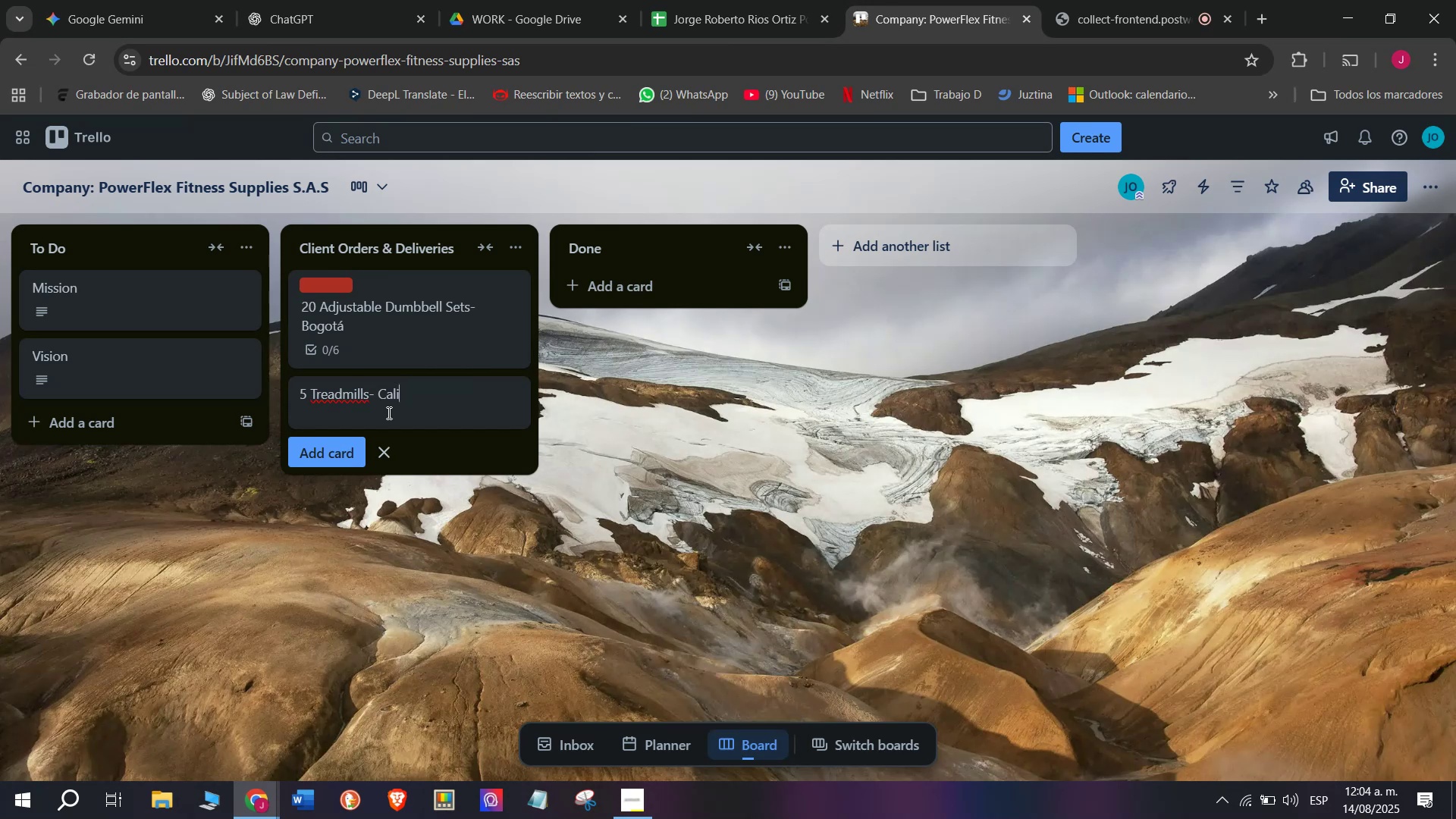 
key(Enter)
 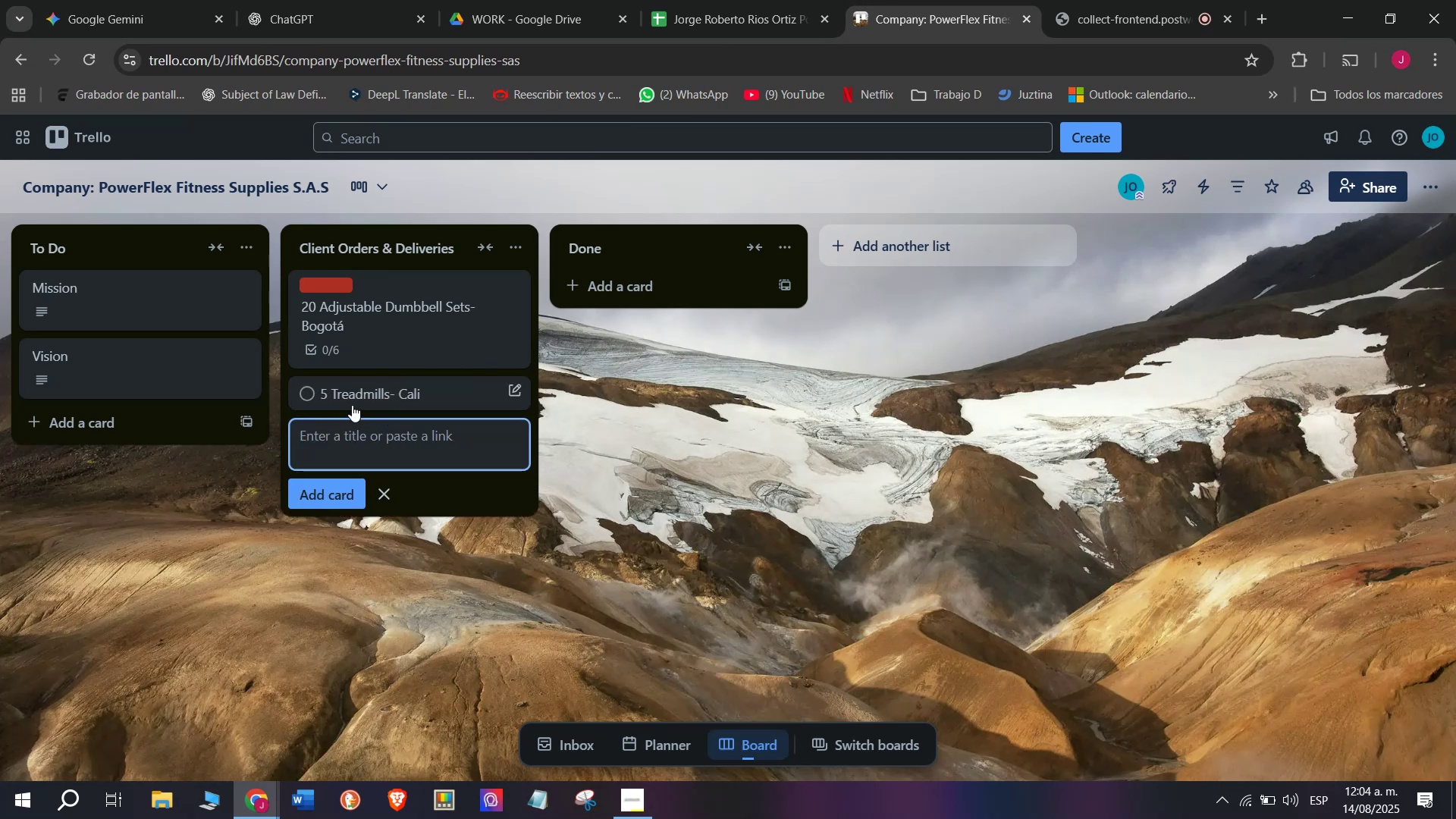 
left_click([363, 404])
 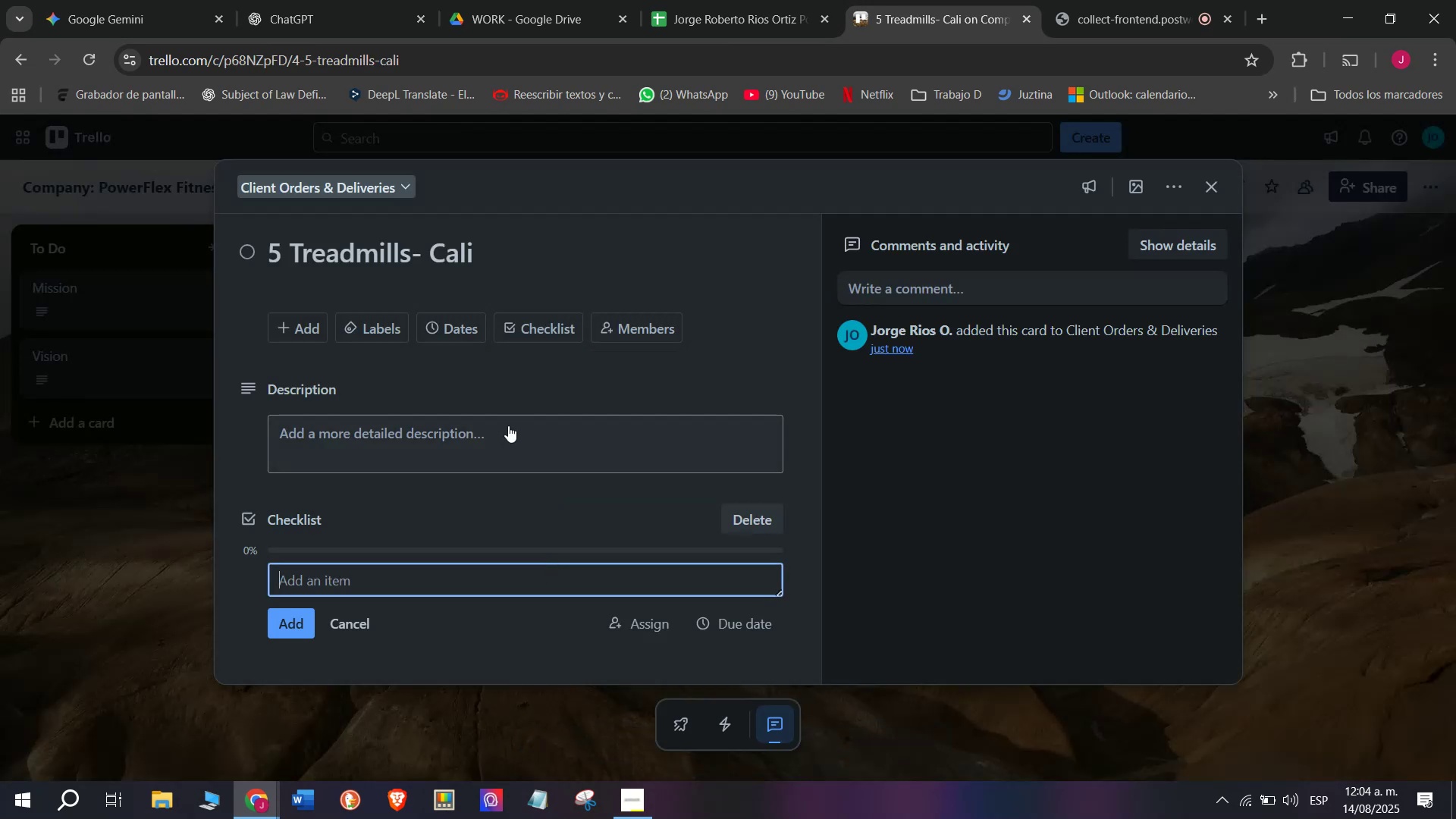 
left_click([351, 585])
 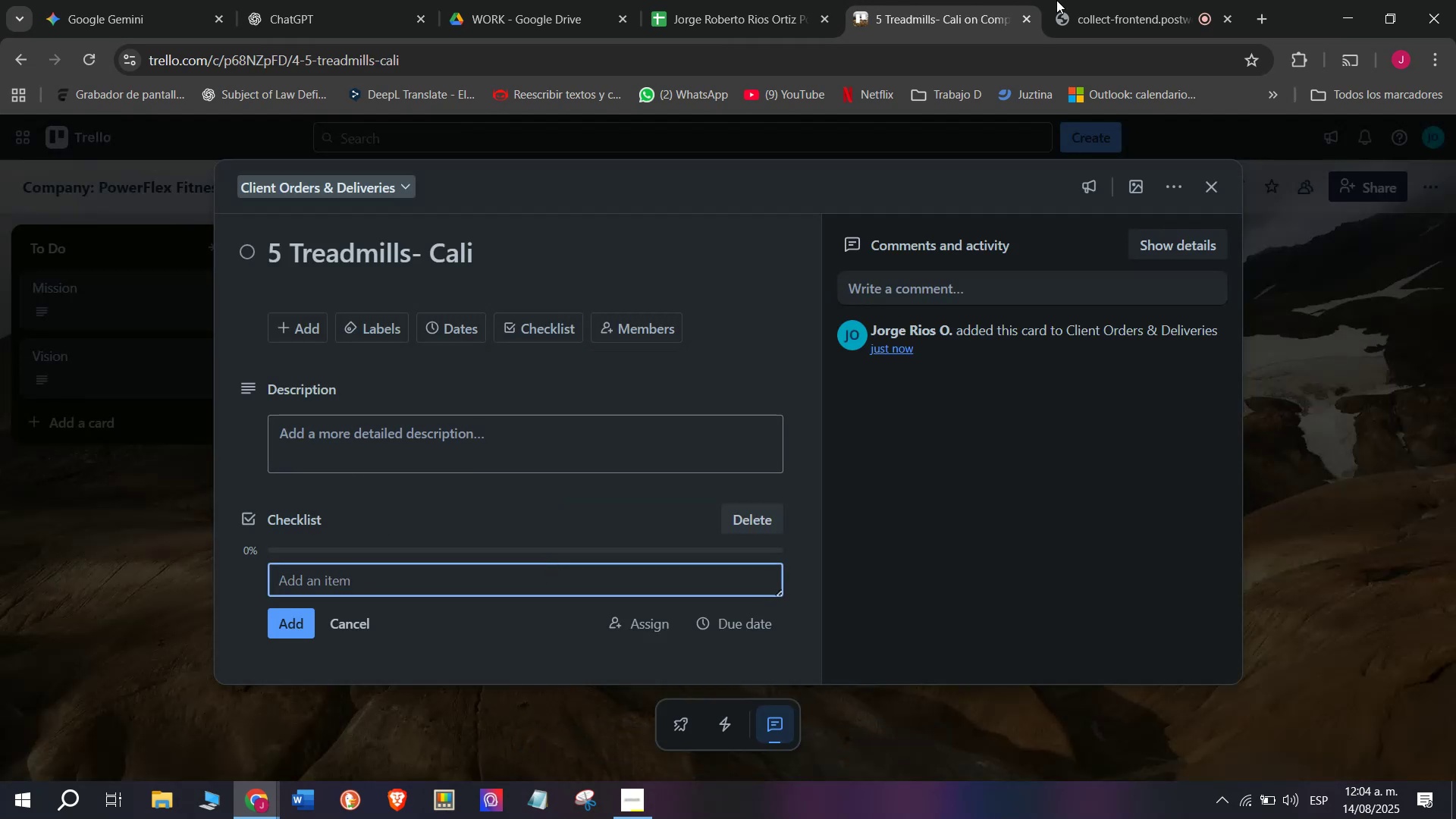 
left_click([1101, 0])
 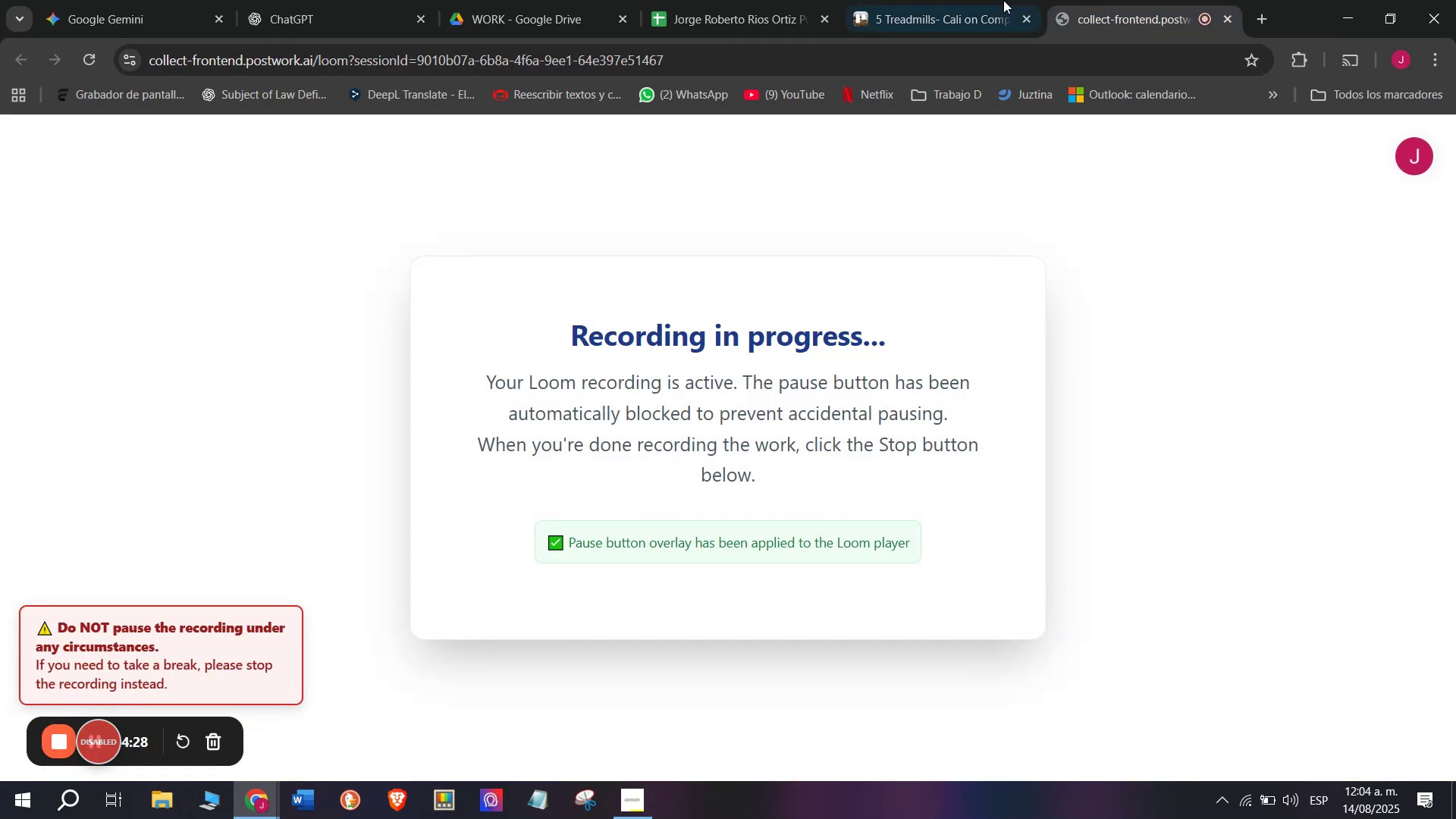 
left_click([930, 0])
 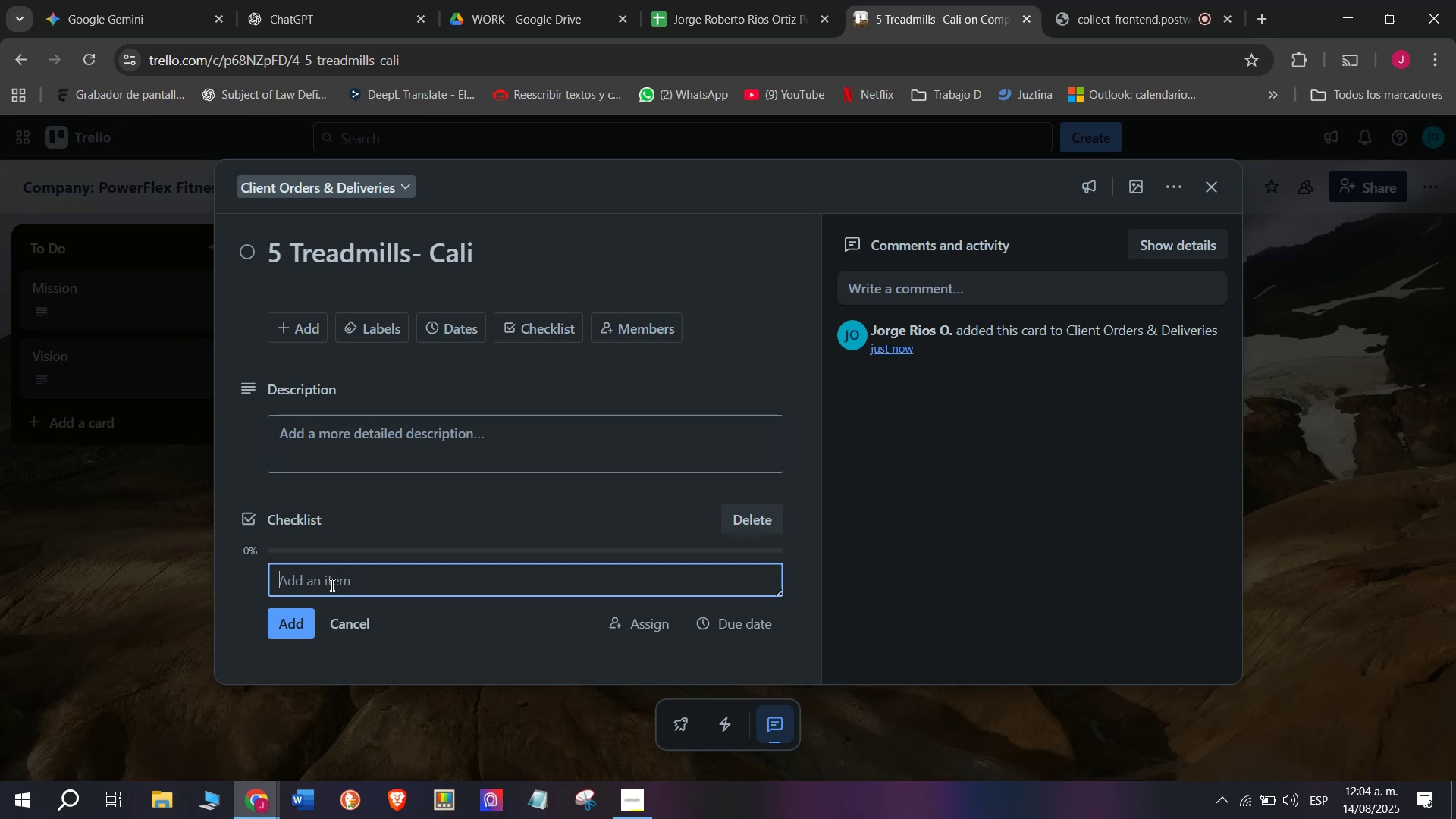 
scroll: coordinate [434, 417], scroll_direction: down, amount: 4.0
 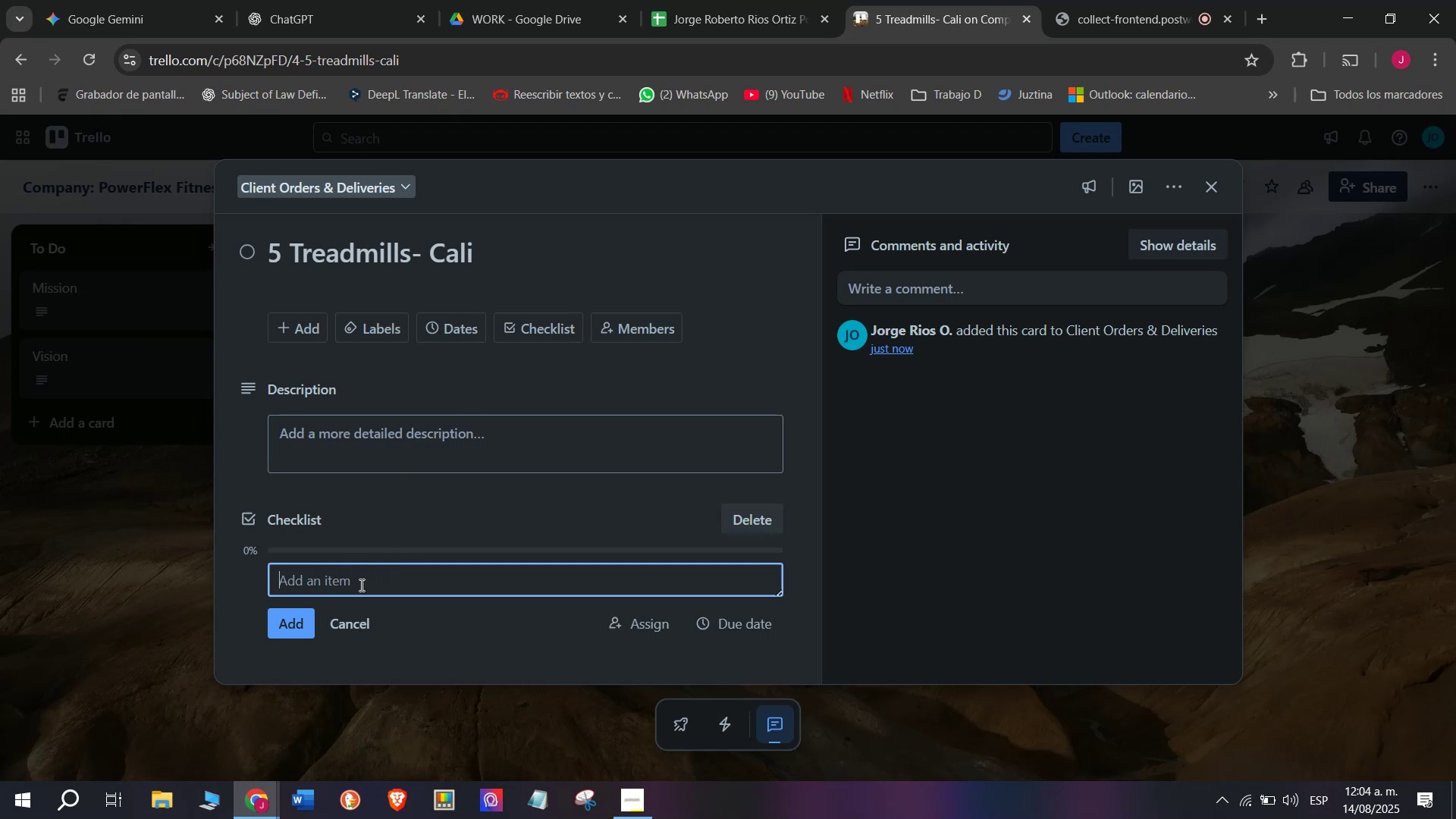 
left_click([360, 585])
 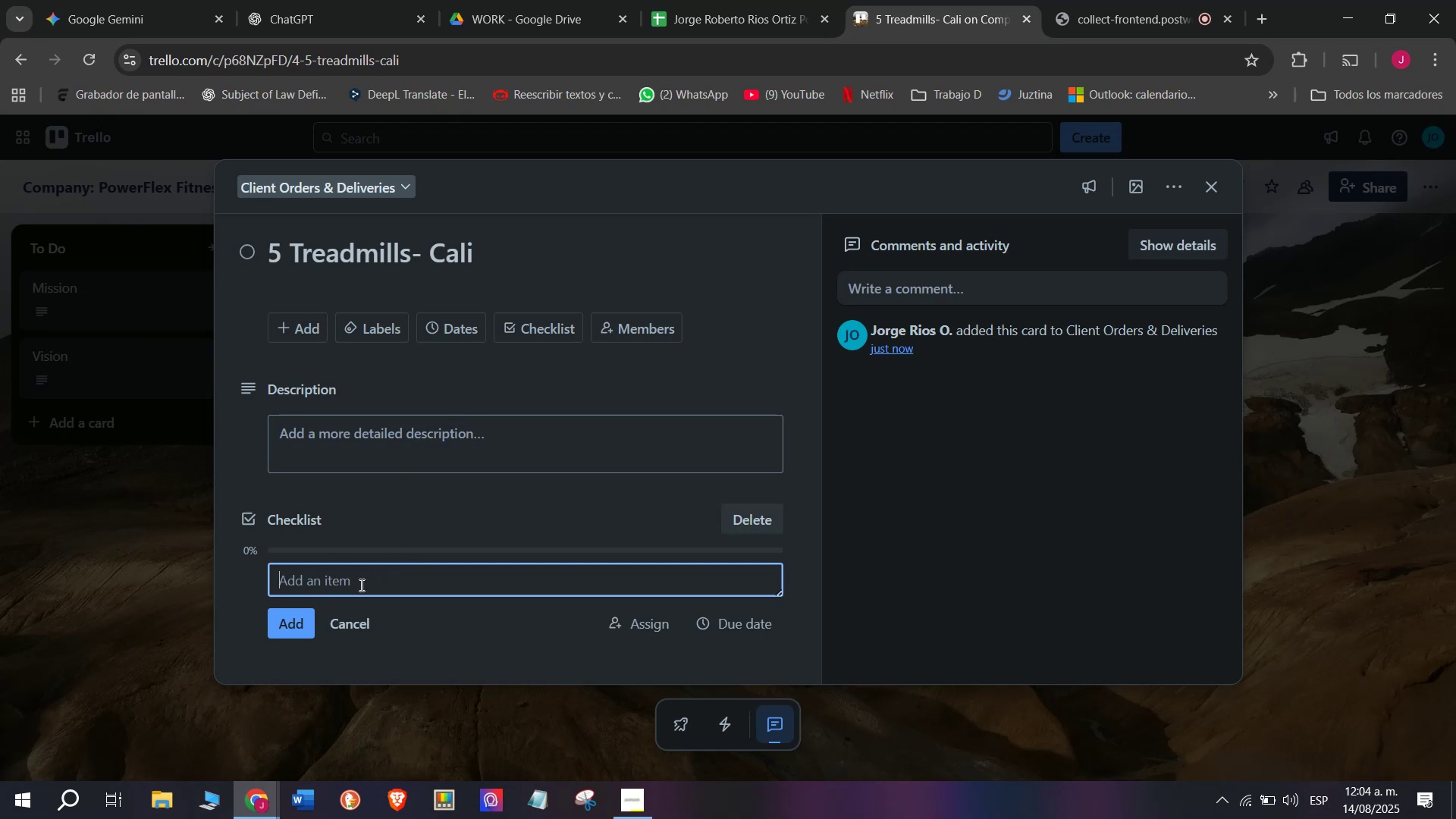 
type(Veryfy)
key(Backspace)
key(Backspace)
key(Backspace)
type(ify stock in ware)
 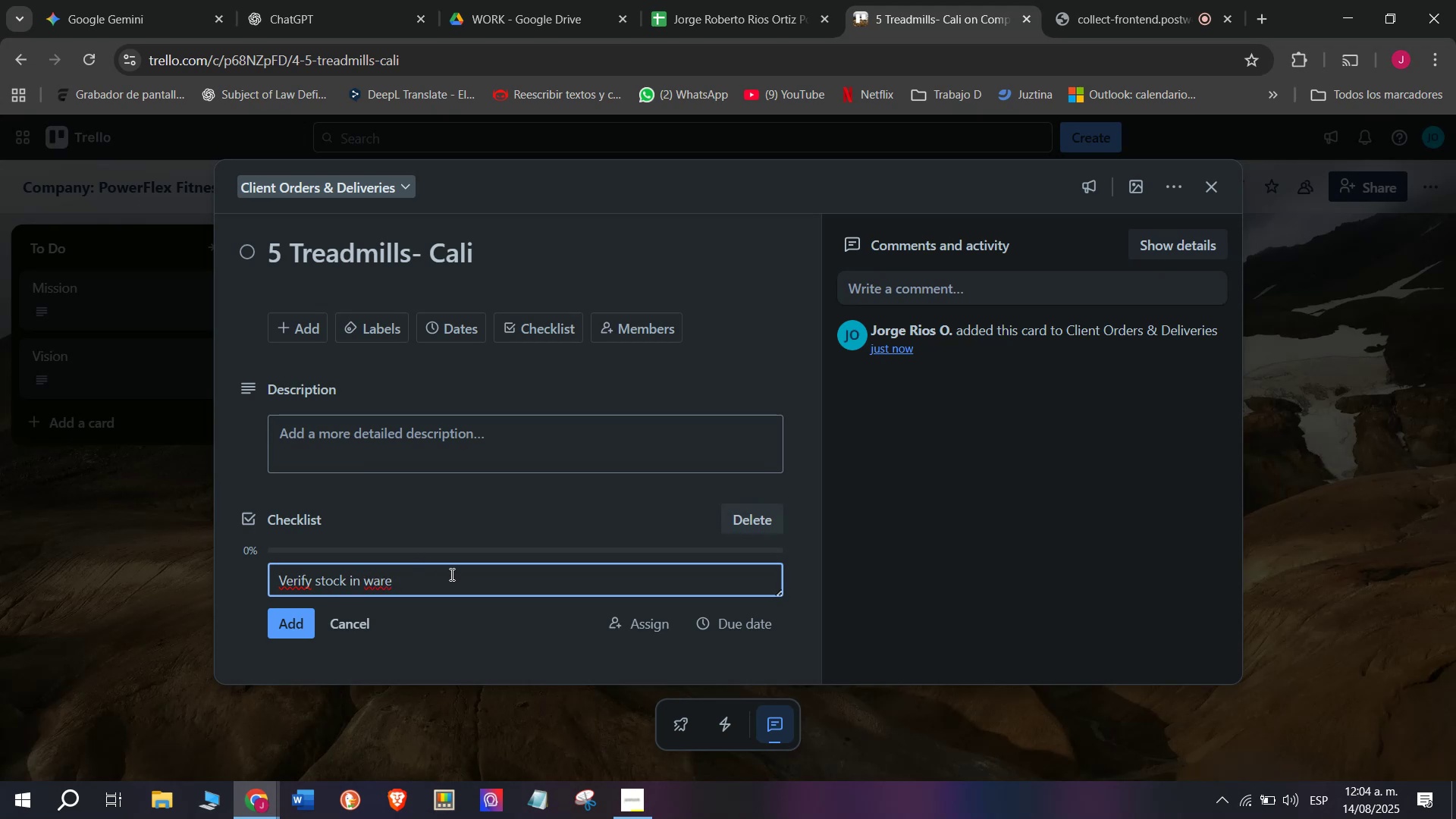 
wait(5.24)
 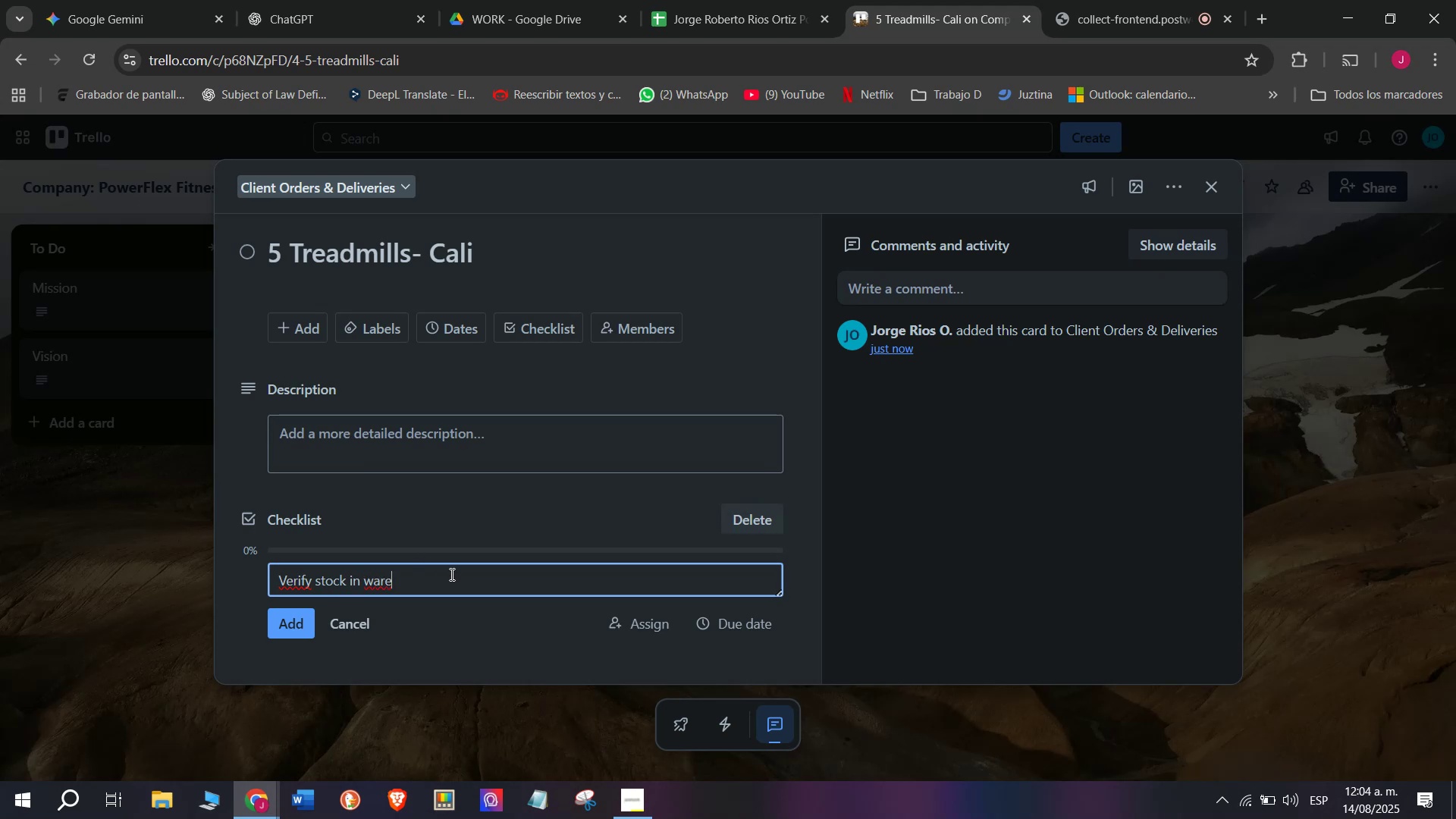 
type(house)
 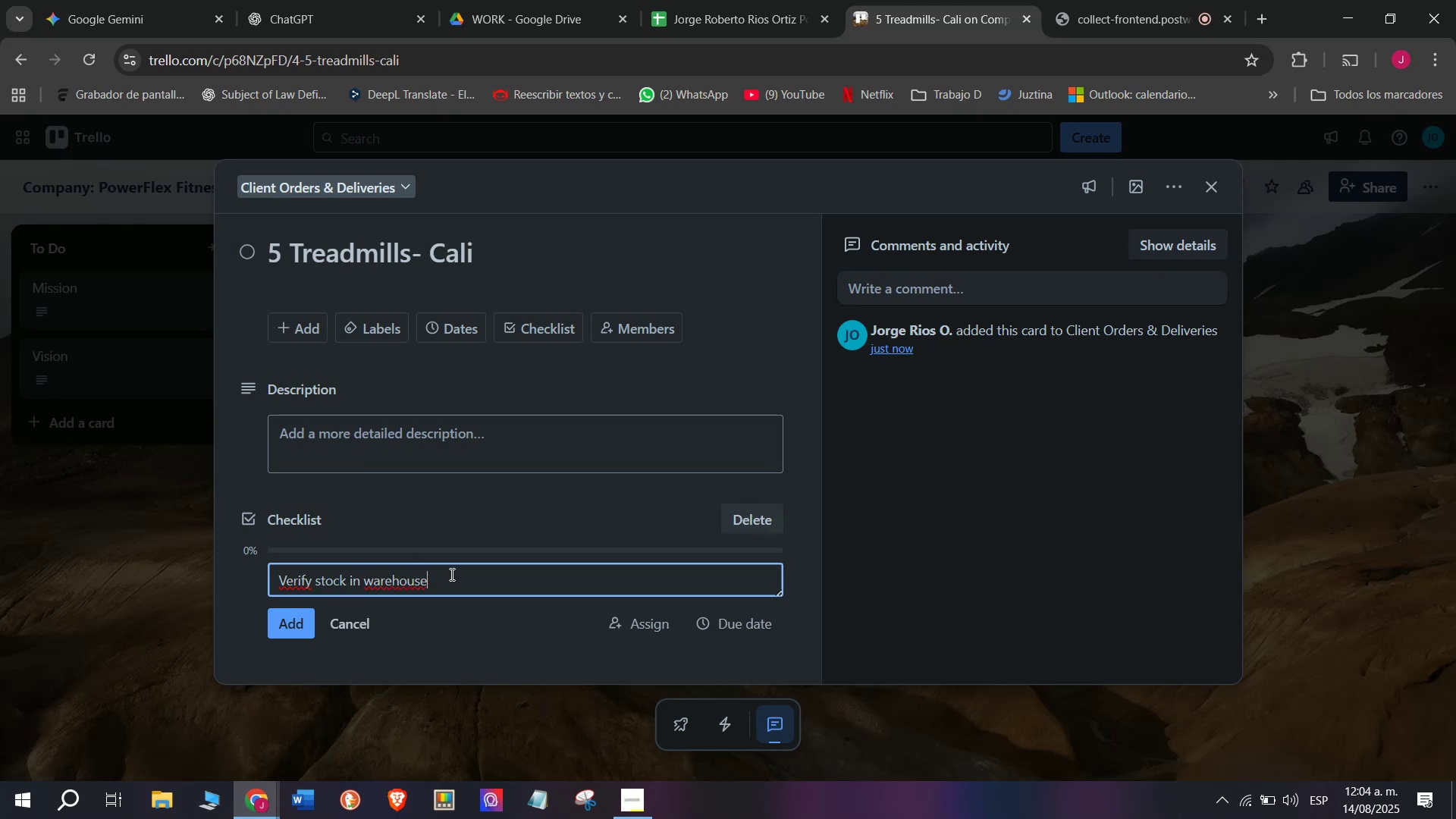 
key(Enter)
 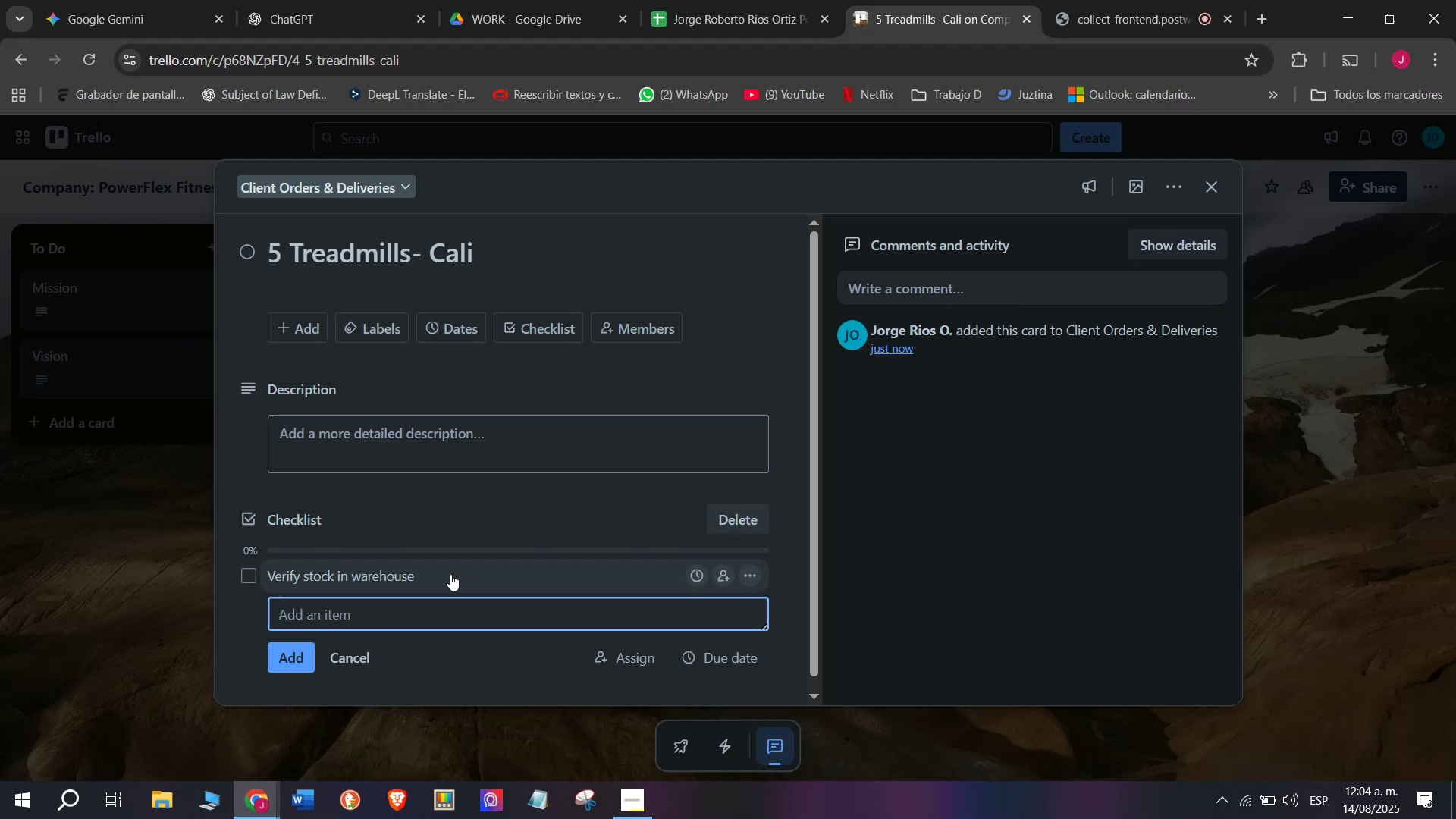 
type(Schedule assembly )
 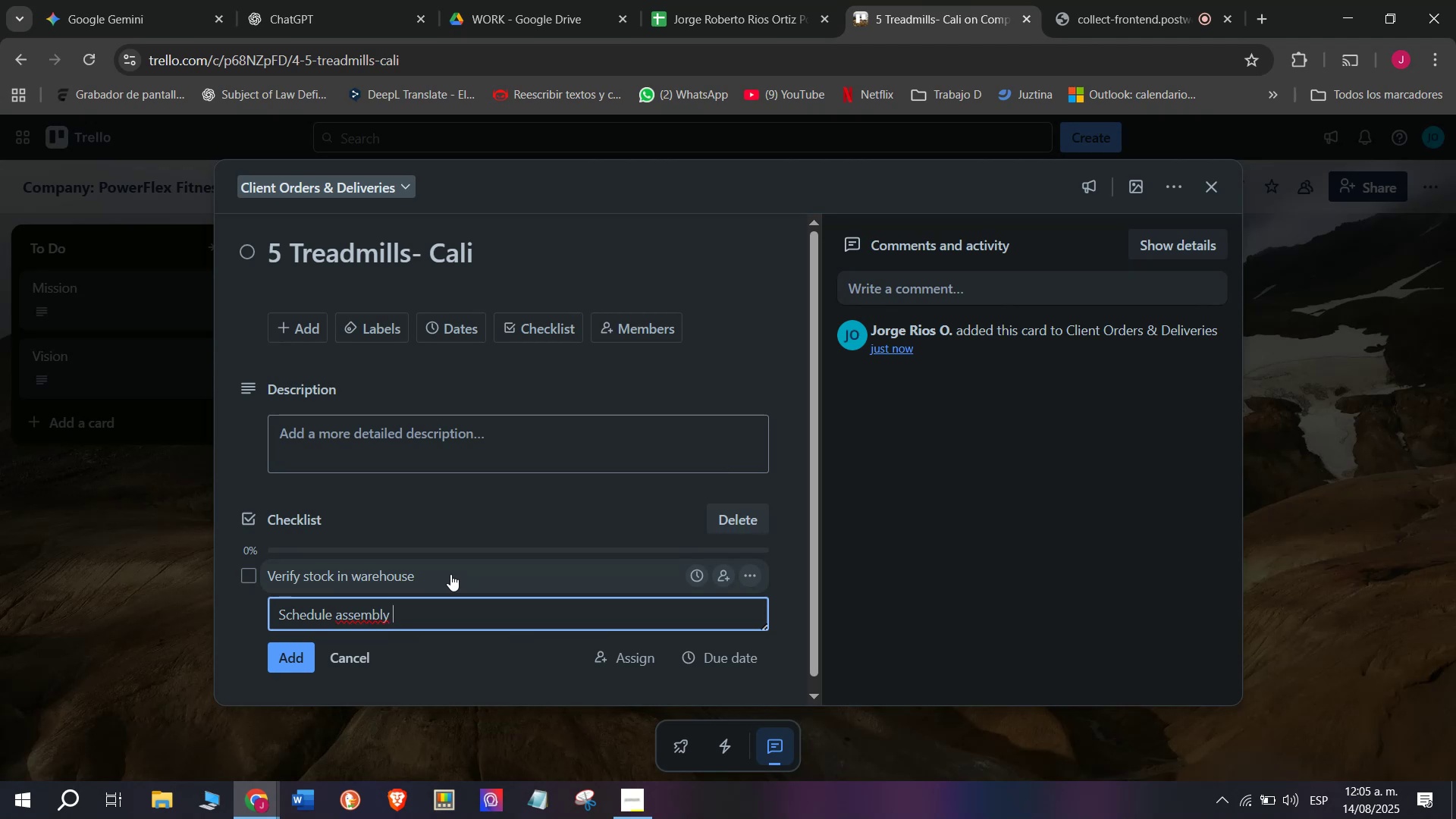 
type(servicer)
key(Backspace)
type( )
 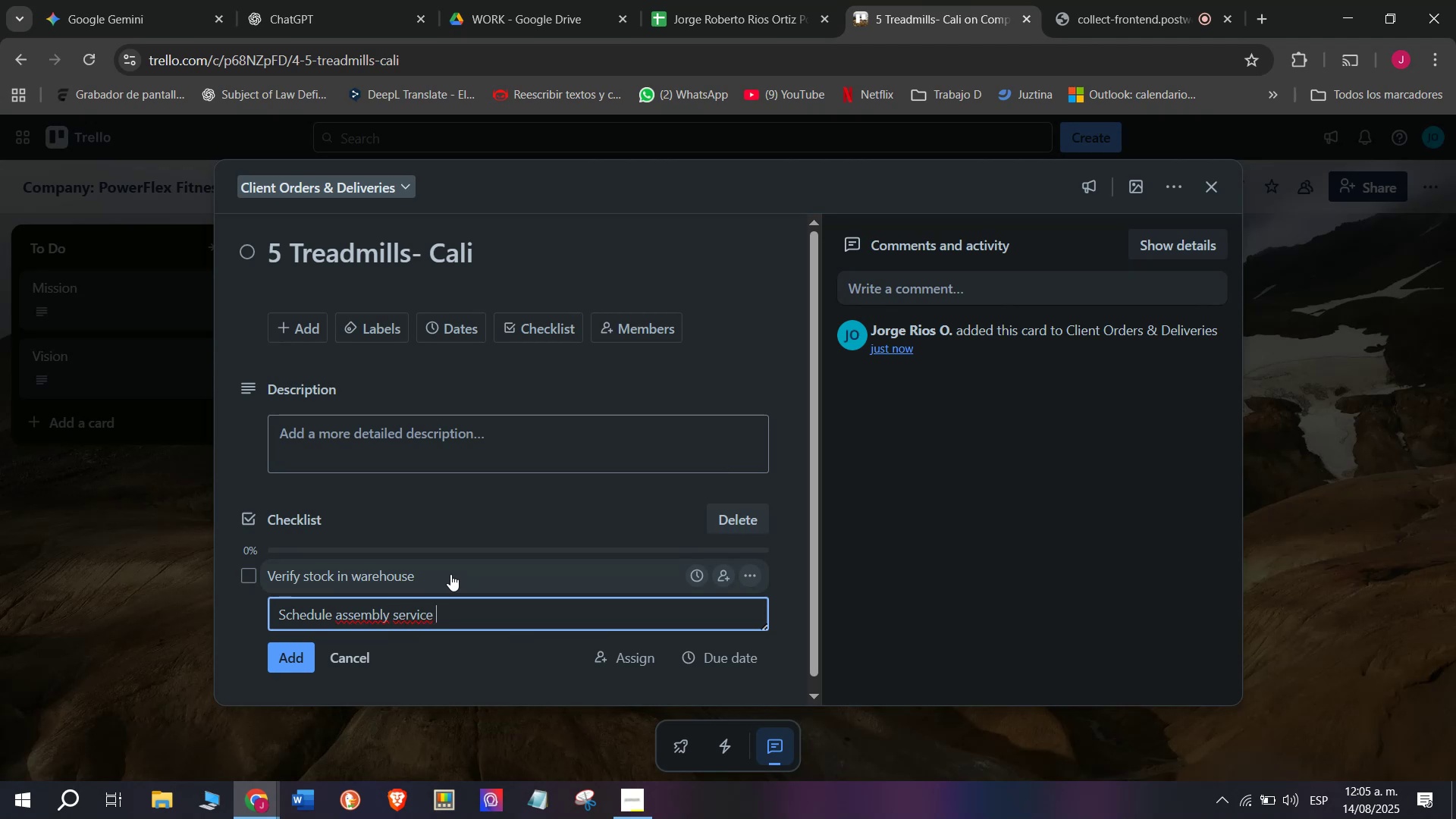 
key(Enter)
 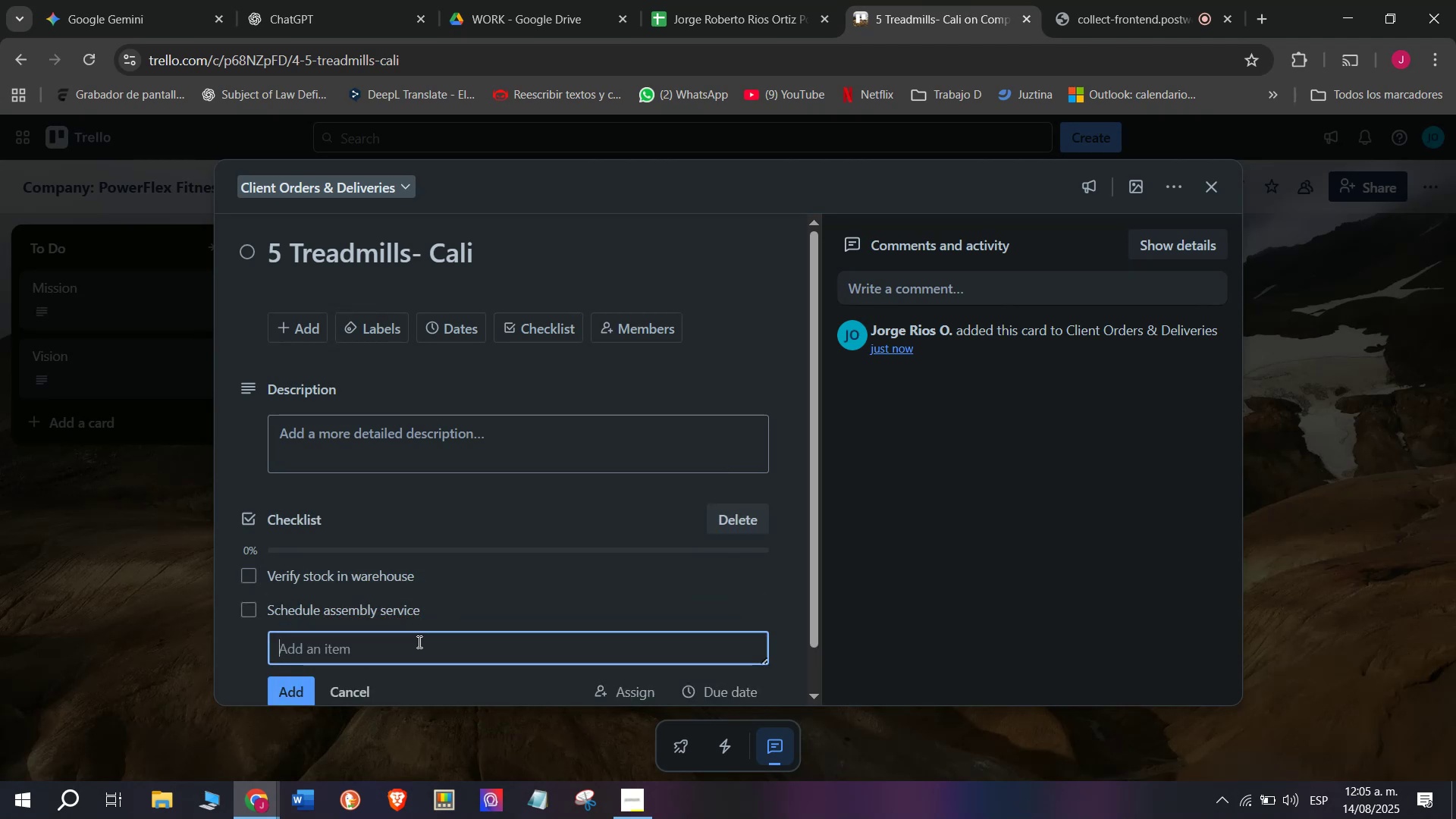 
left_click([415, 648])
 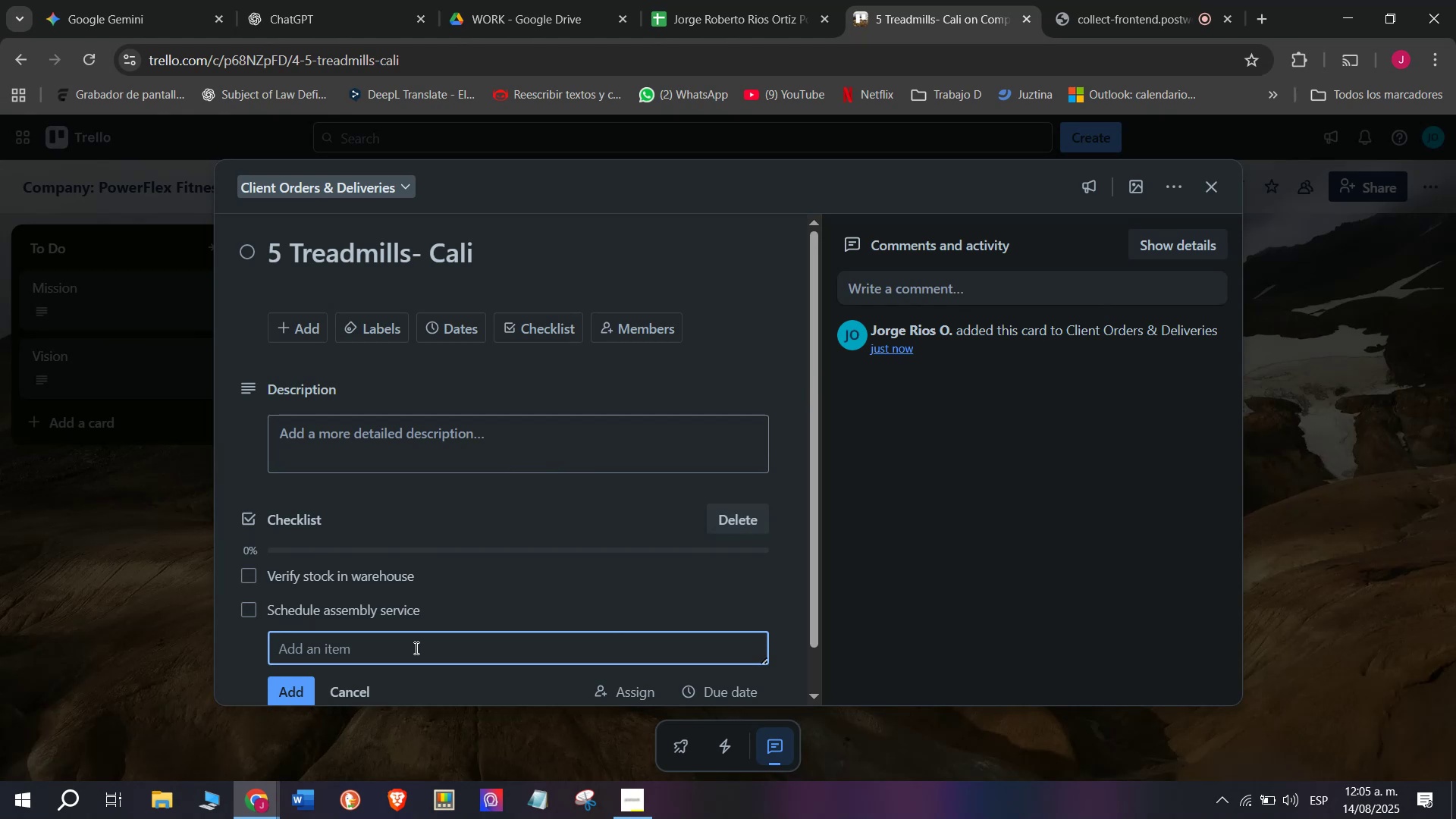 
type(Prepare delivery documents)
 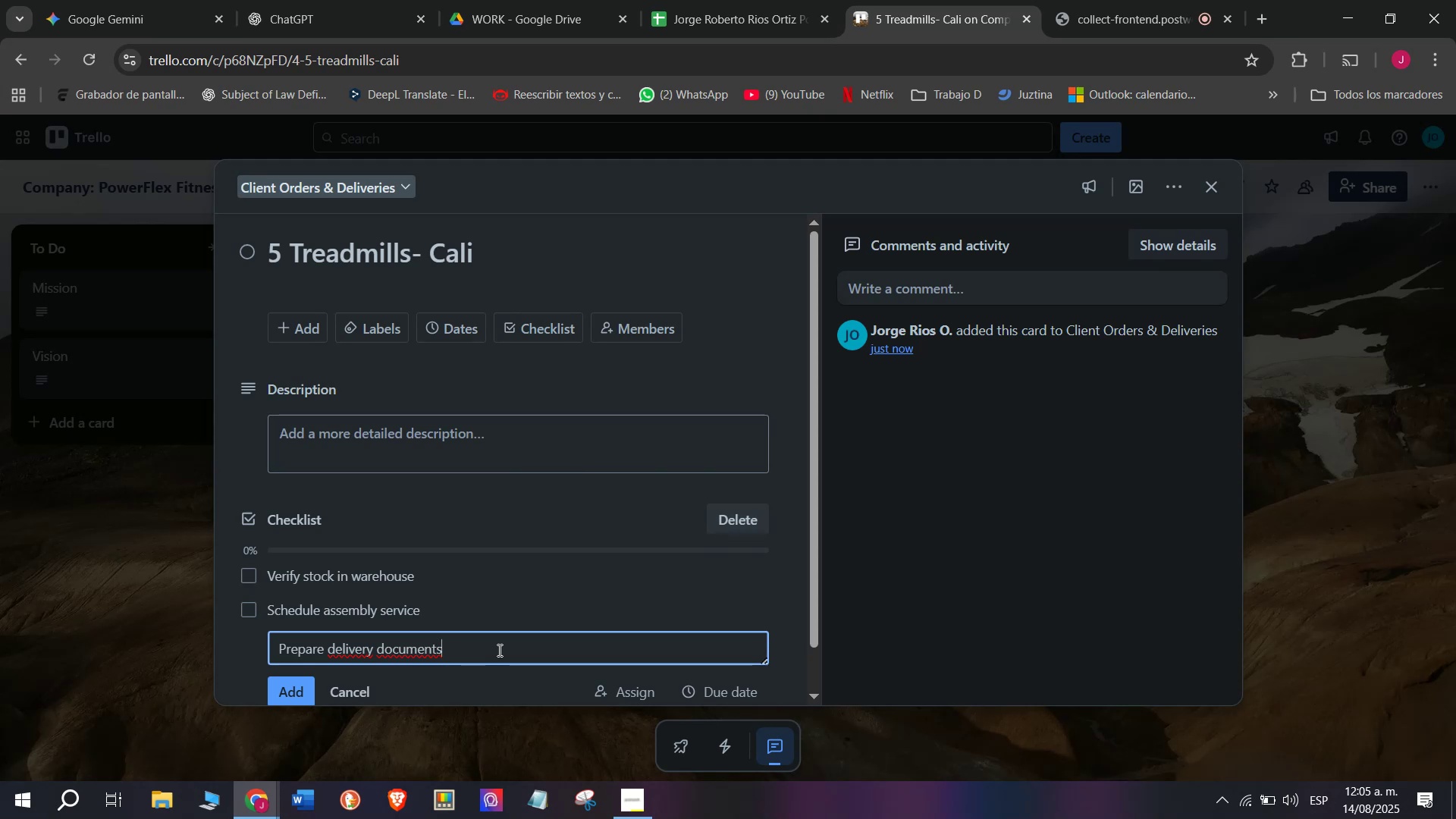 
wait(6.09)
 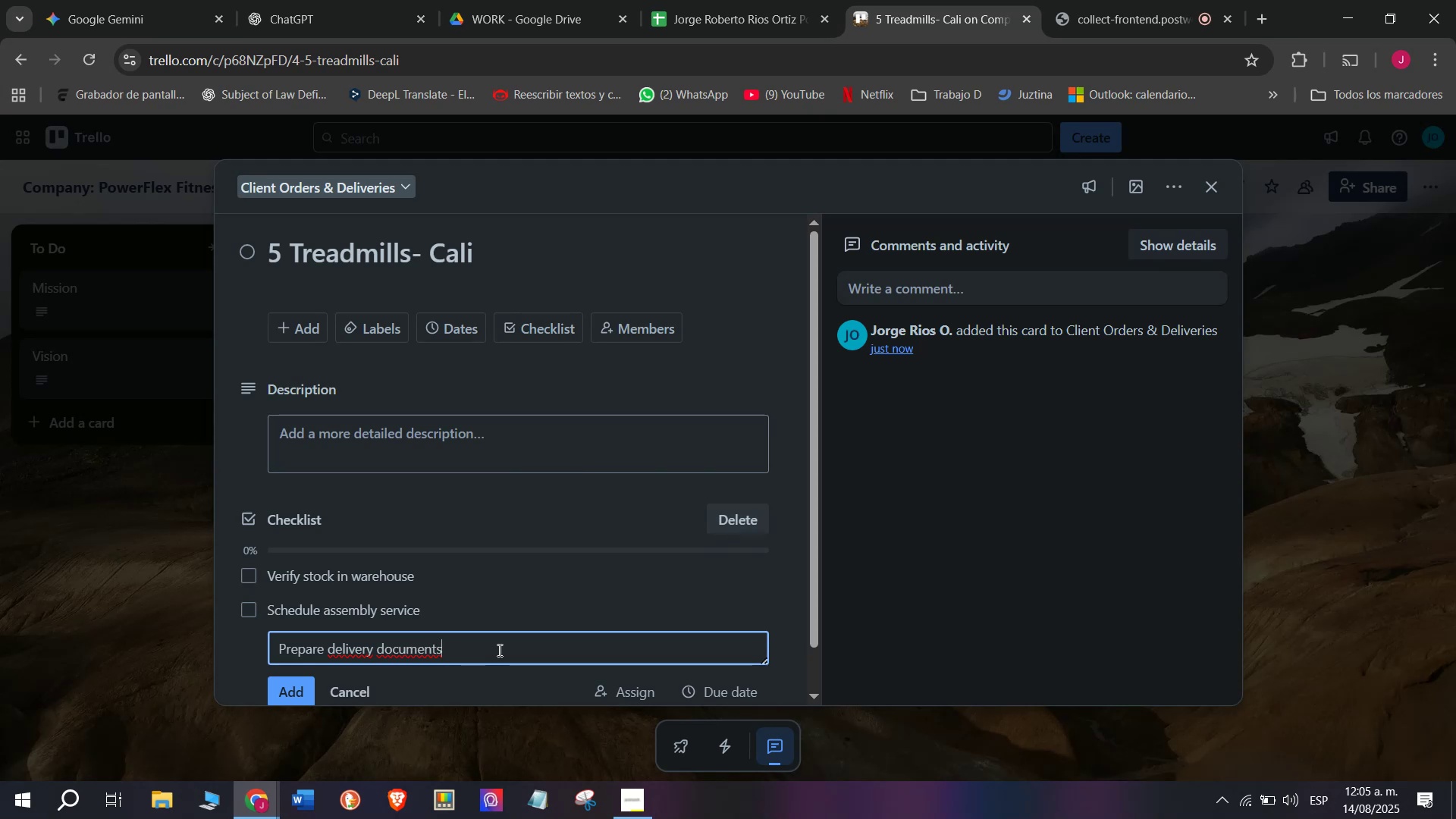 
key(Enter)
 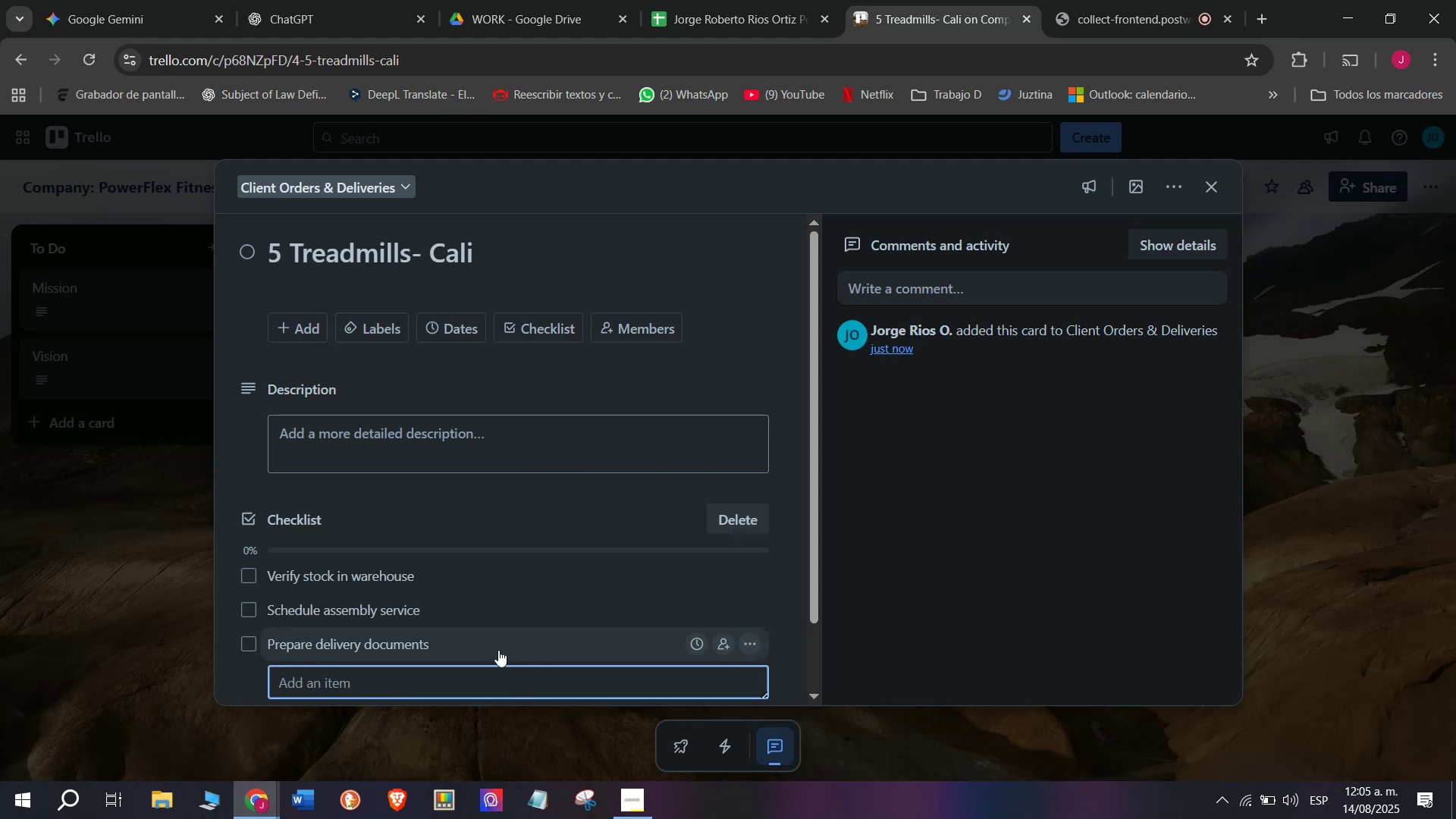 
type(Assing transport)
 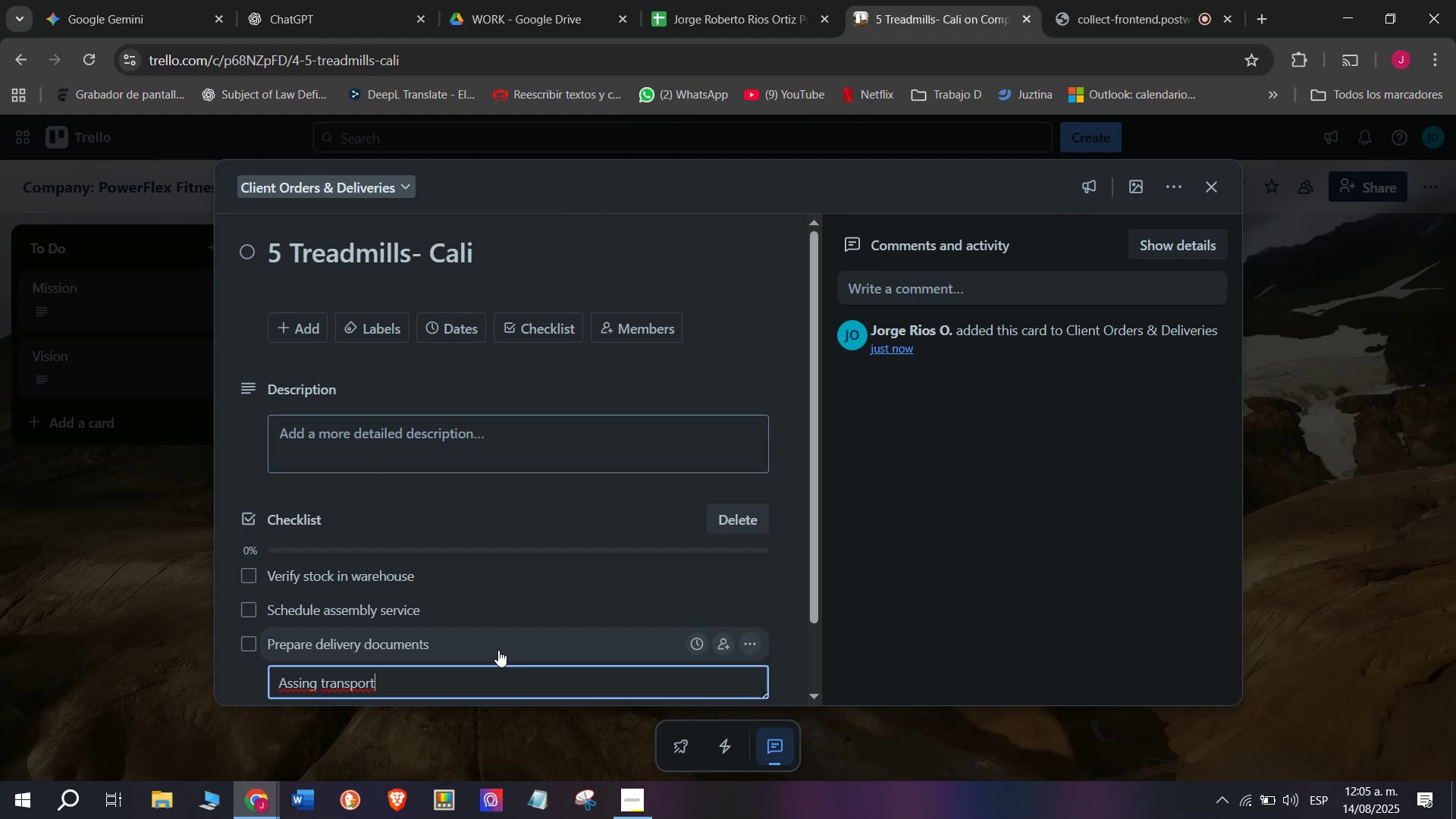 
type( team)
 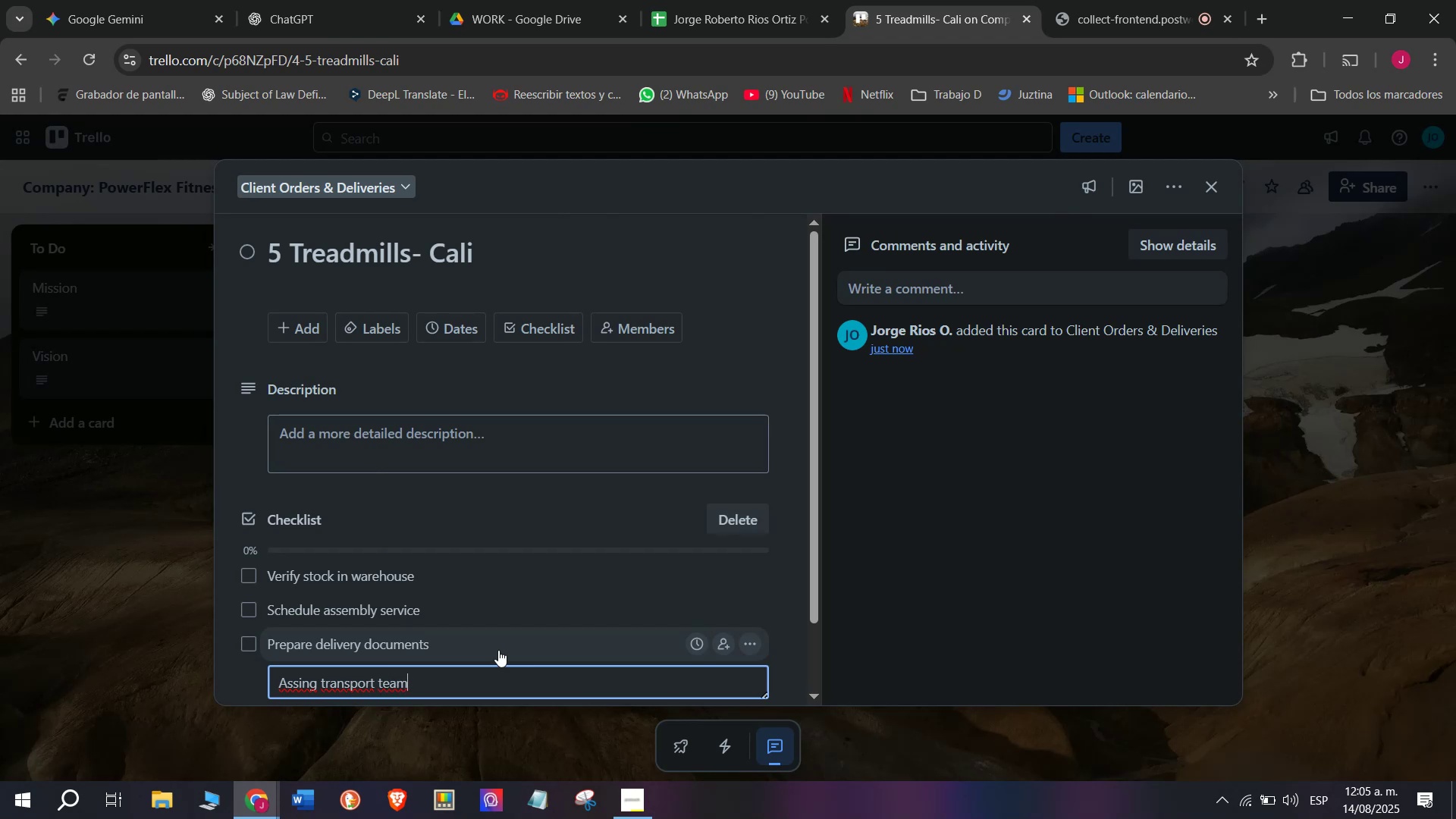 
key(Enter)
 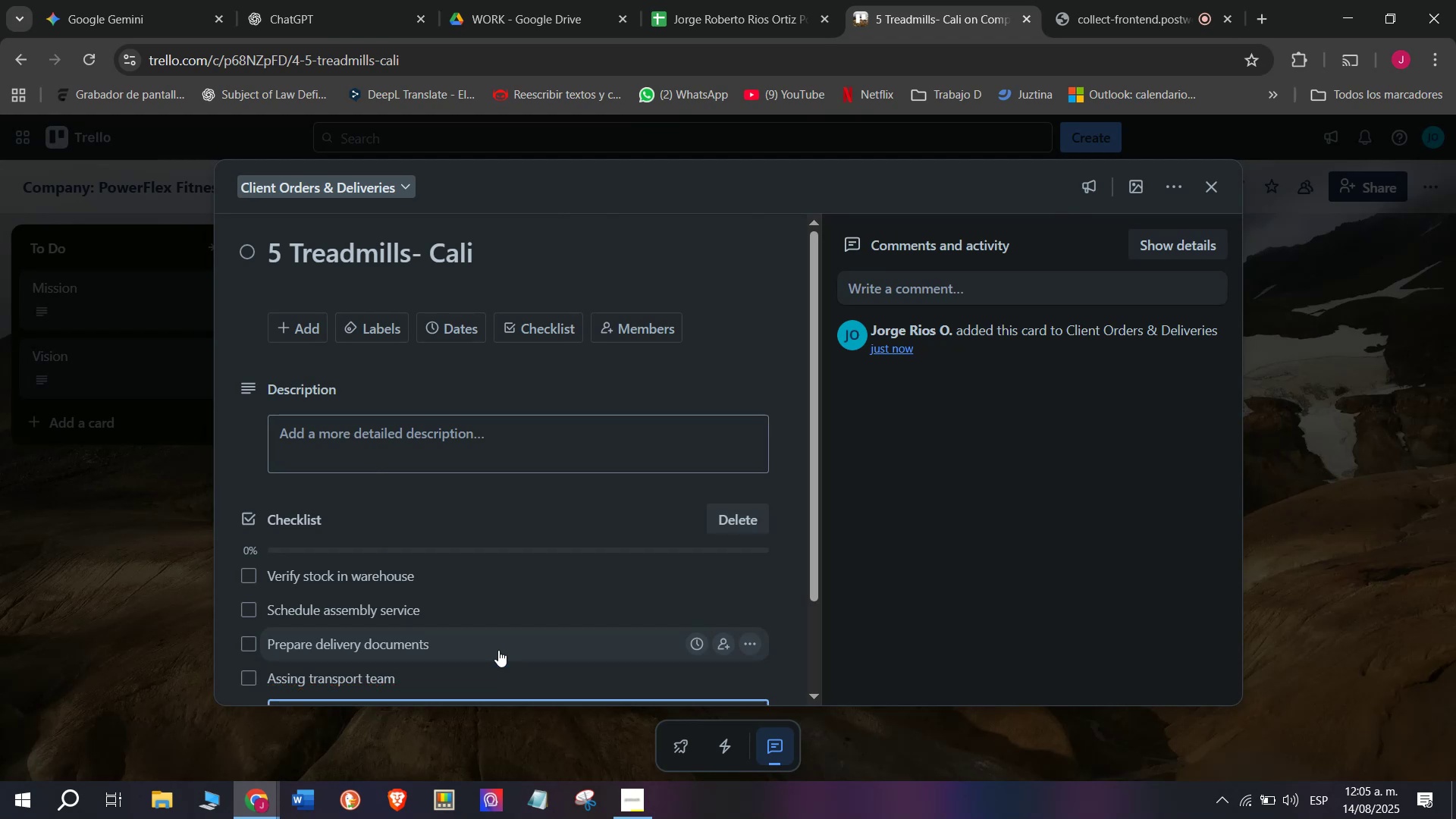 
type(Dispatch producxt)
key(Backspace)
key(Backspace)
type(tion)
 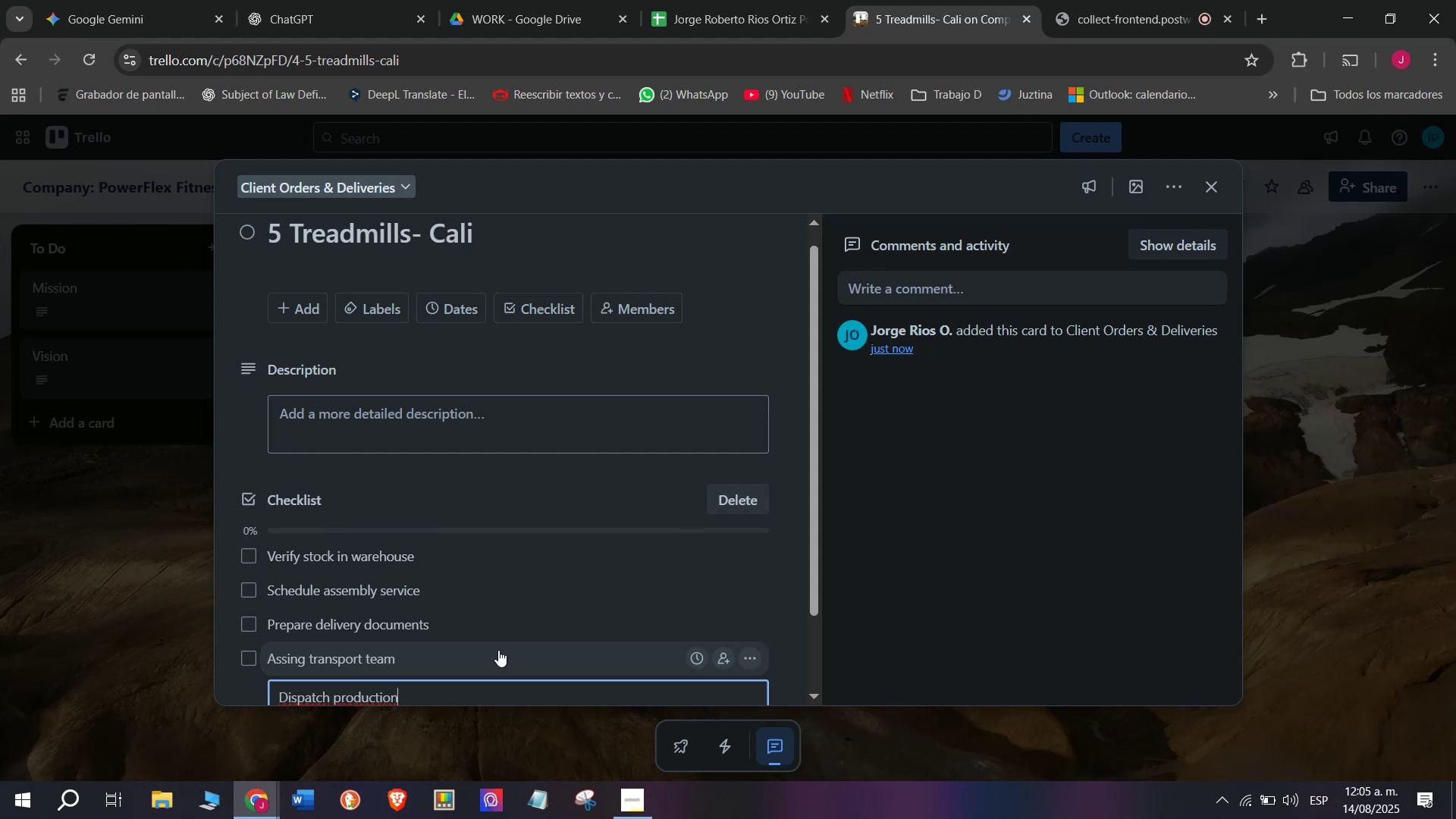 
key(Backspace)
 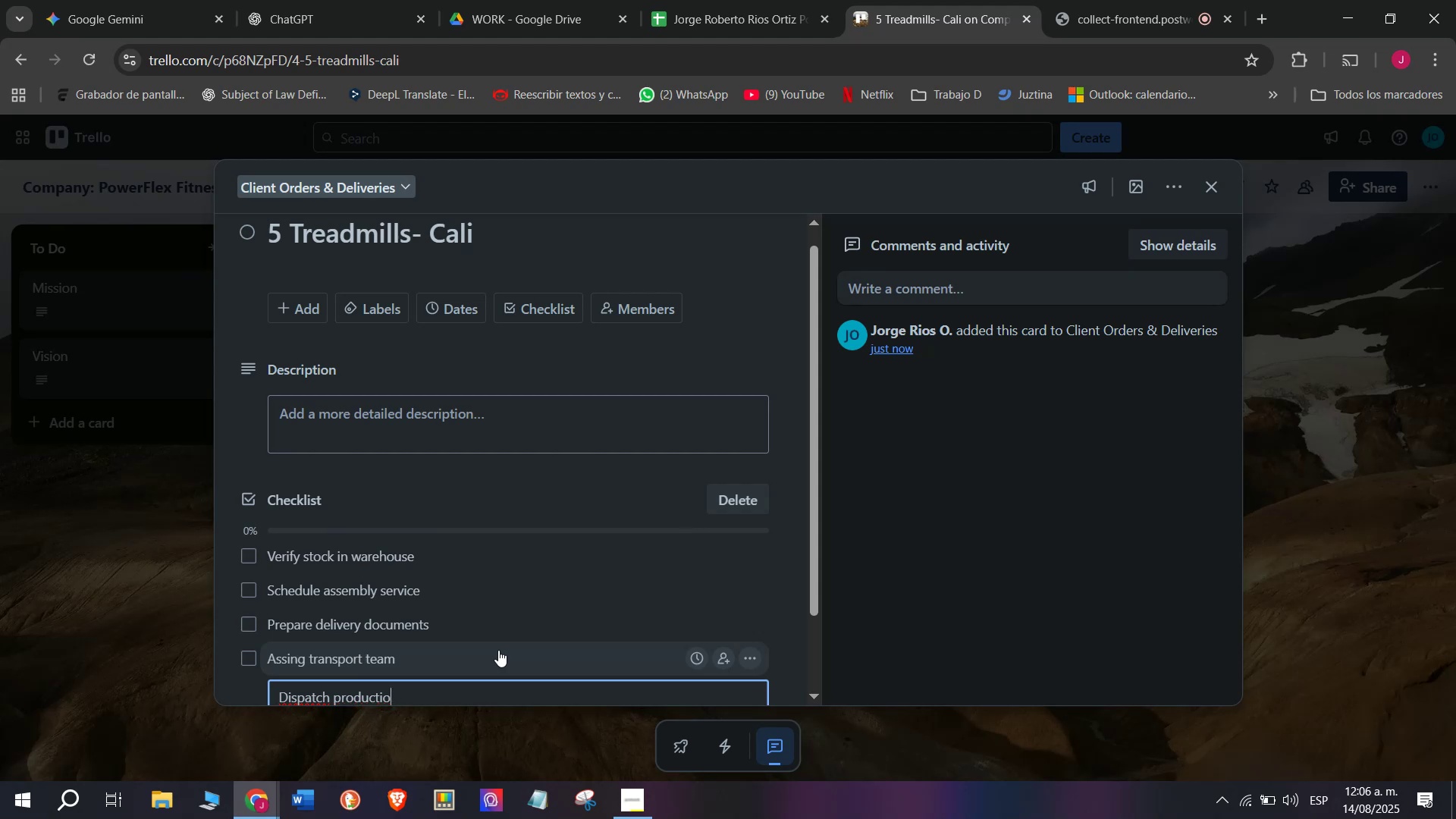 
key(Backspace)
 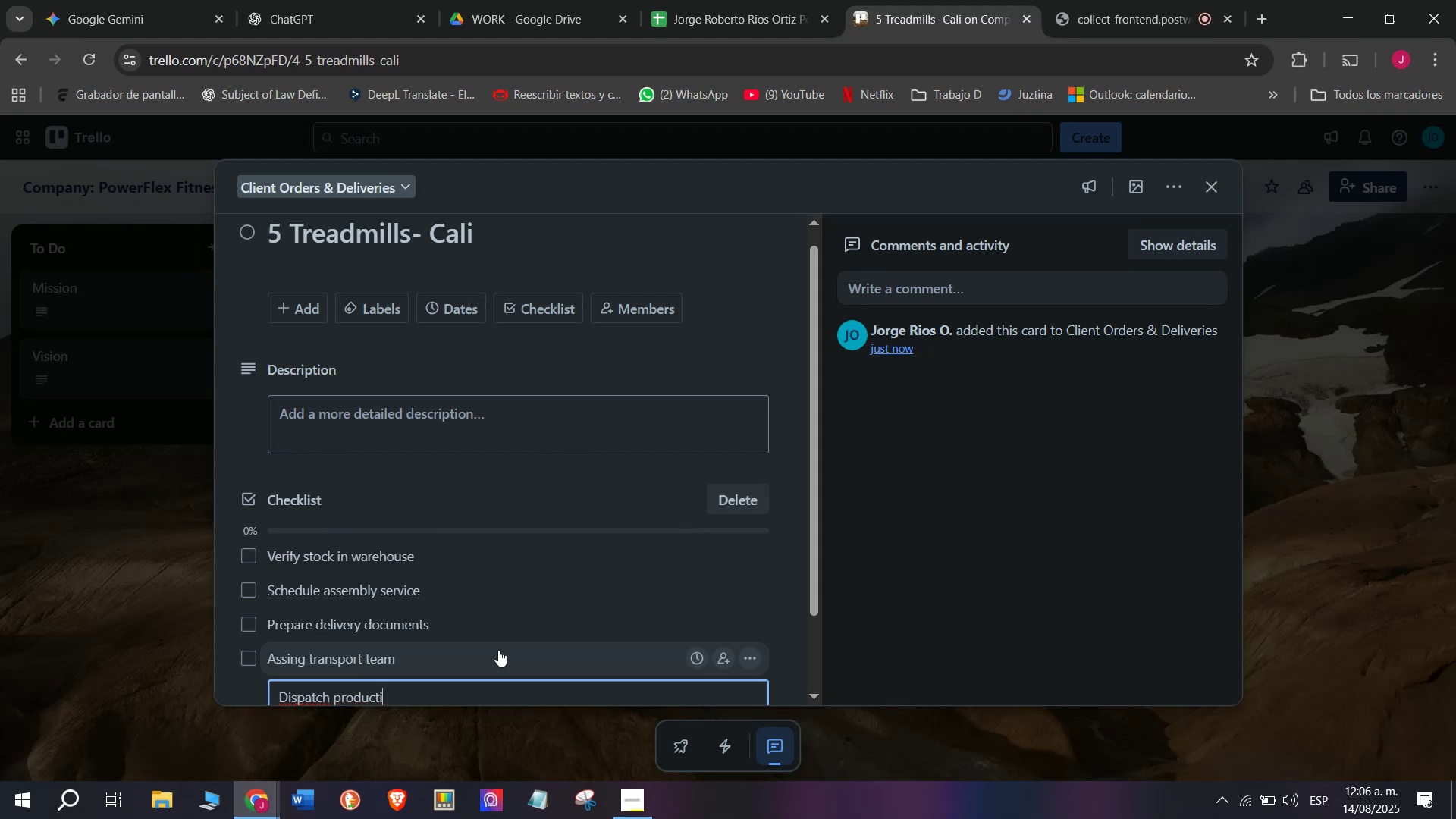 
key(Backspace)
 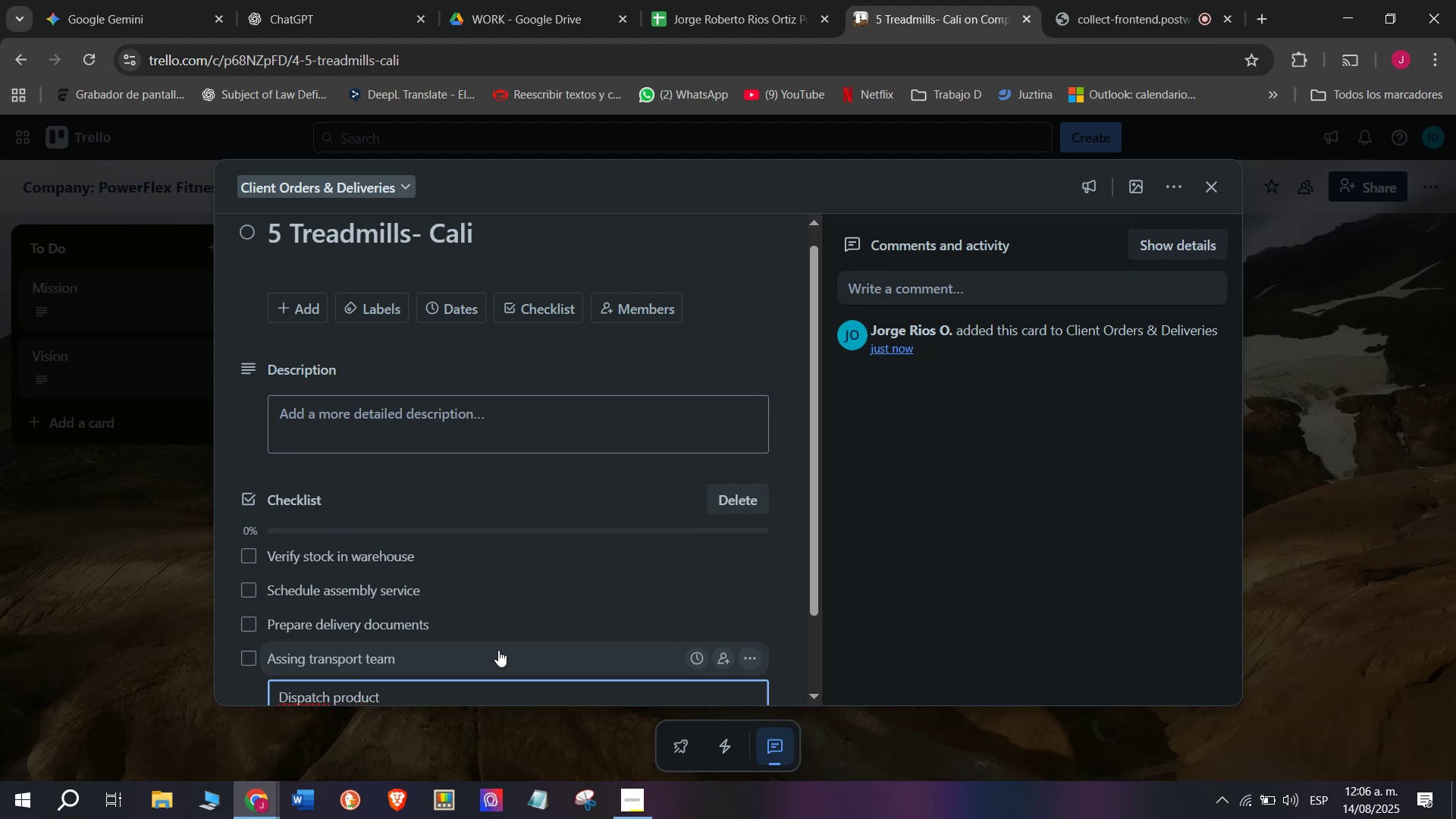 
key(S)
 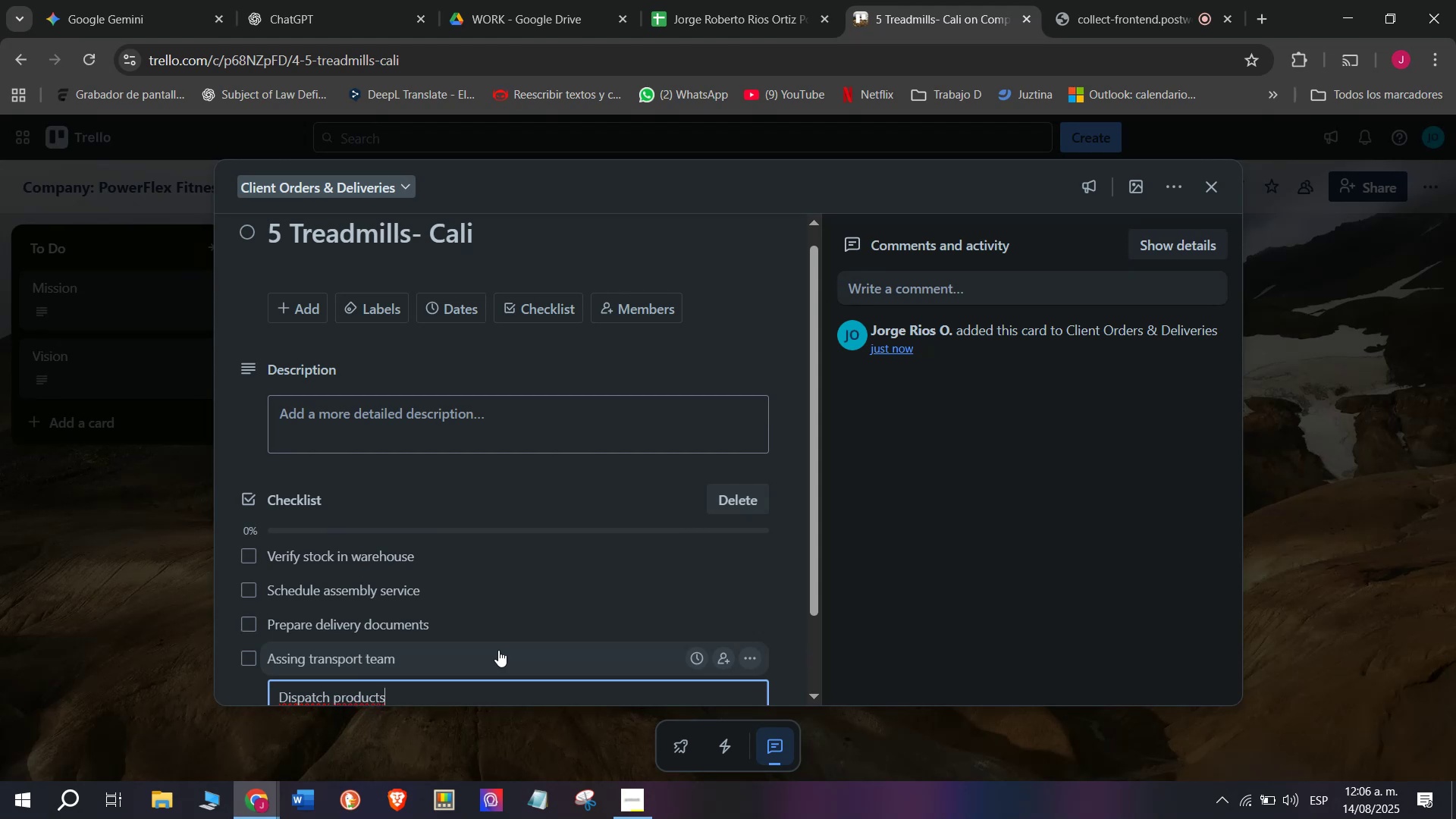 
key(Enter)
 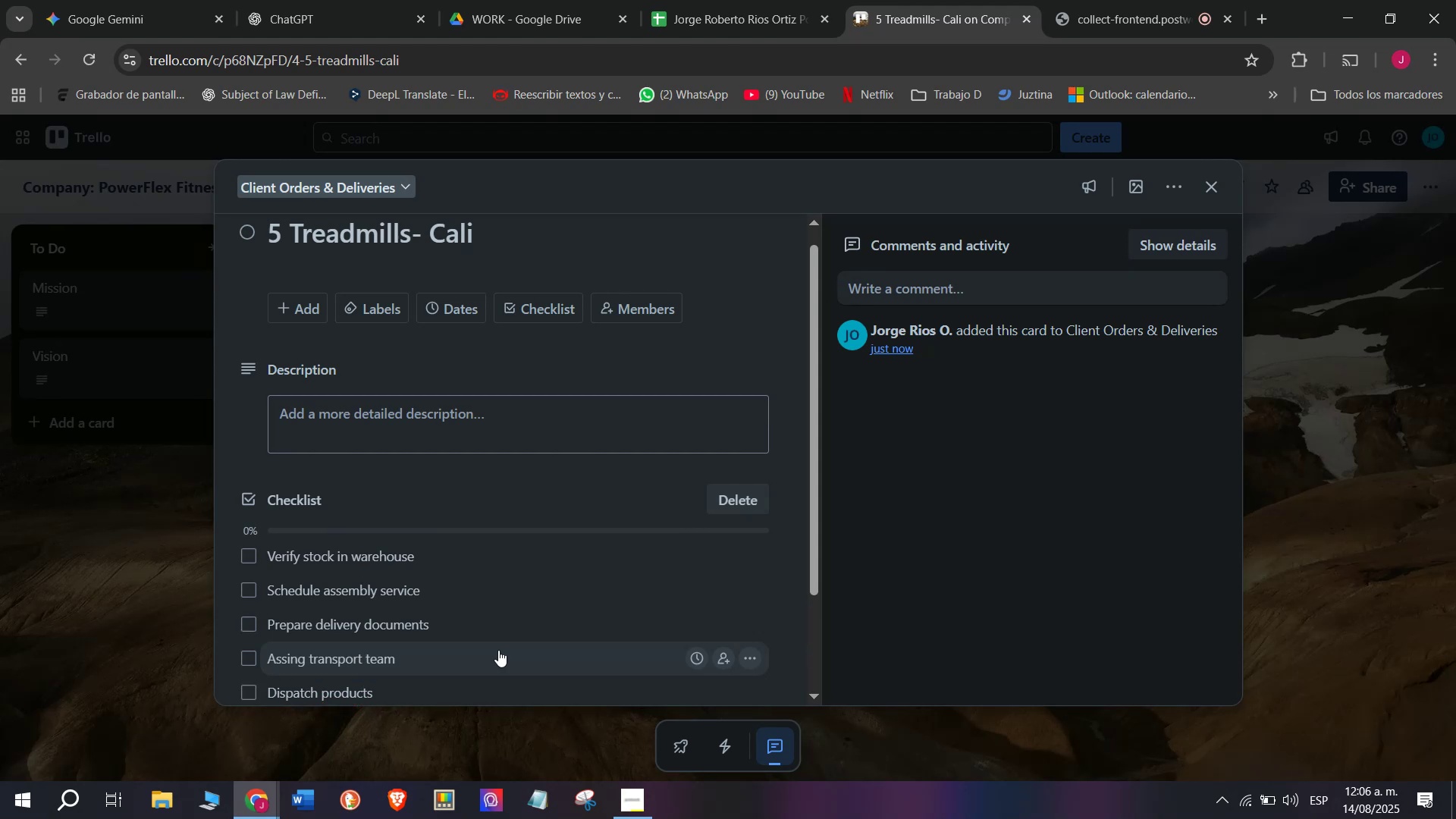 
scroll: coordinate [491, 647], scroll_direction: down, amount: 2.0
 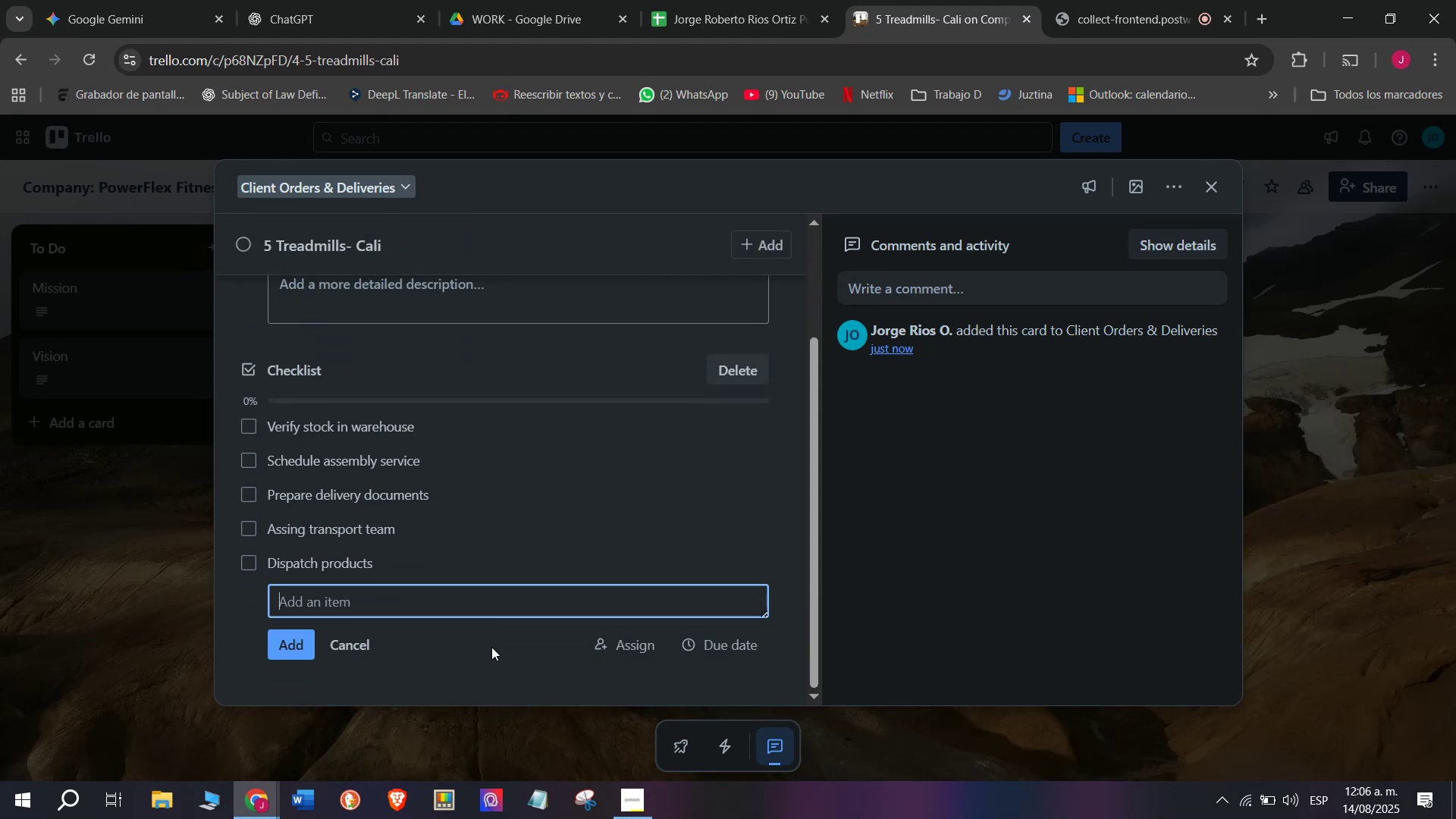 
type(CV)
key(Backspace)
type(onfirmebn)
key(Backspace)
key(Backspace)
key(Backspace)
key(Backspace)
type(men)
key(Backspace)
key(Backspace)
type( arrival with clienrt)
key(Backspace)
key(Backspace)
type(t)
 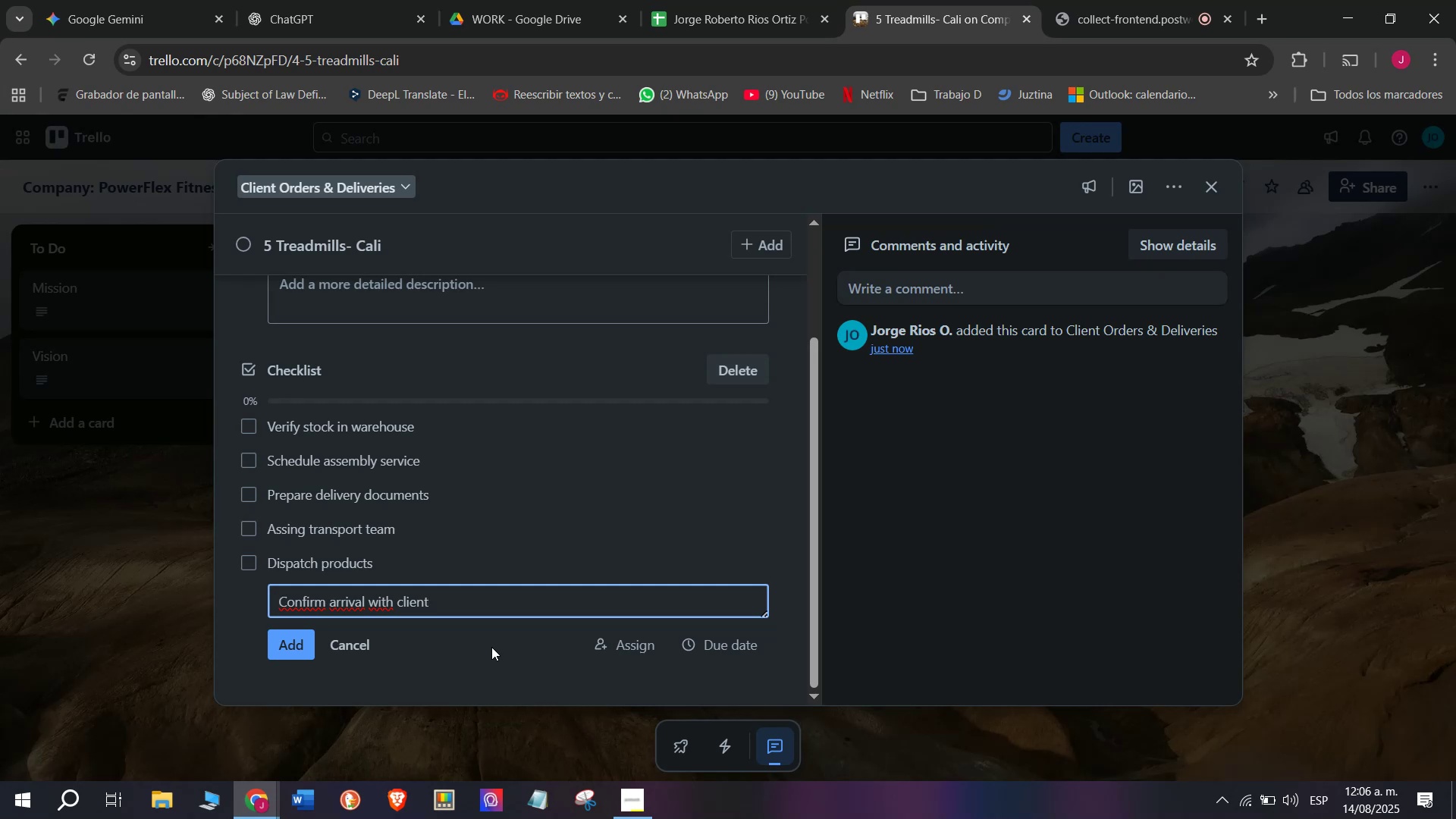 
key(Enter)
 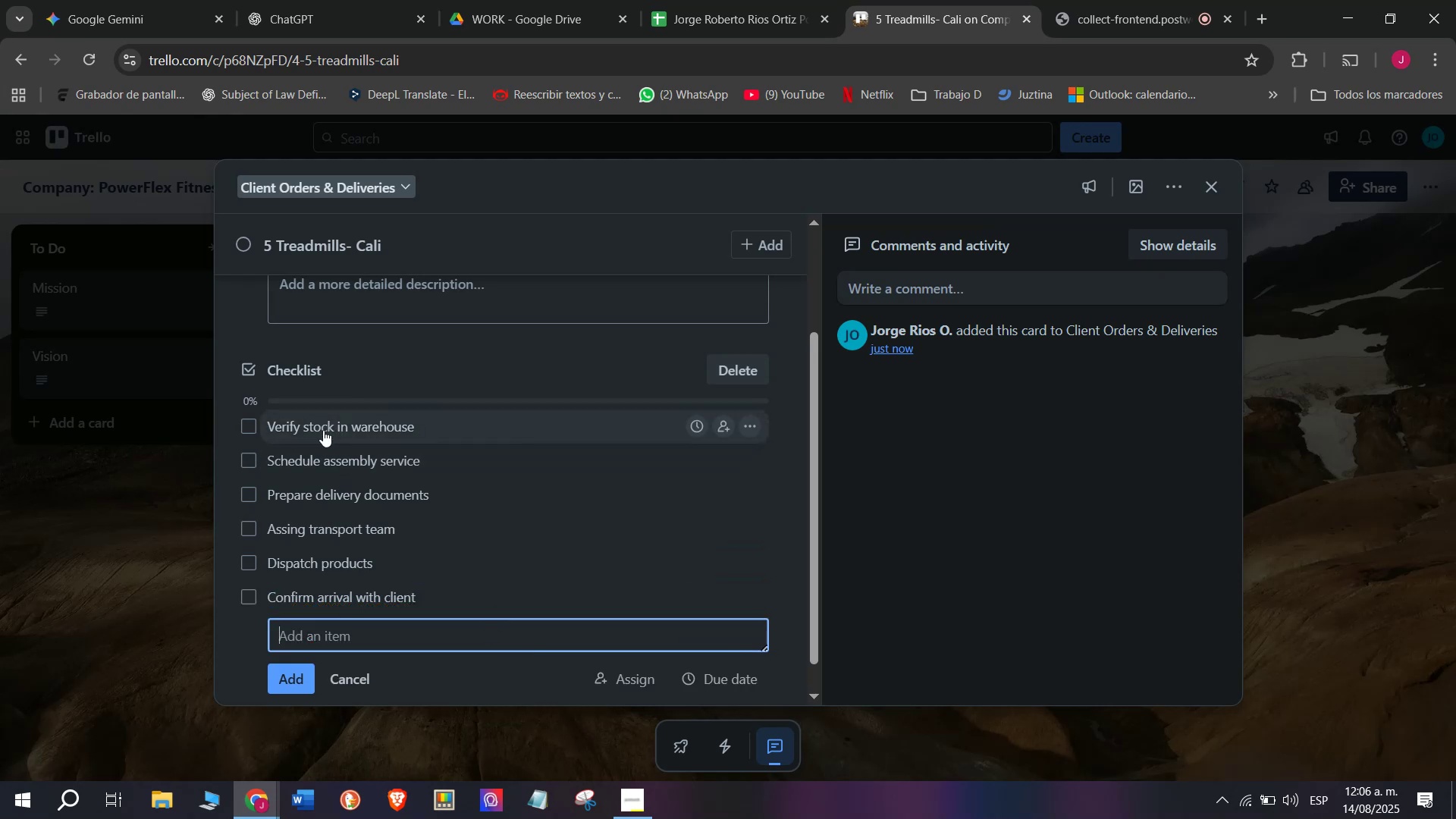 
scroll: coordinate [488, 591], scroll_direction: up, amount: 6.0
 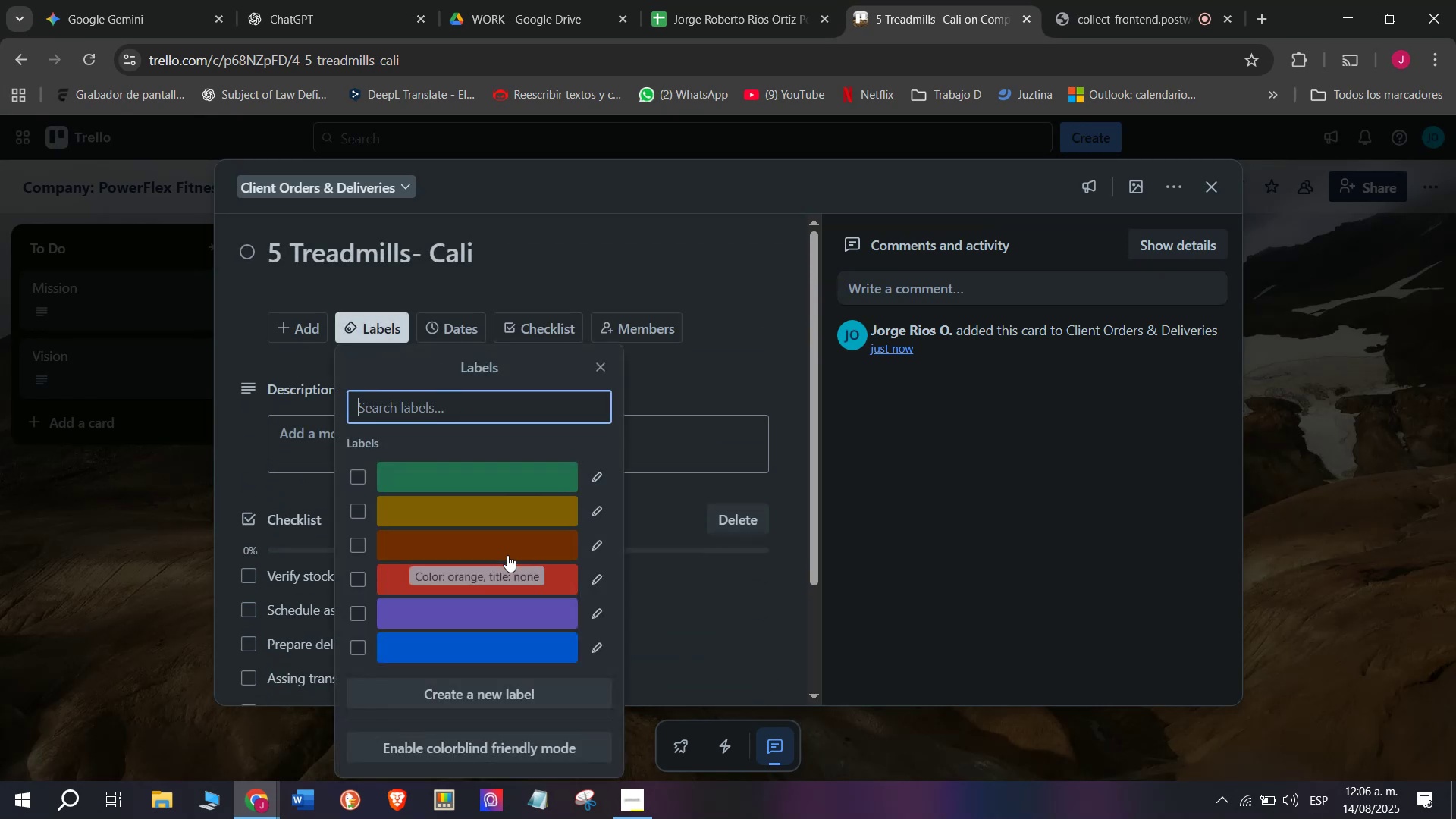 
left_click([499, 512])
 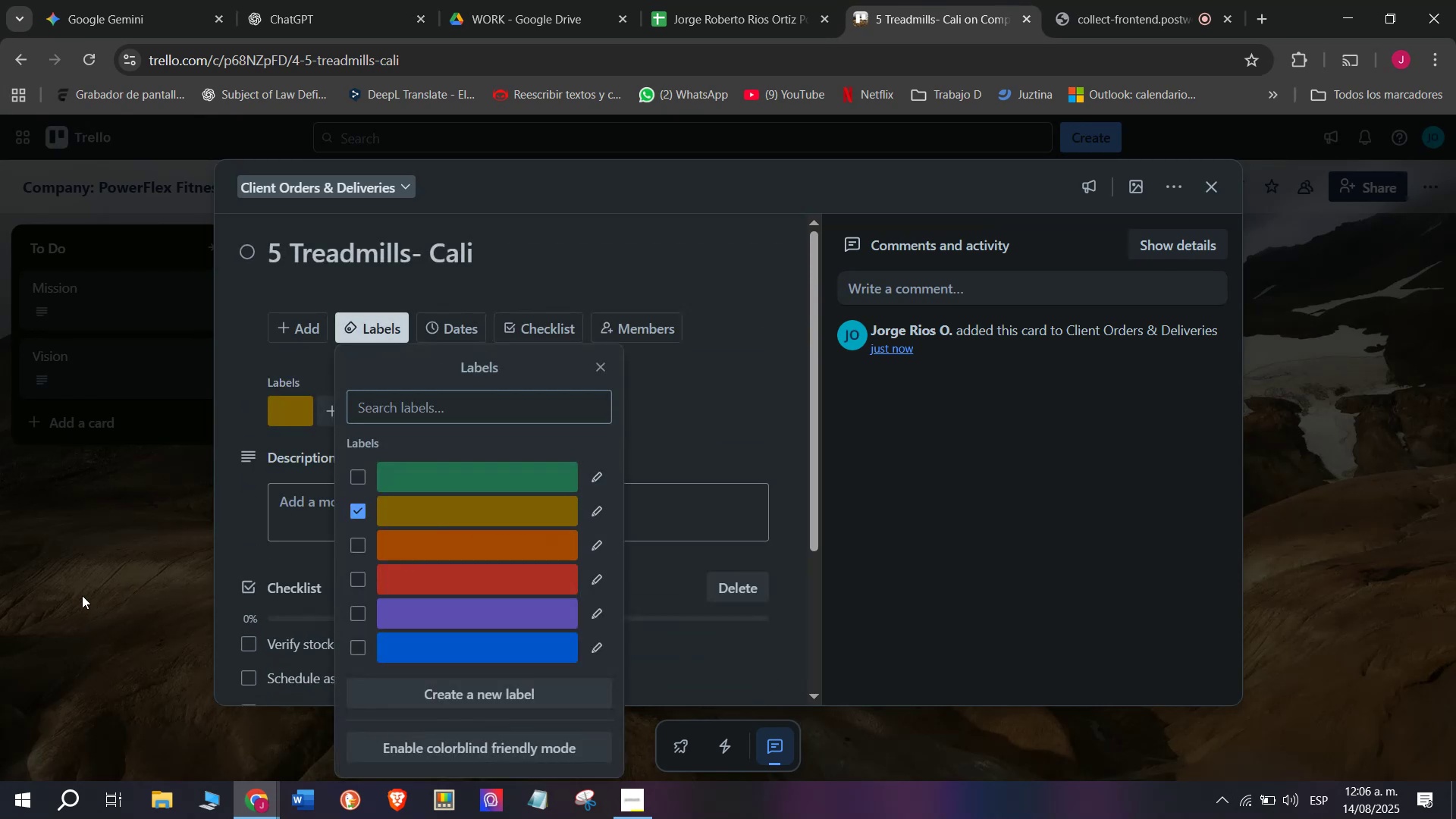 
double_click([82, 595])
 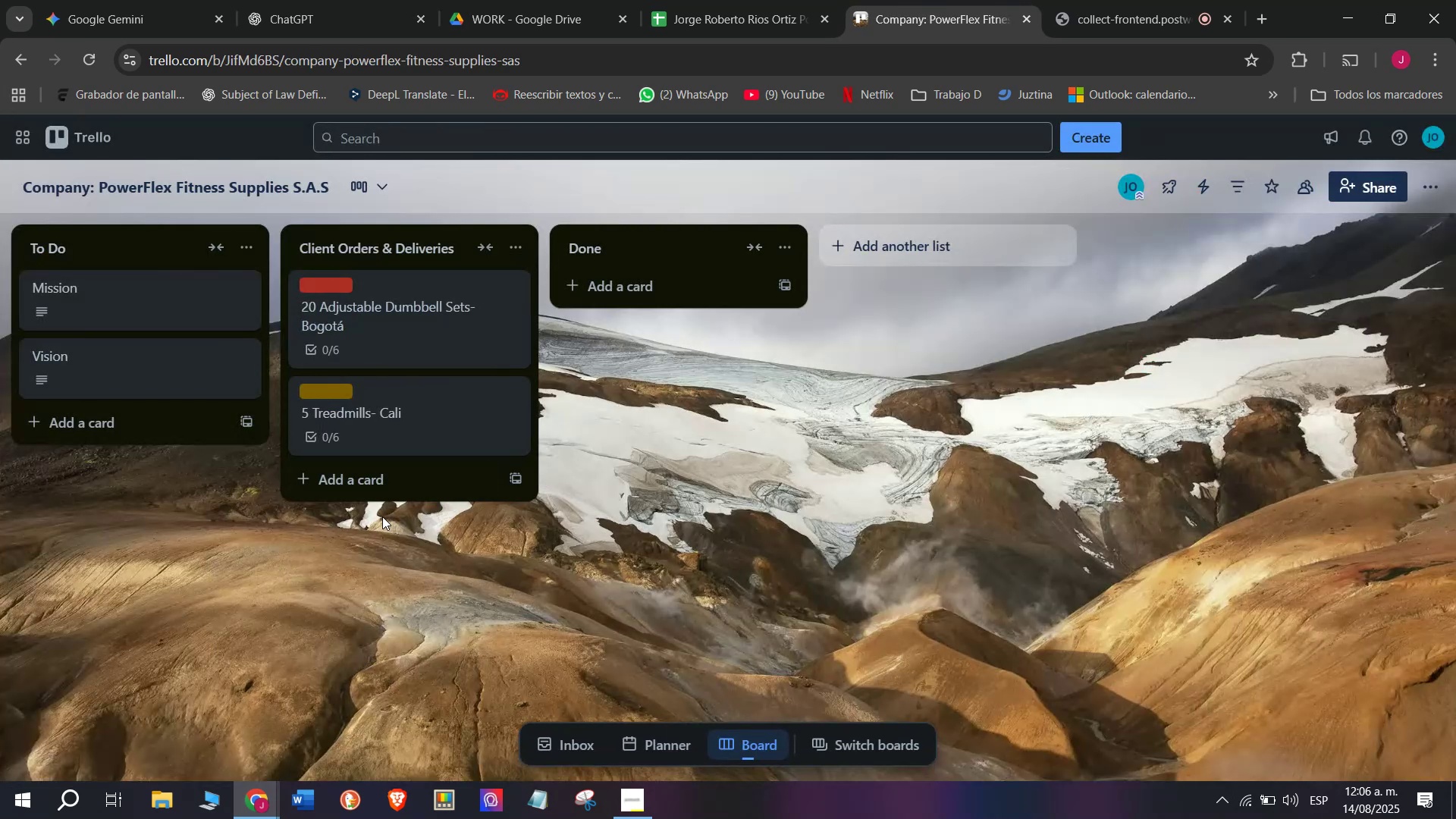 
left_click_drag(start_coordinate=[361, 476], to_coordinate=[356, 481])
 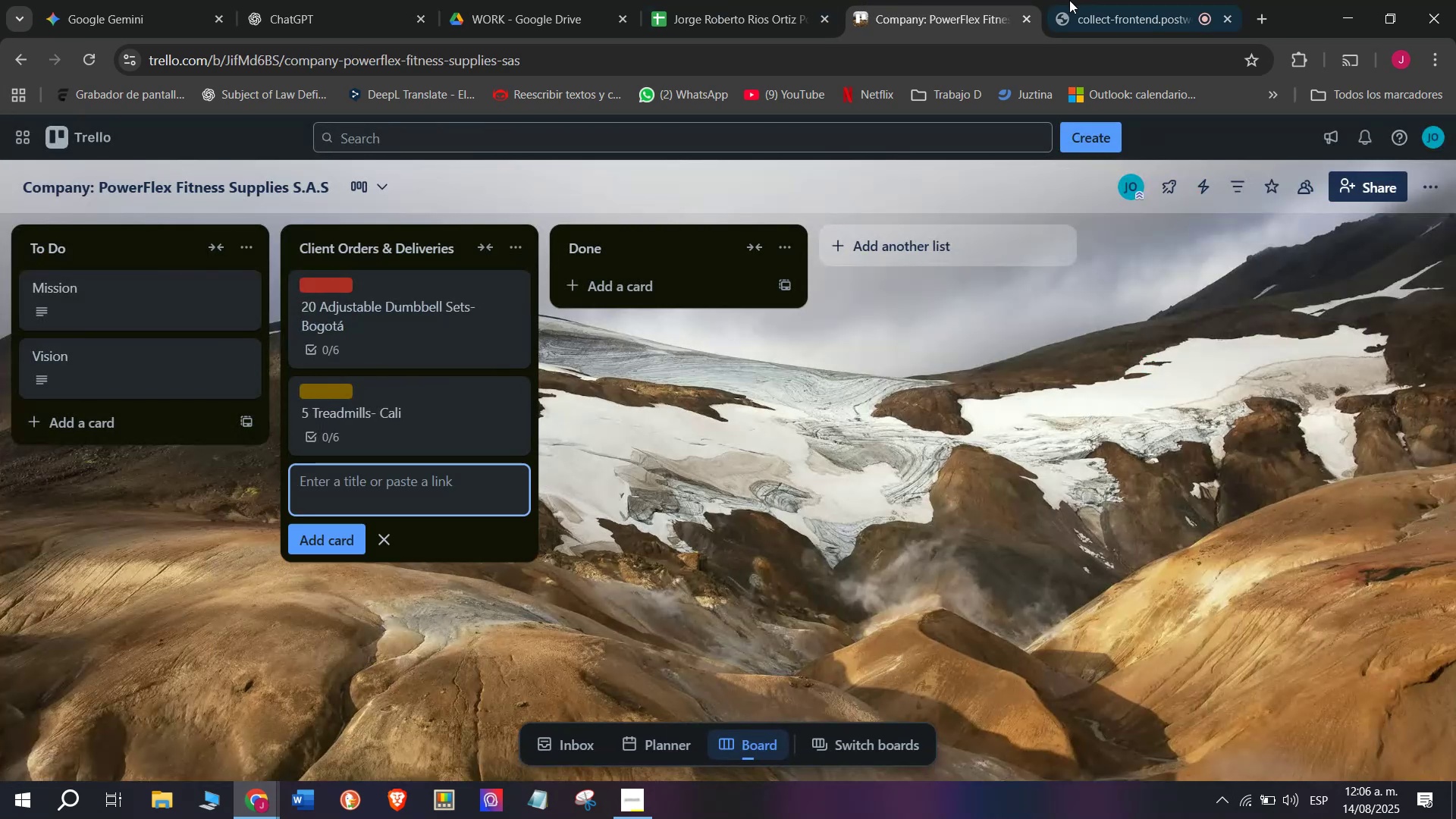 
left_click([1112, 0])
 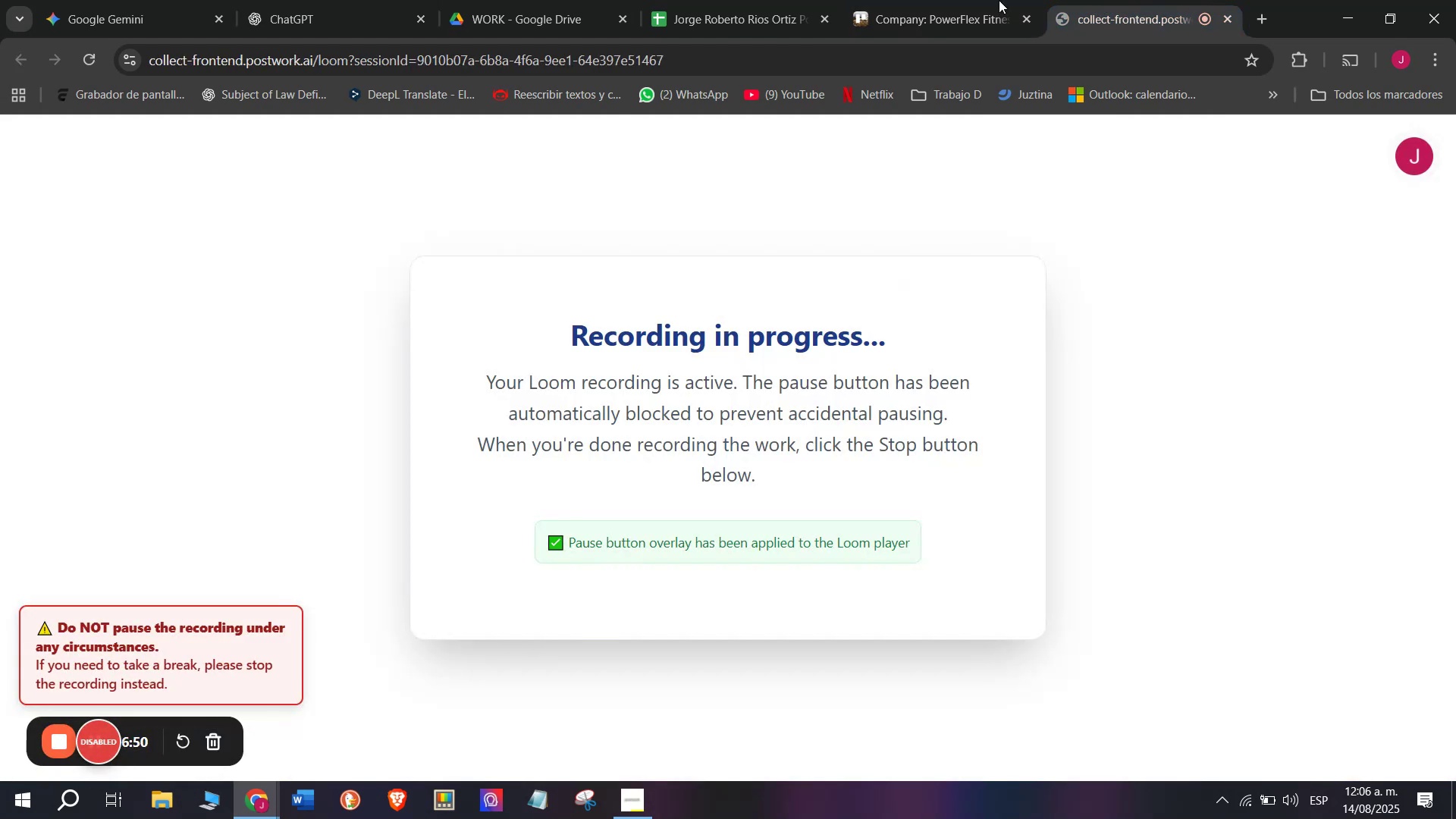 
left_click([975, 0])
 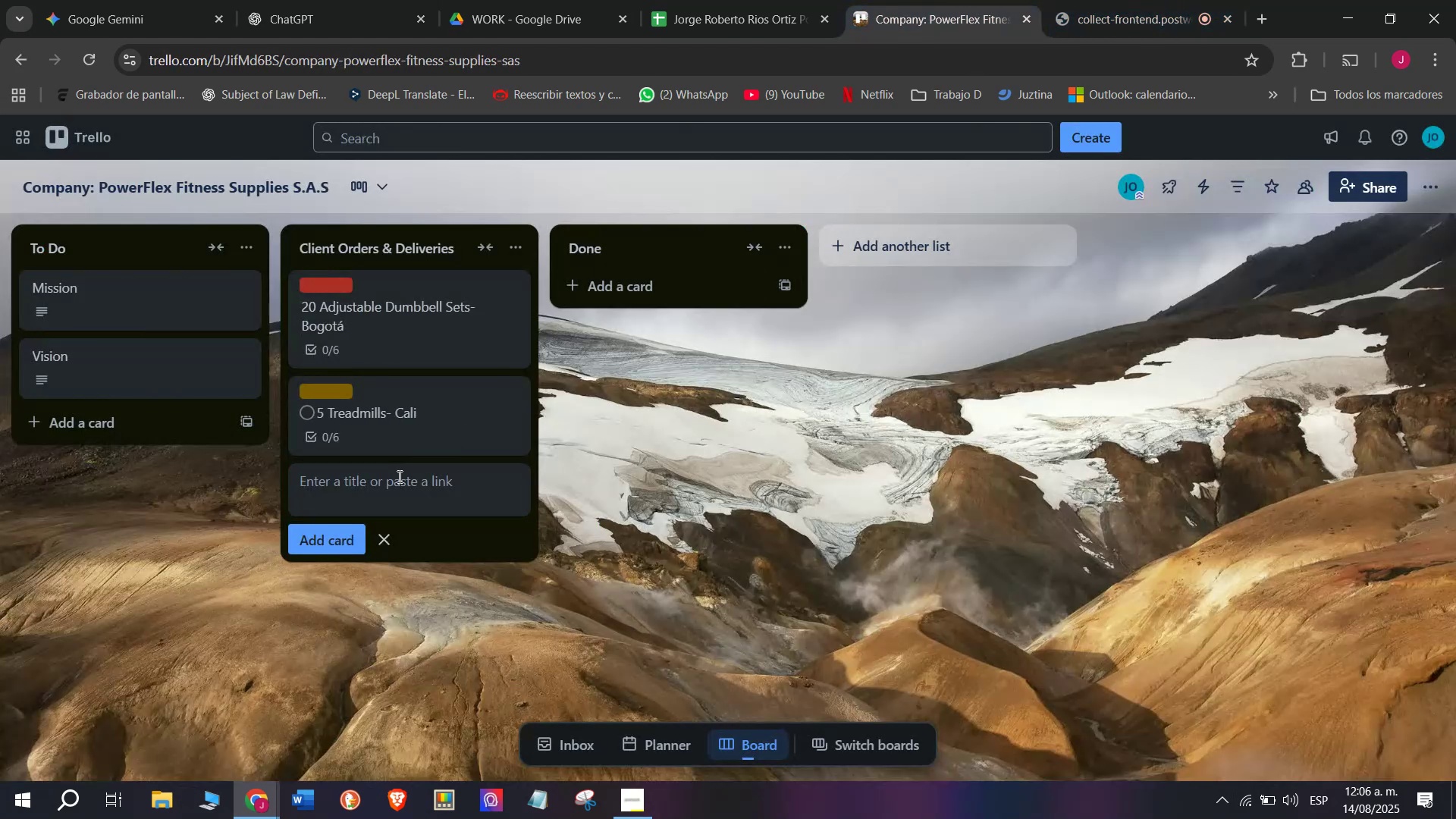 
left_click([394, 478])
 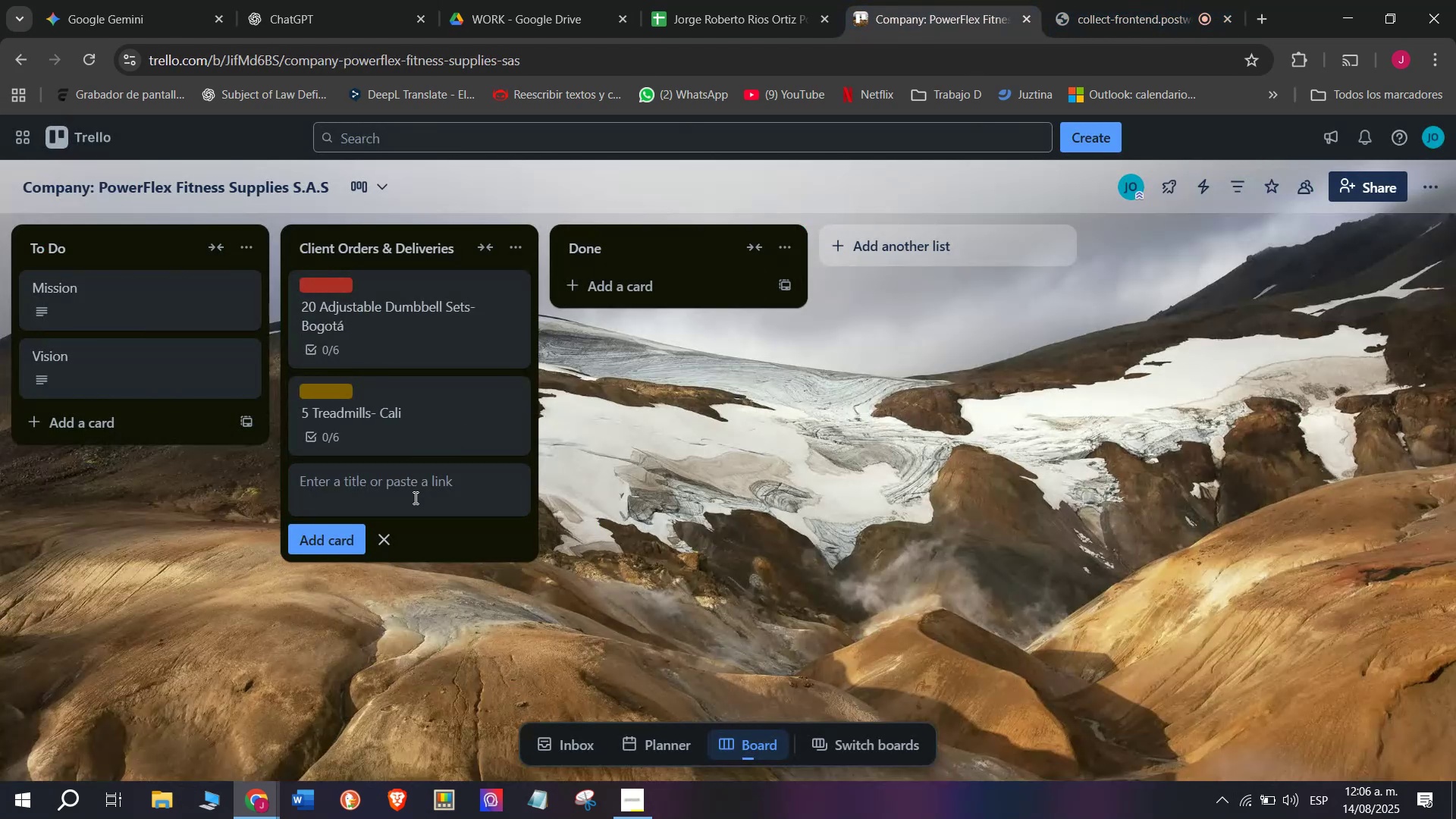 
type(Compl]])
key(Backspace)
key(Backspace)
key(Backspace)
type(le65te)
key(Backspace)
key(Backspace)
key(Backspace)
key(Backspace)
type(te )
 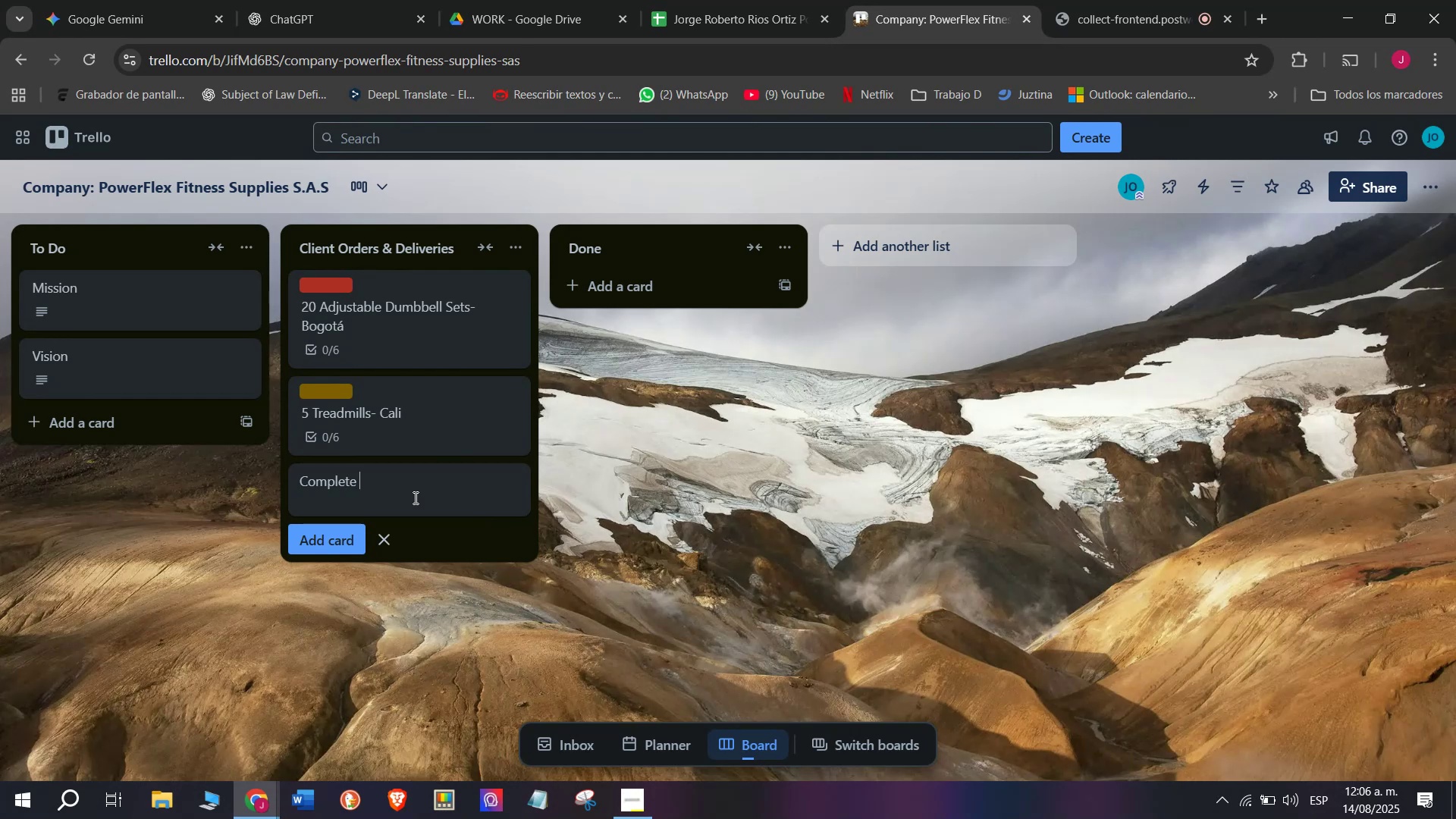 
type(Home Gym Package- NMEDELLI)
key(Backspace)
key(Backspace)
key(Backspace)
key(Backspace)
key(Backspace)
key(Backspace)
key(Backspace)
key(Backspace)
type(Medellin)
 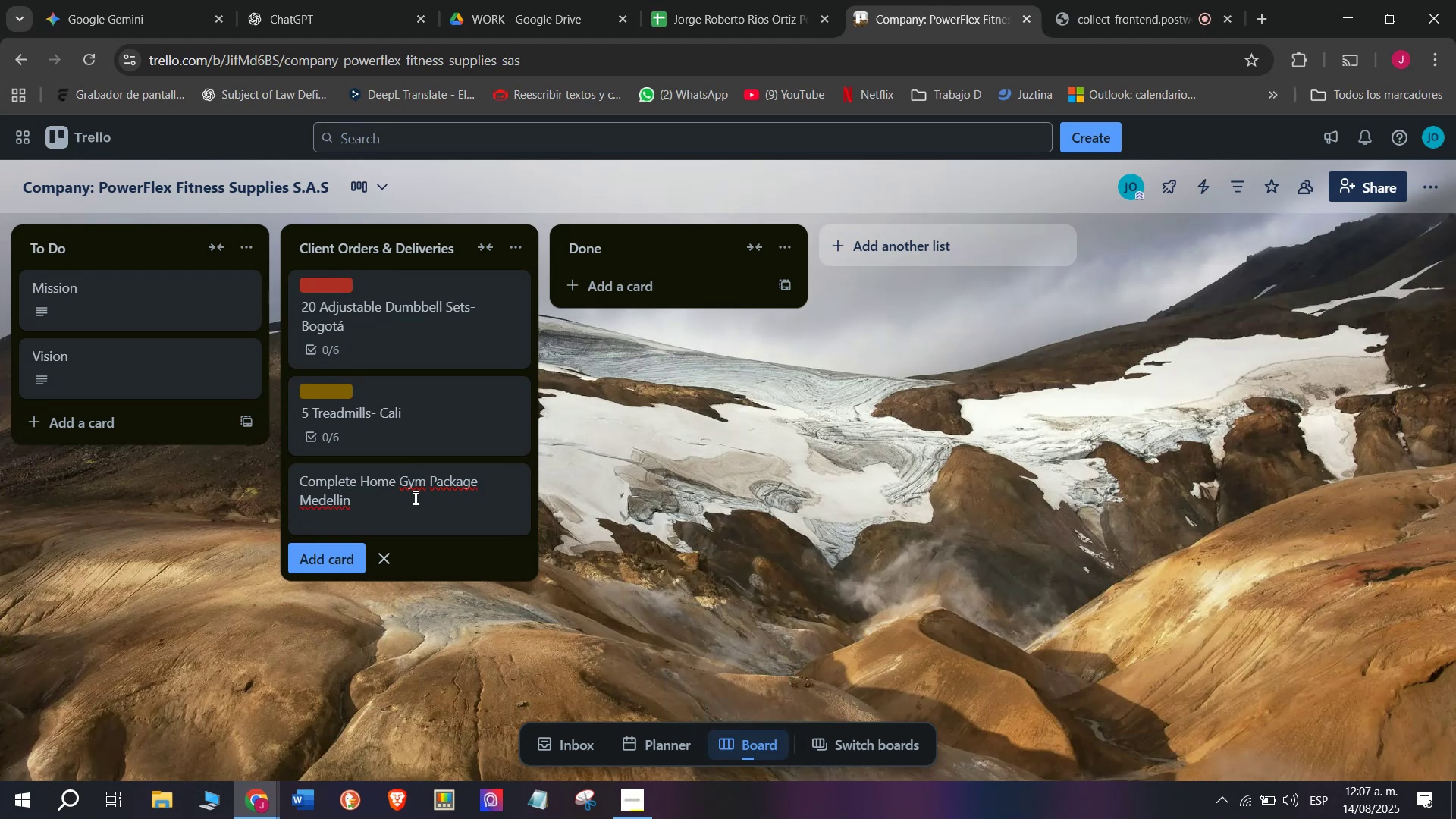 
wait(10.61)
 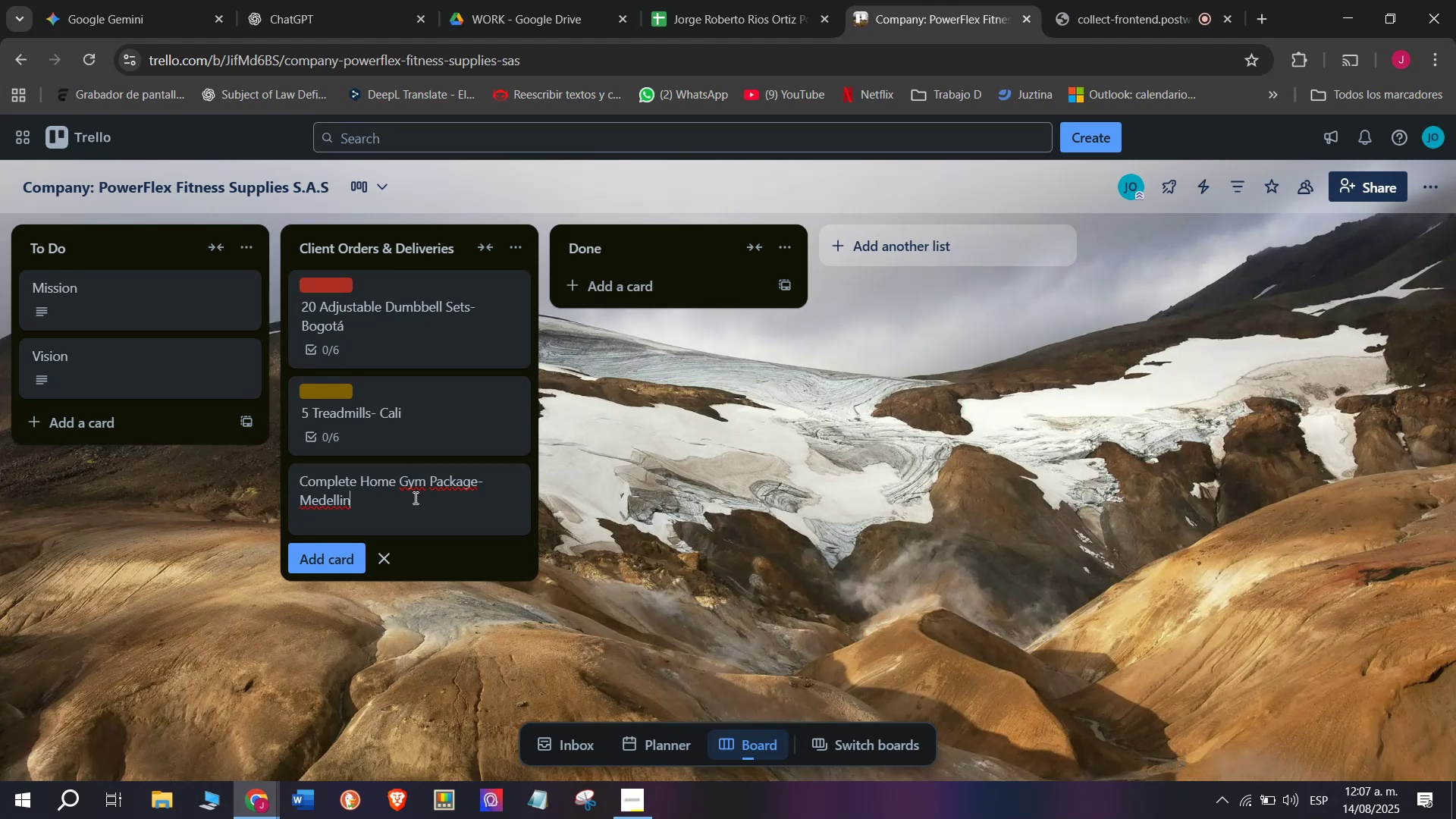 
key(Enter)
 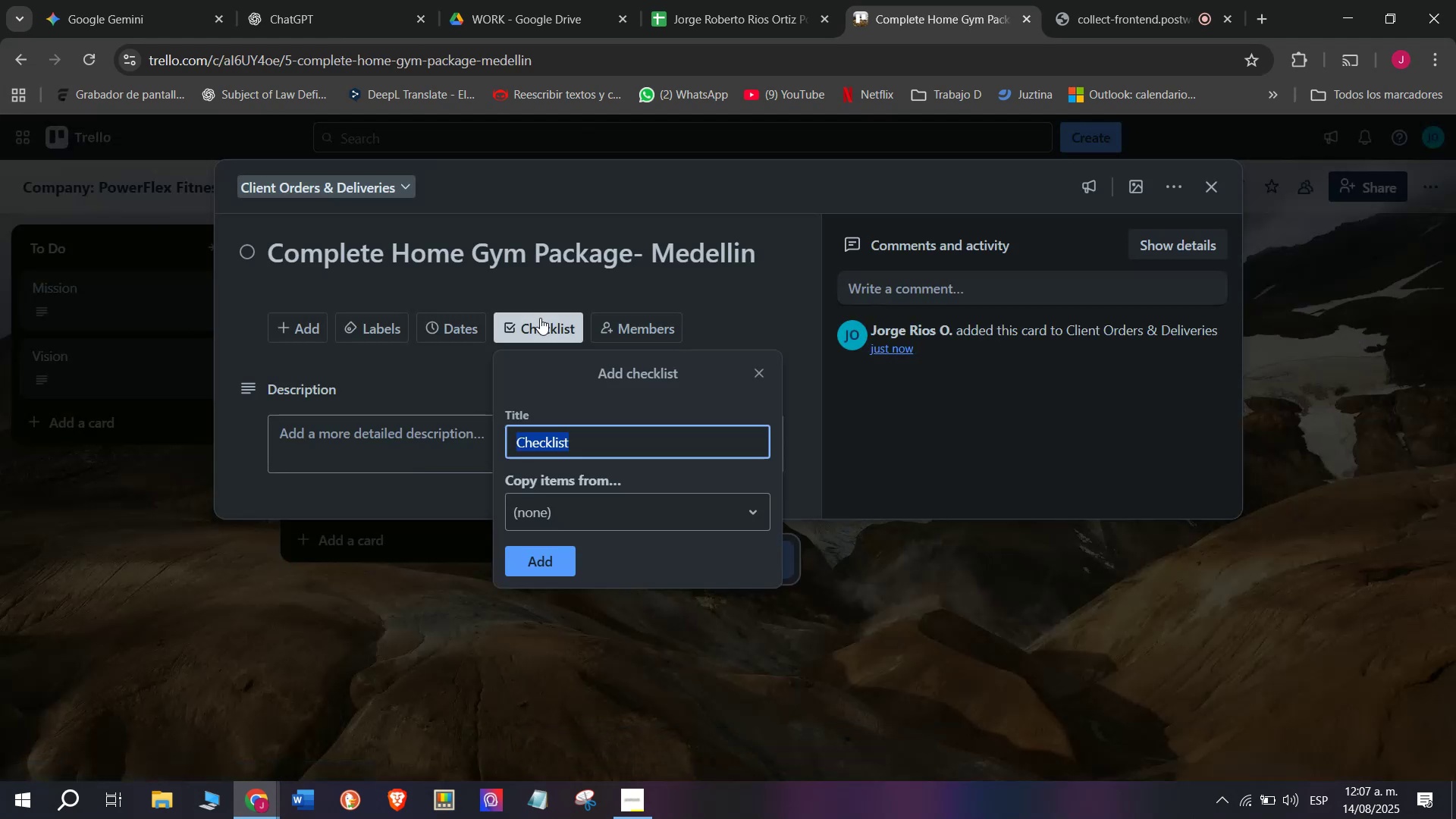 
left_click([533, 573])
 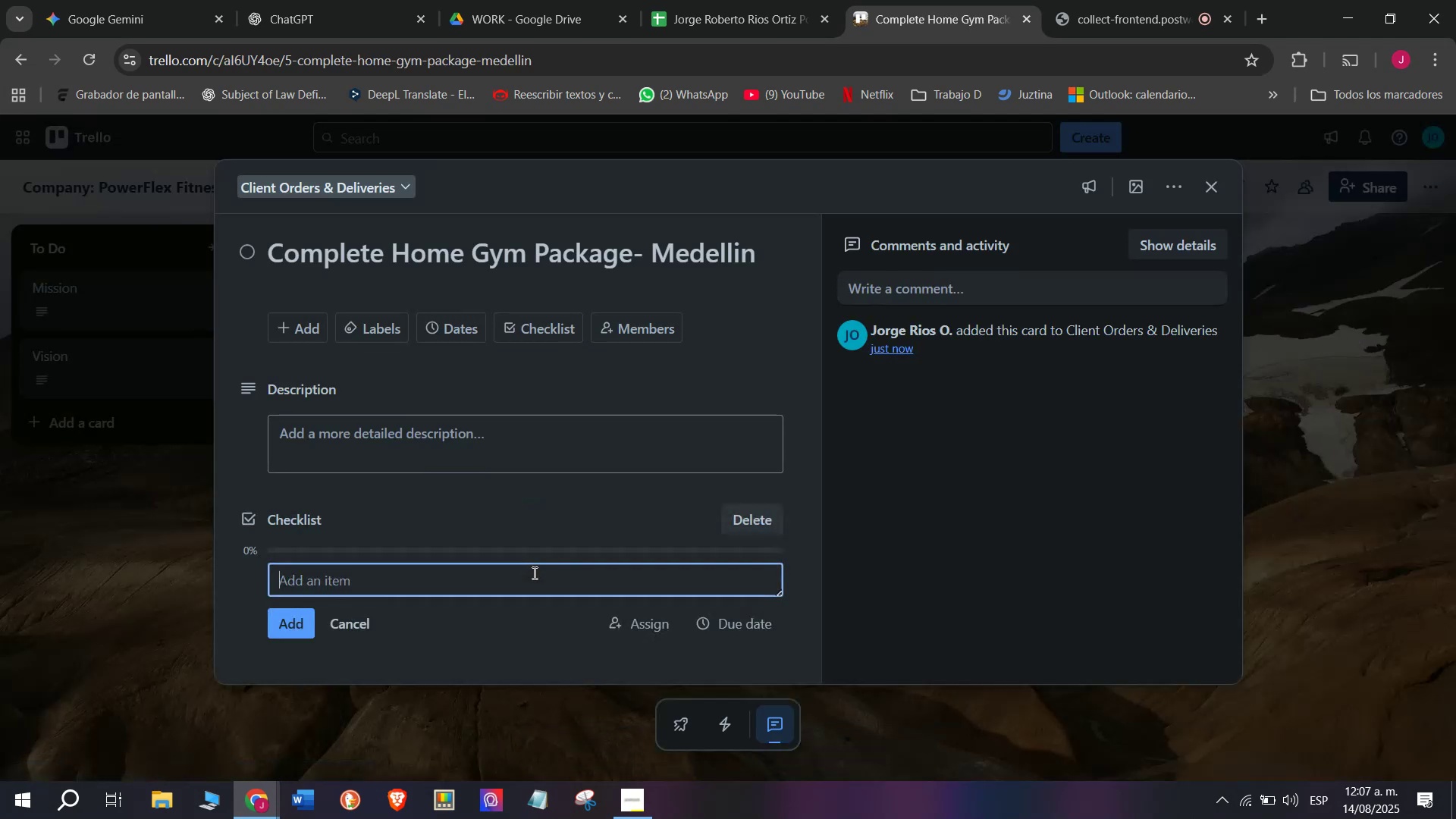 
scroll: coordinate [457, 483], scroll_direction: down, amount: 3.0
 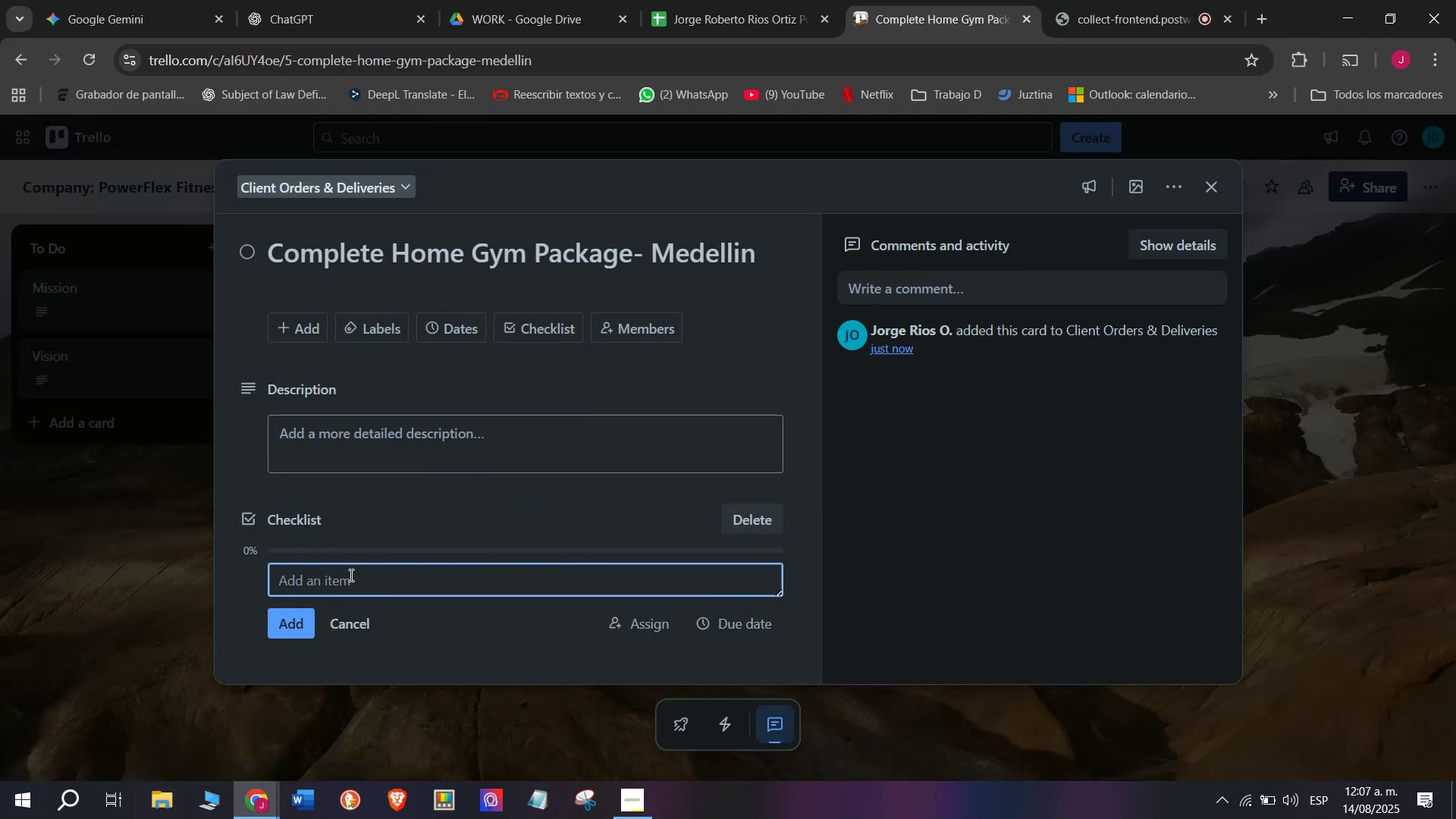 
type(RTev)
key(Backspace)
key(Backspace)
key(Backspace)
type(eview)
 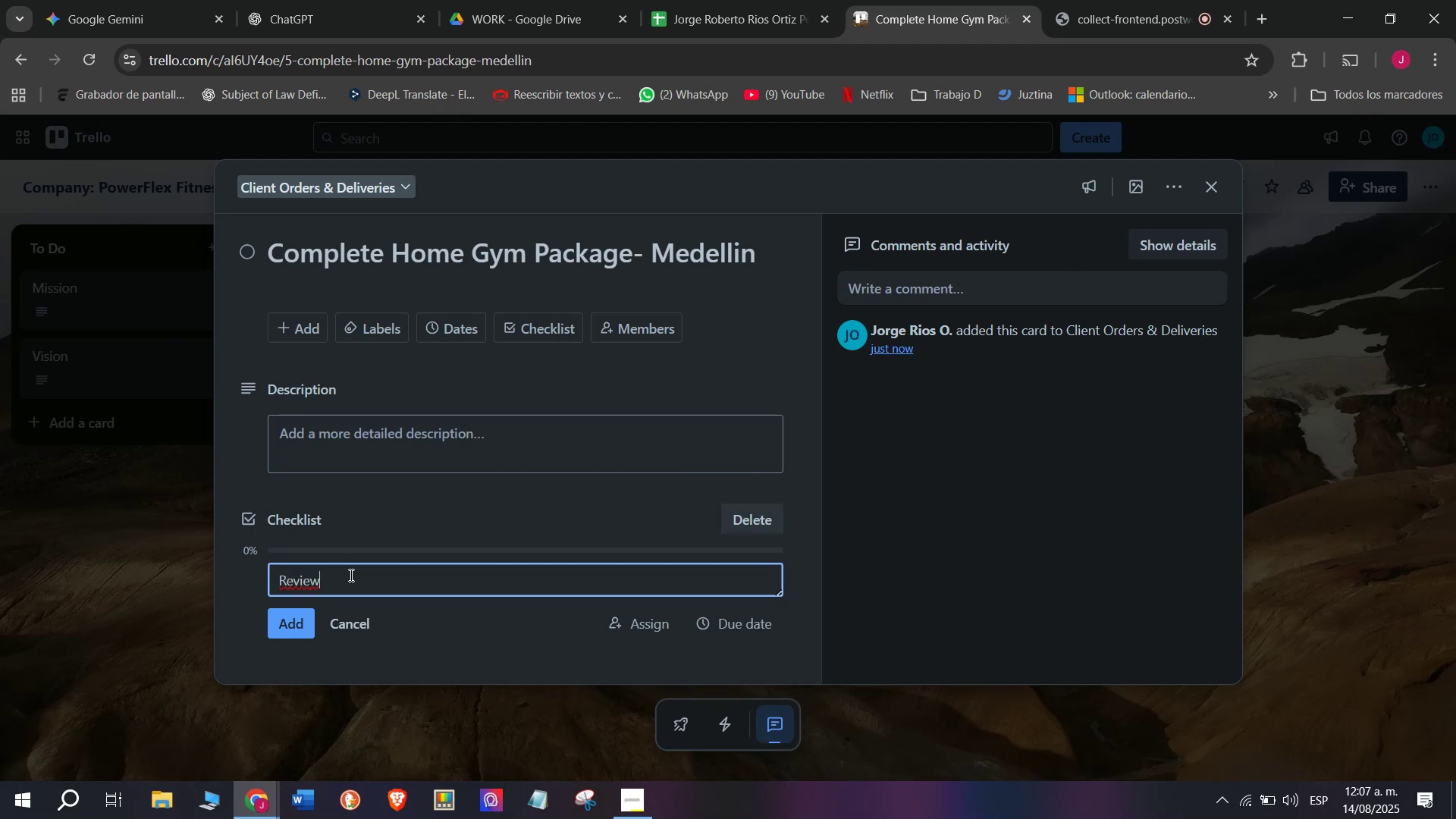 
type( order components)
 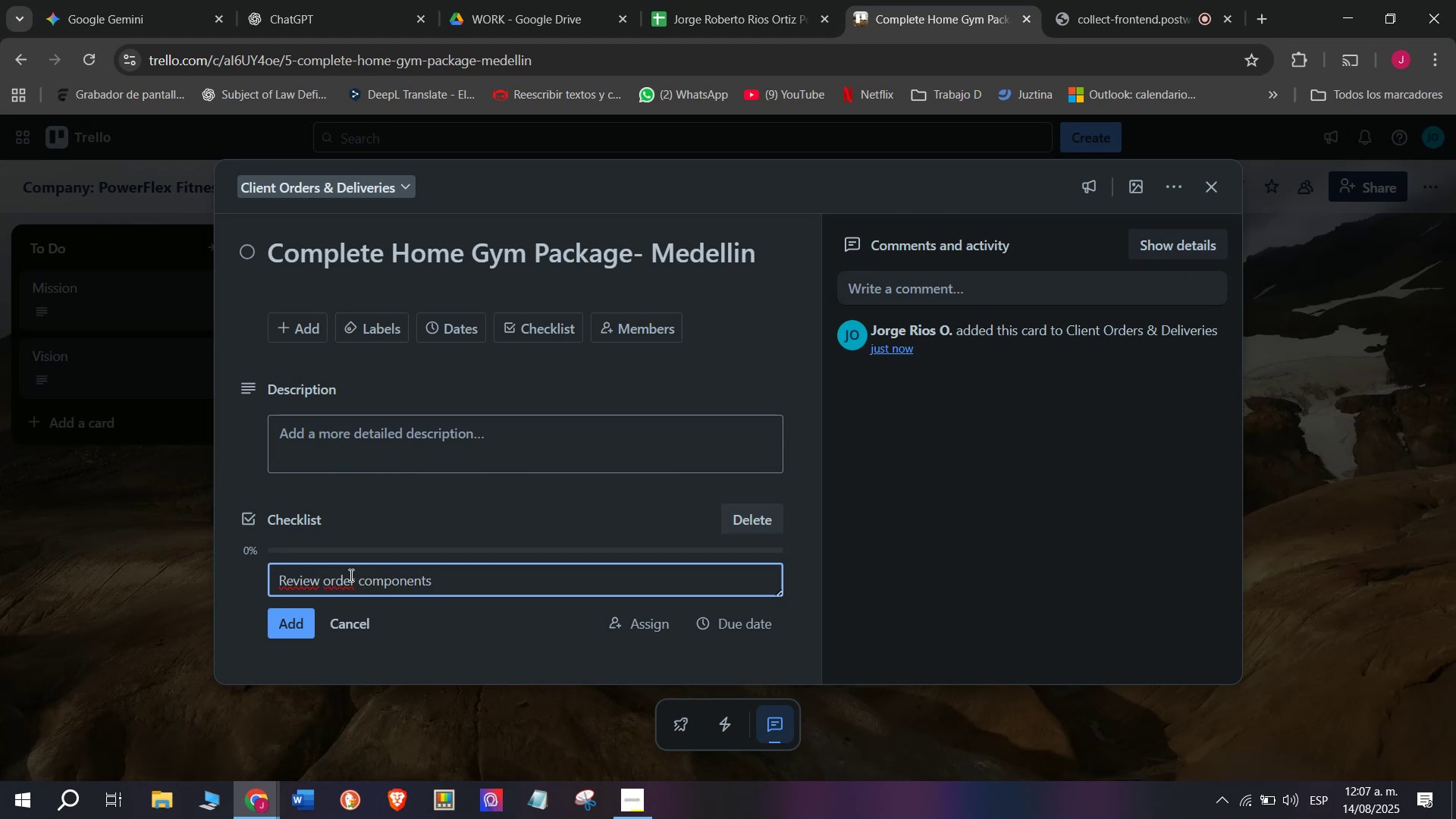 
key(Enter)
 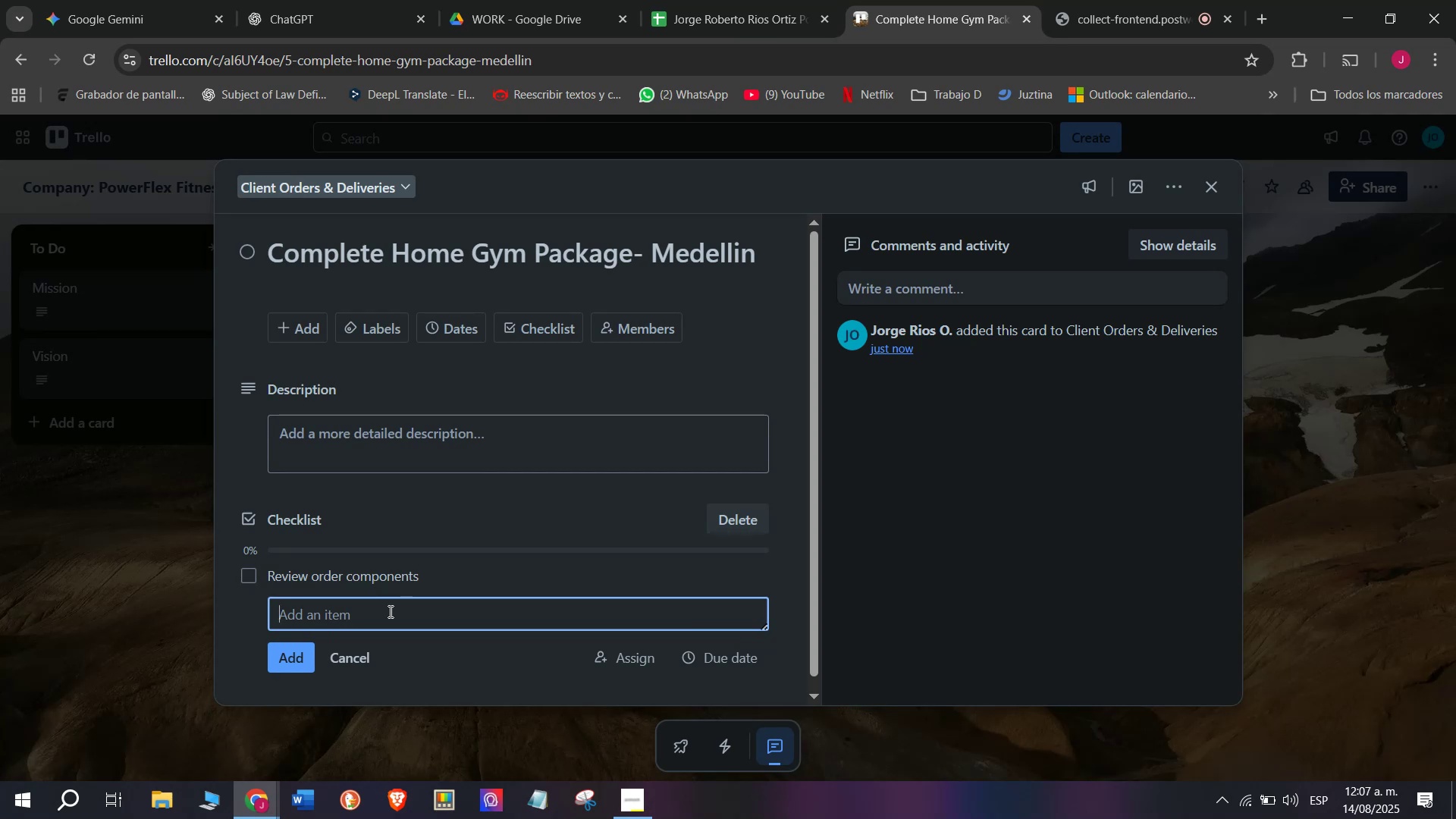 
type(Test equipment before)
 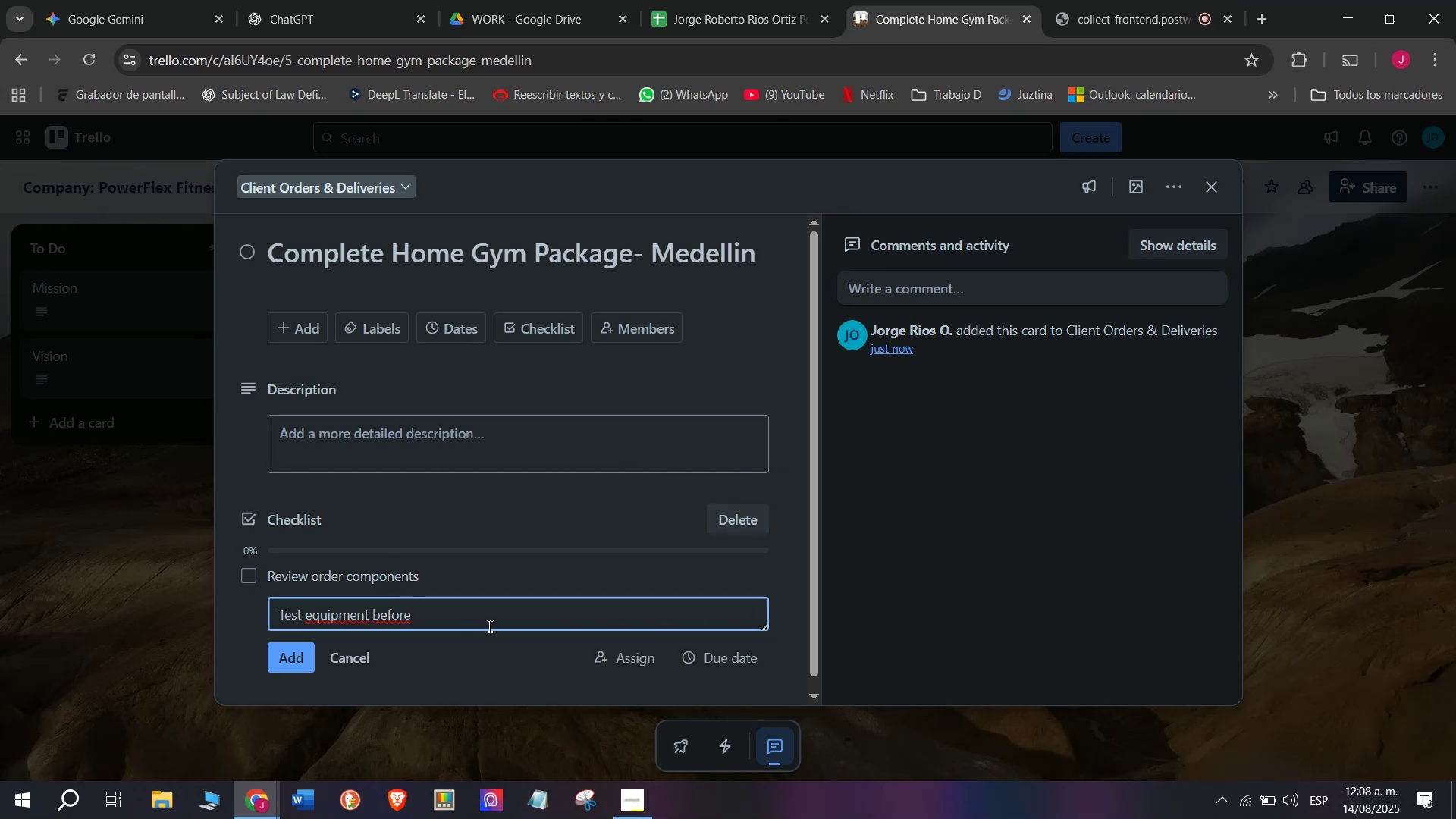 
type(b )
key(Backspace)
key(Backspace)
type( dis)
 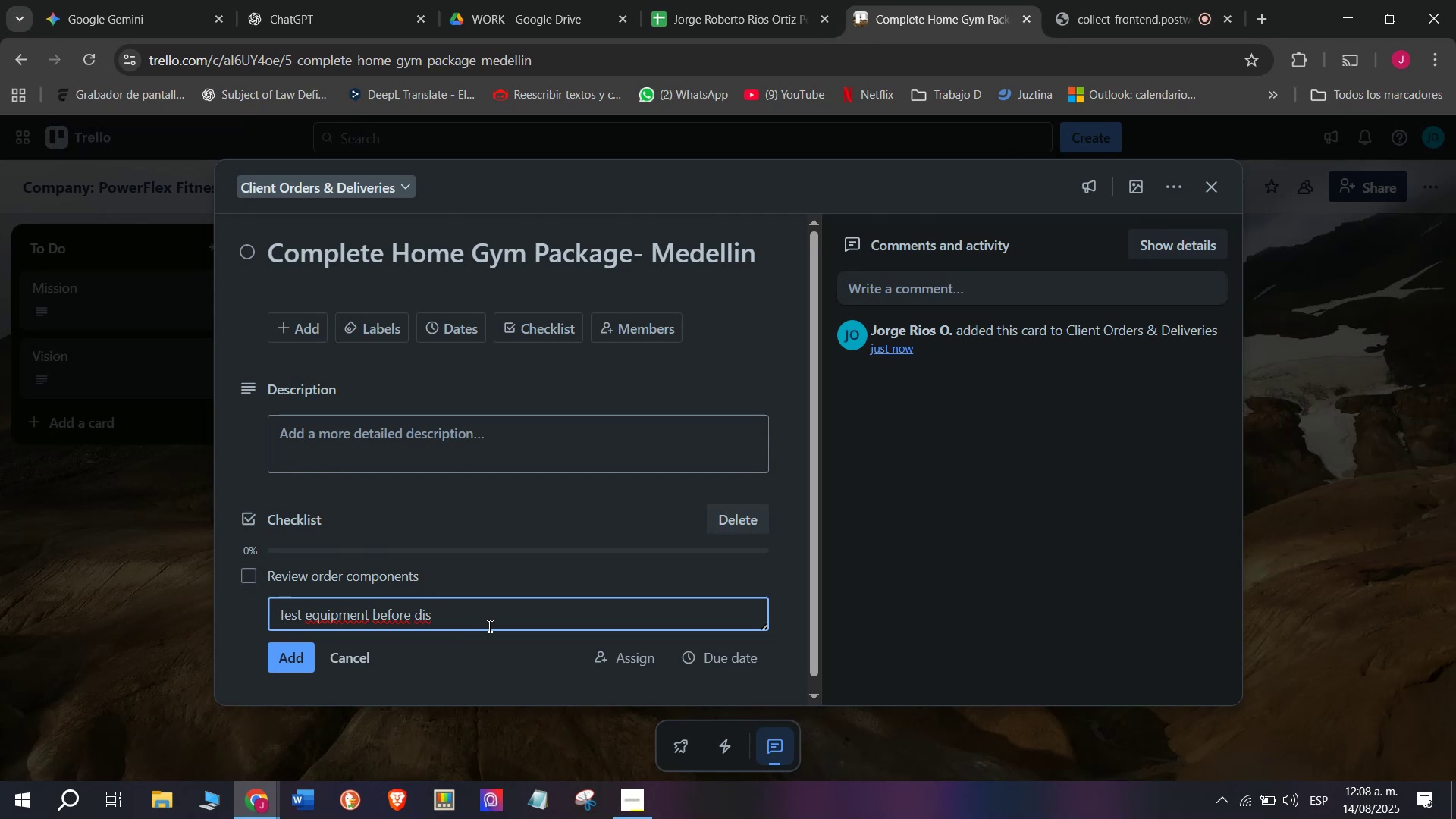 
type(patch)
 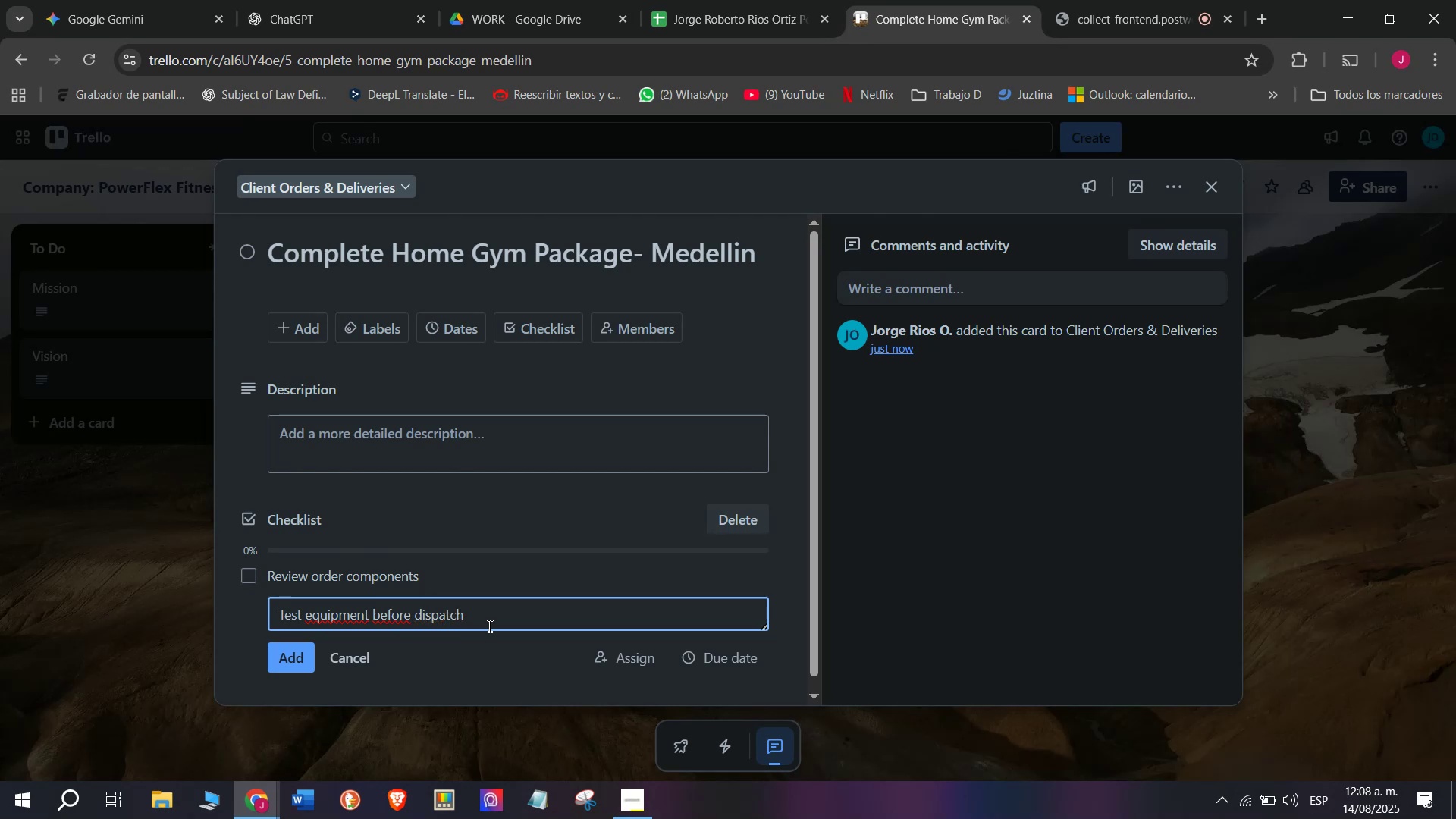 
key(Enter)
 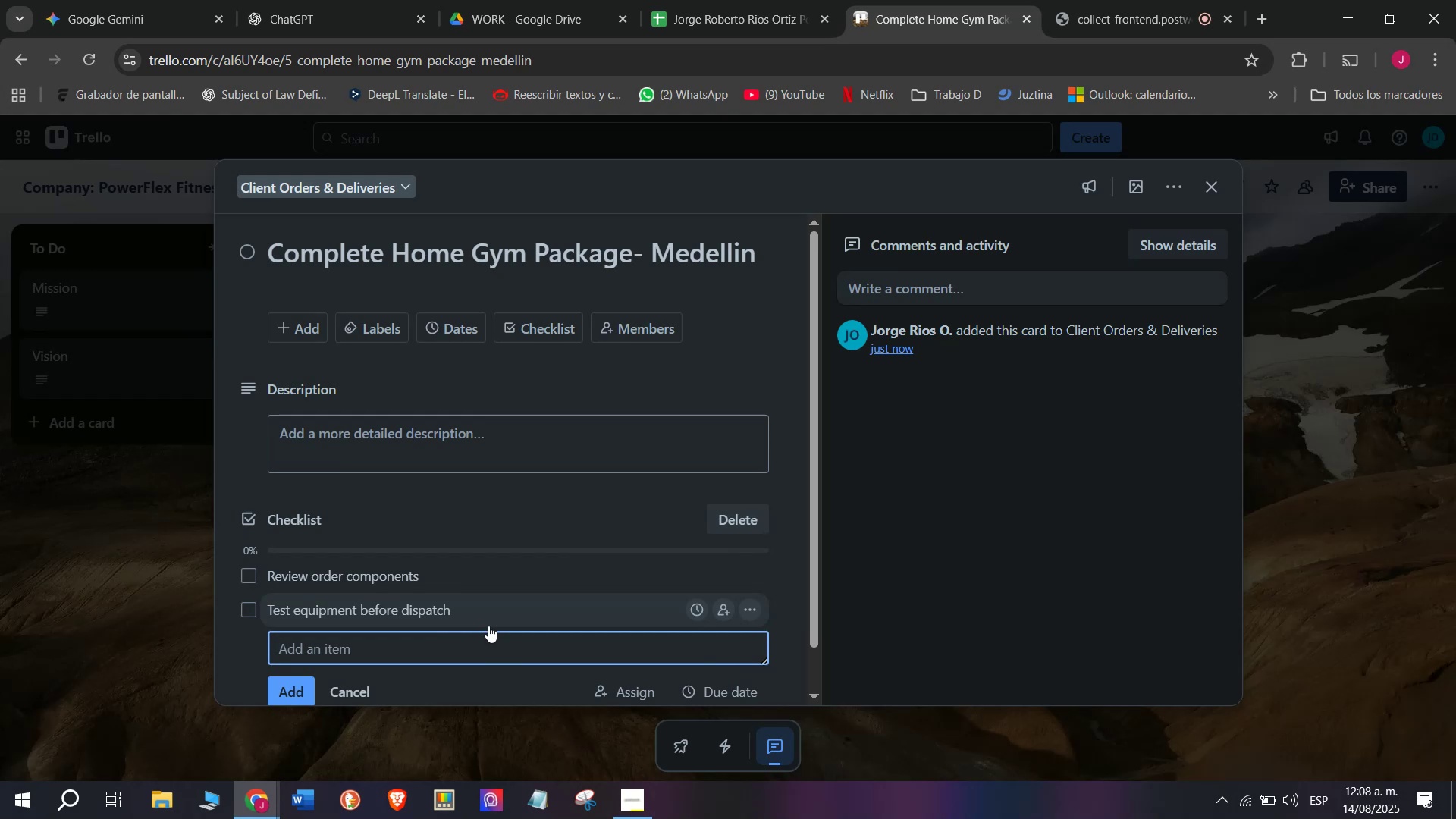 
type(Pack in protective cre)
key(Backspace)
type(qates)
key(Backspace)
key(Backspace)
key(Backspace)
key(Backspace)
key(Backspace)
type(ates )
 